 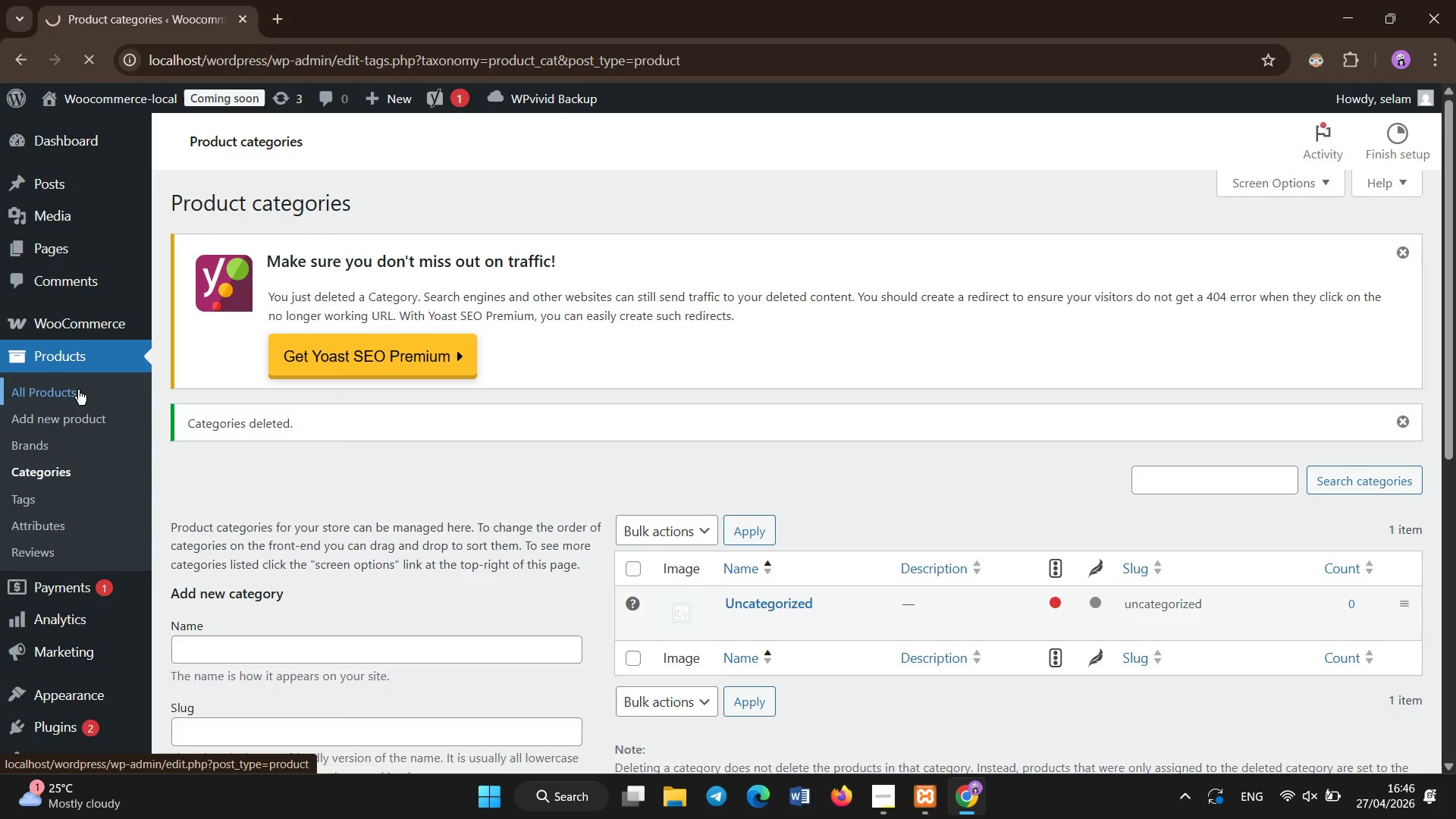 
left_click([479, 447])
 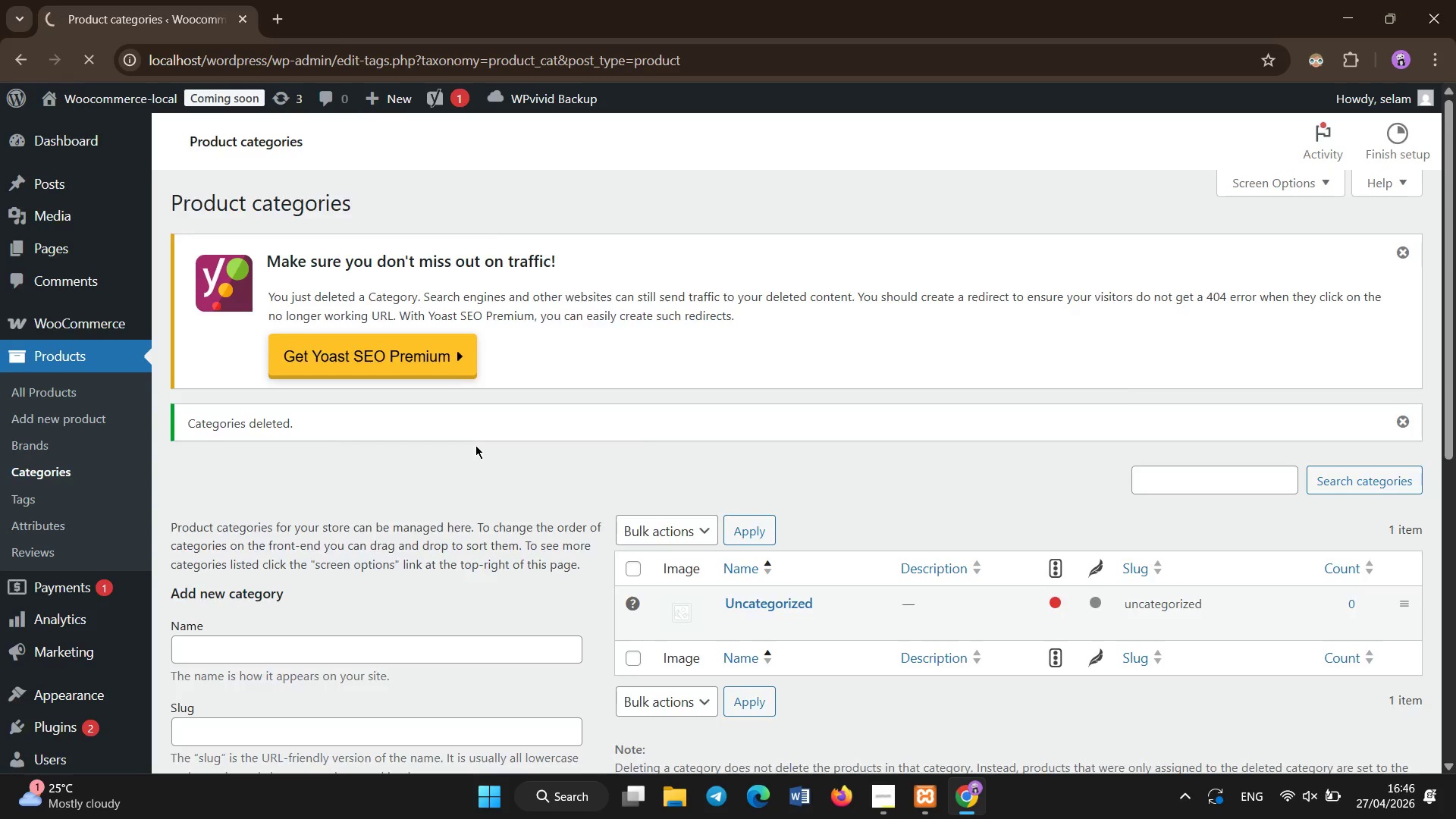 
scroll: coordinate [458, 431], scroll_direction: down, amount: 8.0
 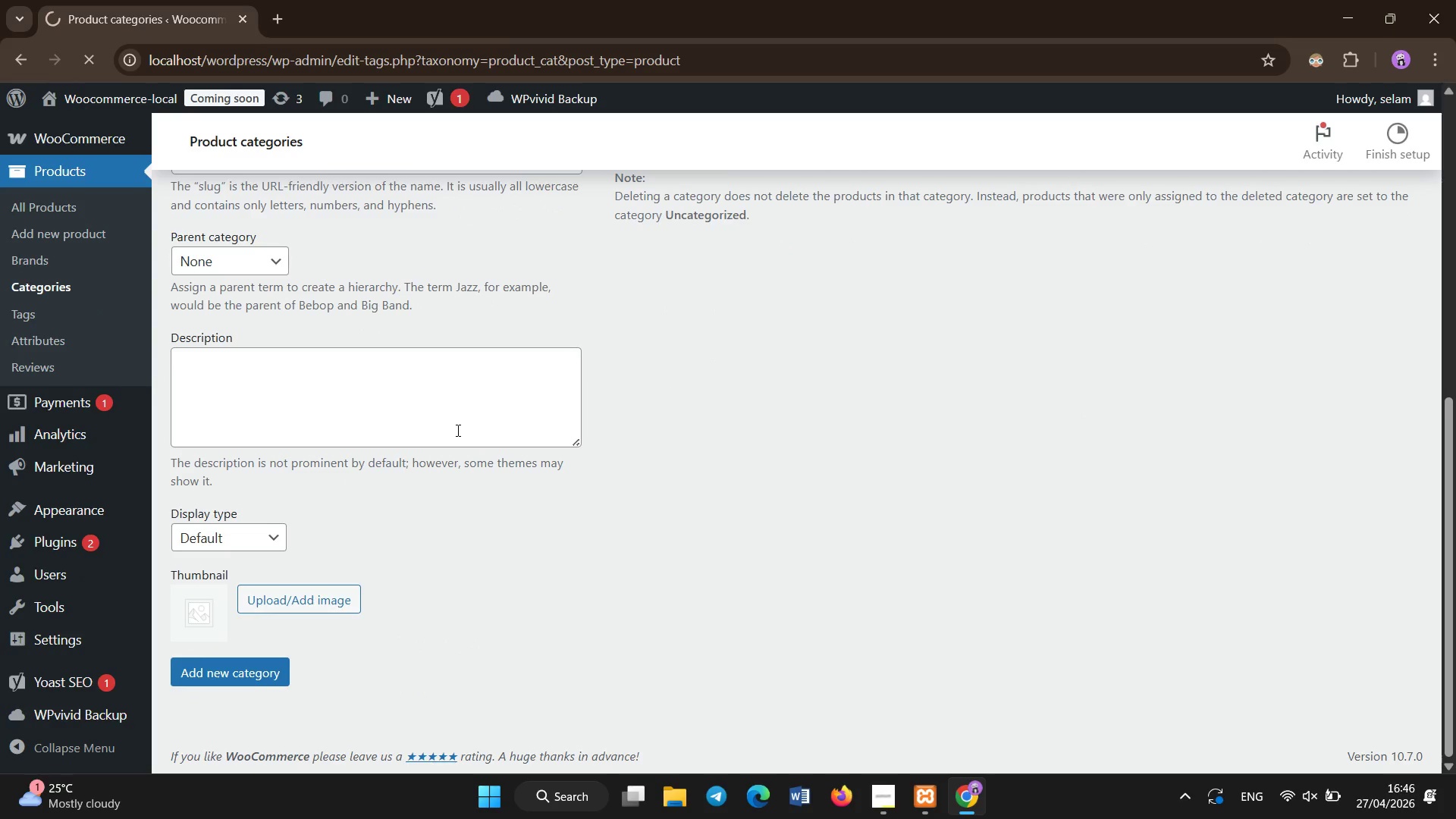 
scroll: coordinate [413, 431], scroll_direction: up, amount: 7.0
 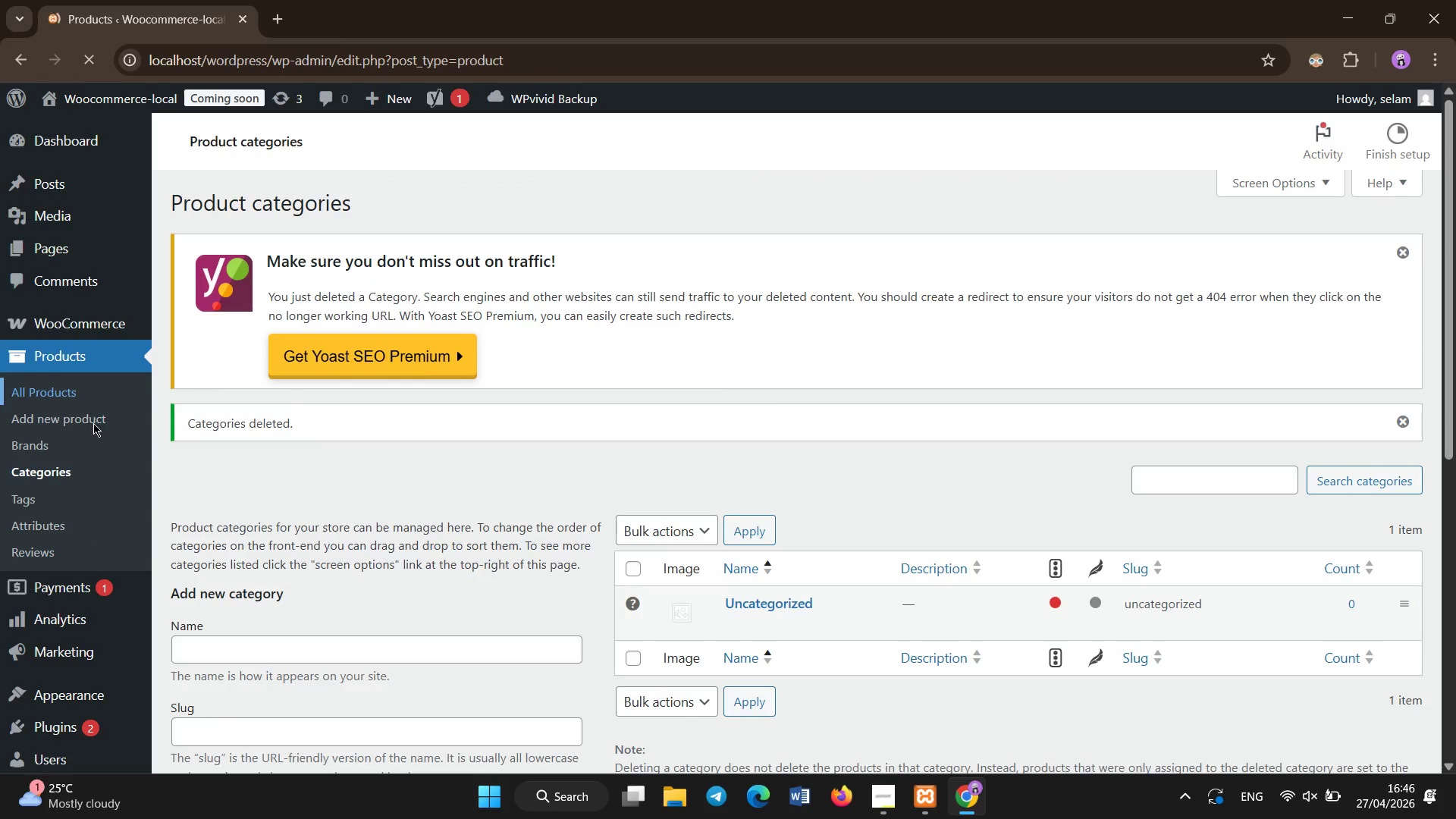 
left_click([89, 420])
 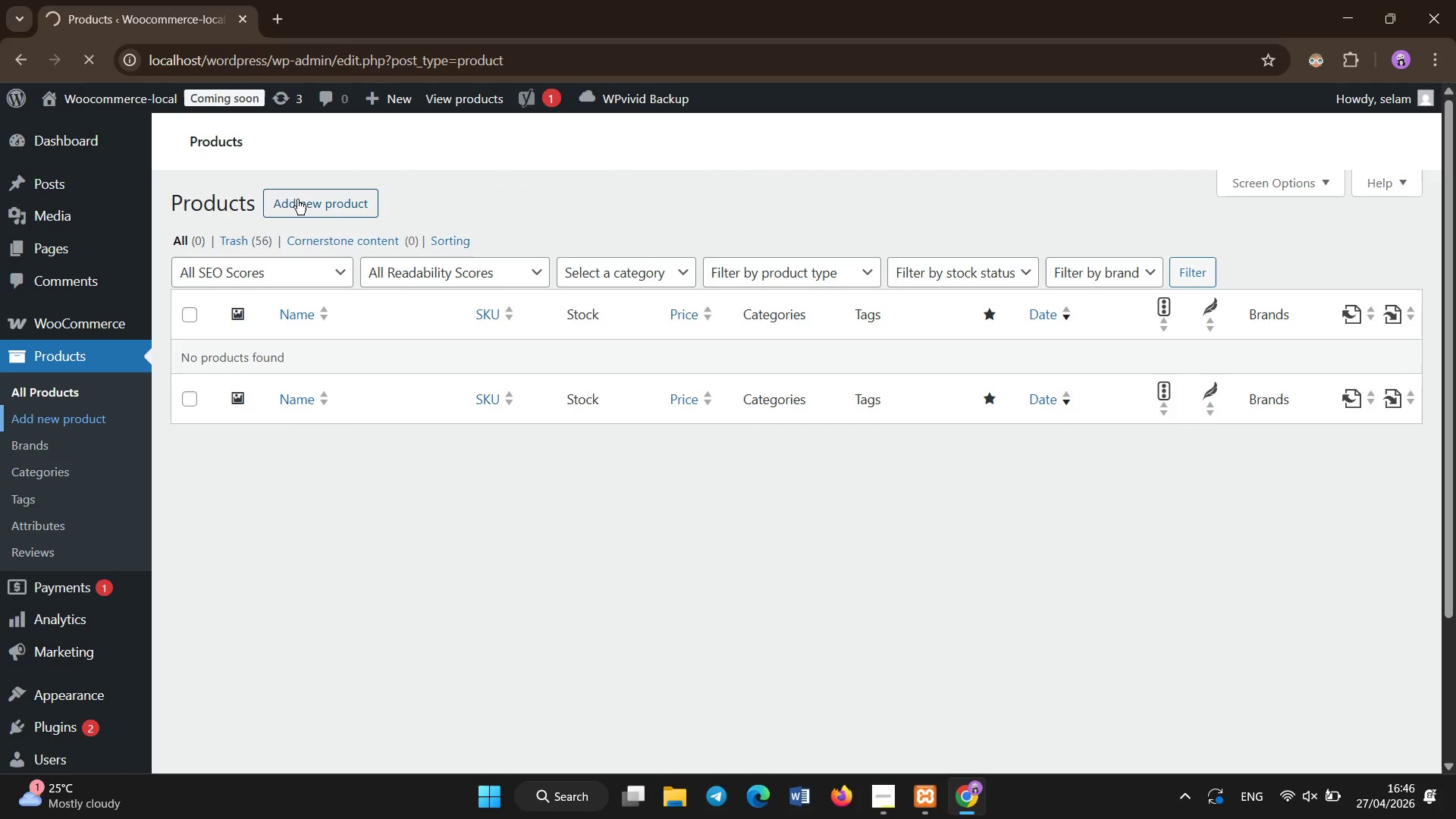 
scroll: coordinate [381, 455], scroll_direction: none, amount: 0.0
 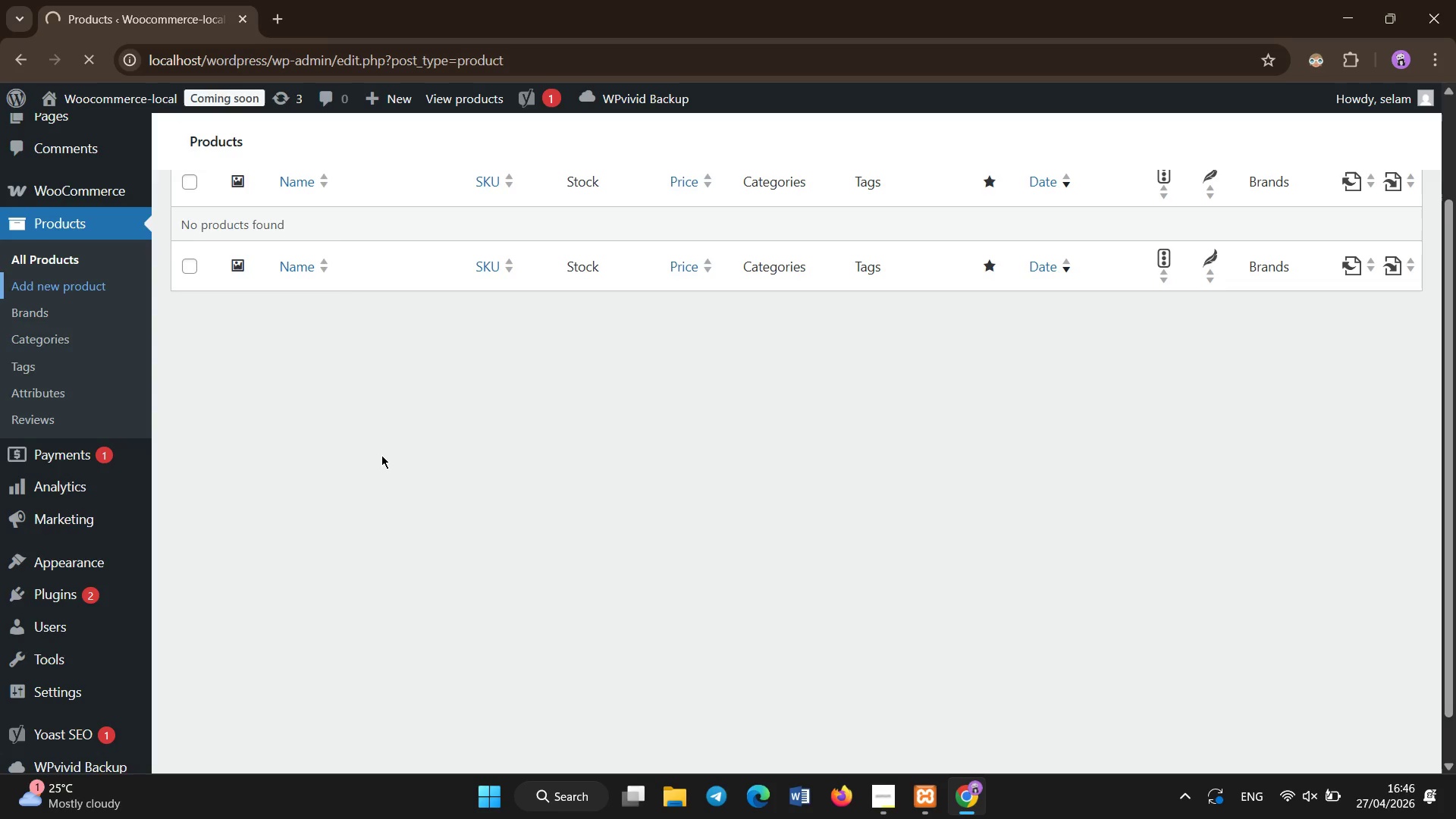 
scroll: coordinate [379, 445], scroll_direction: up, amount: 4.0
 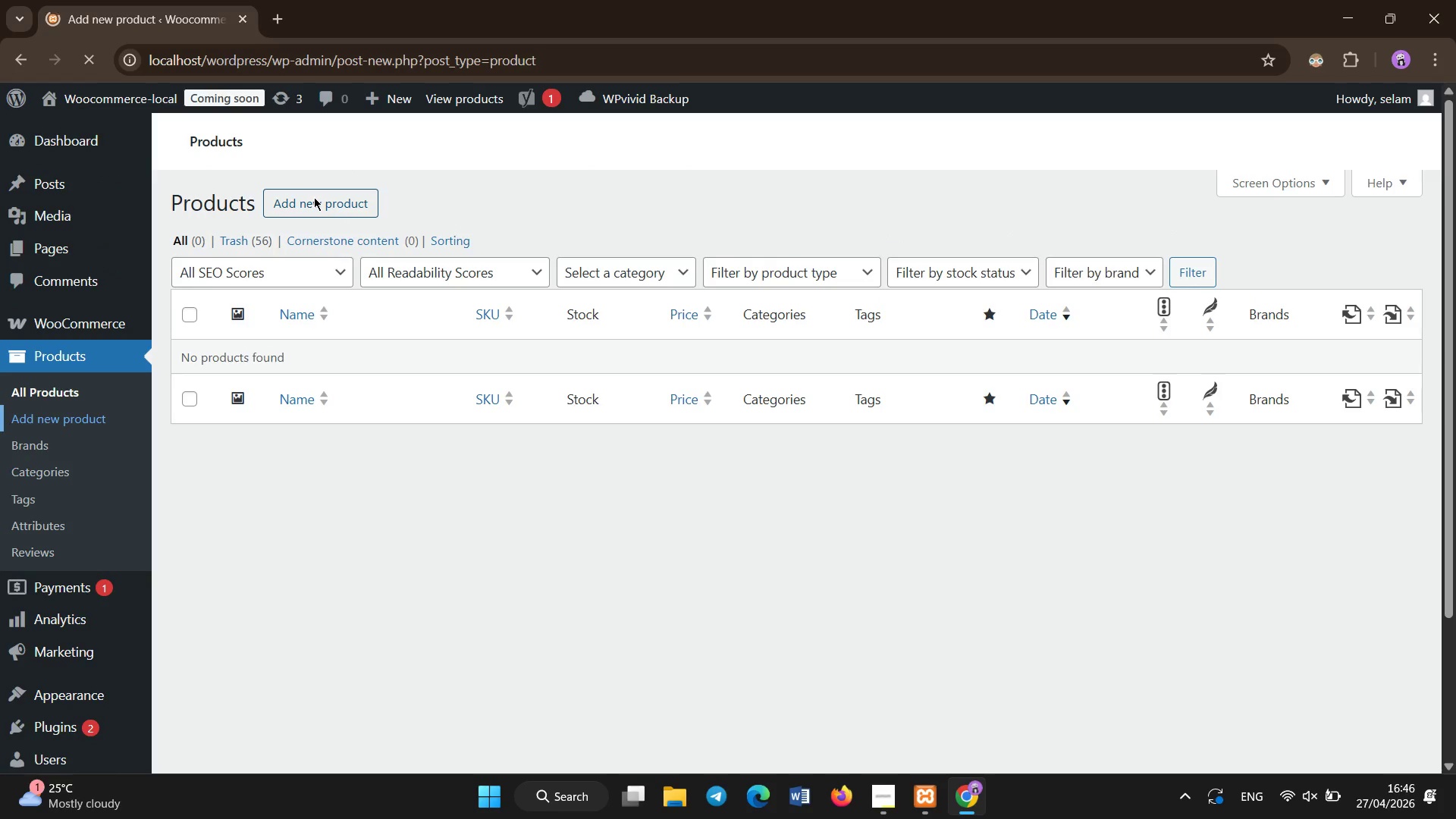 
wait(9.83)
 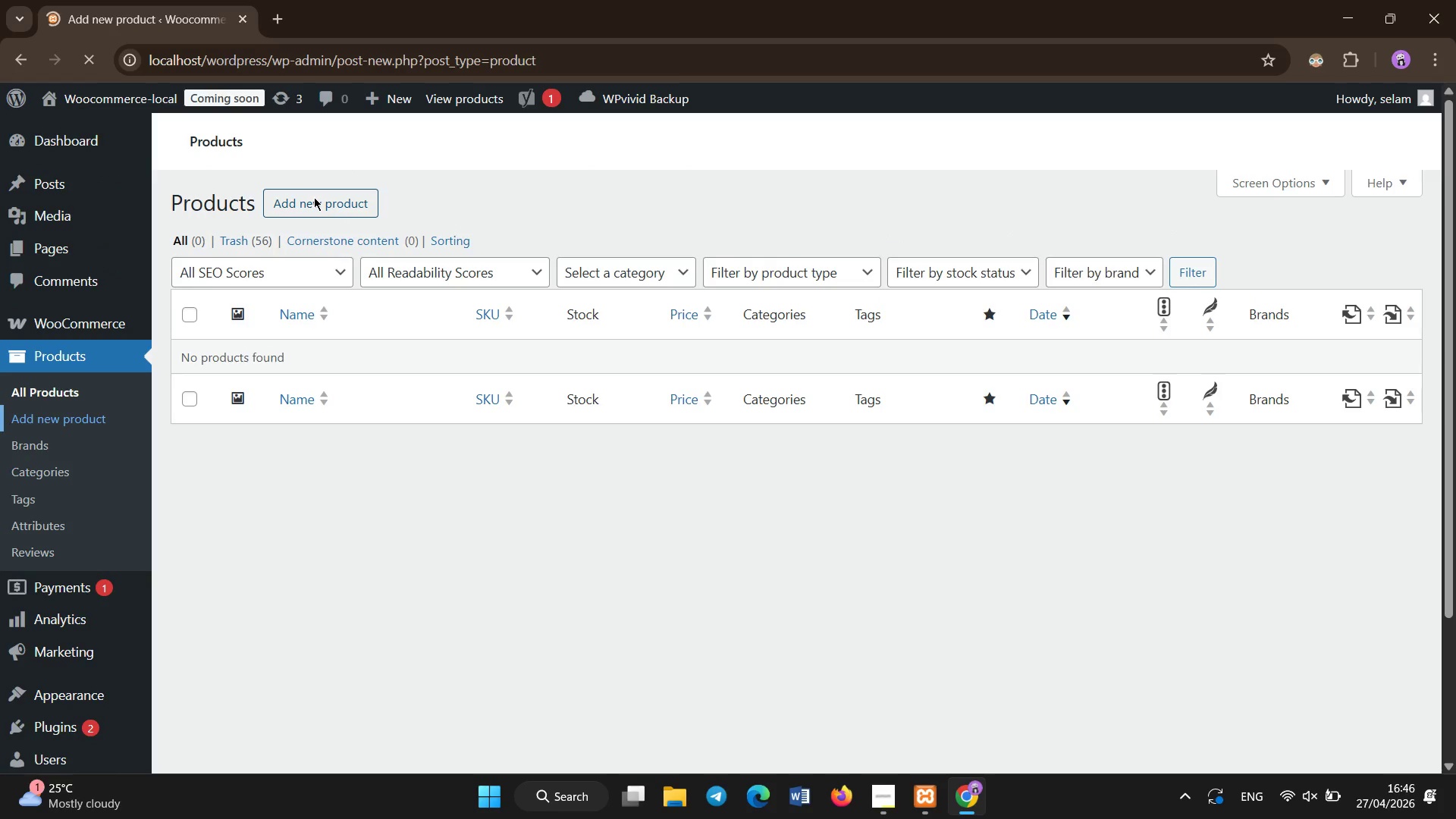 
type(Stellar Dome Pos)
key(Backspace)
type(d)
 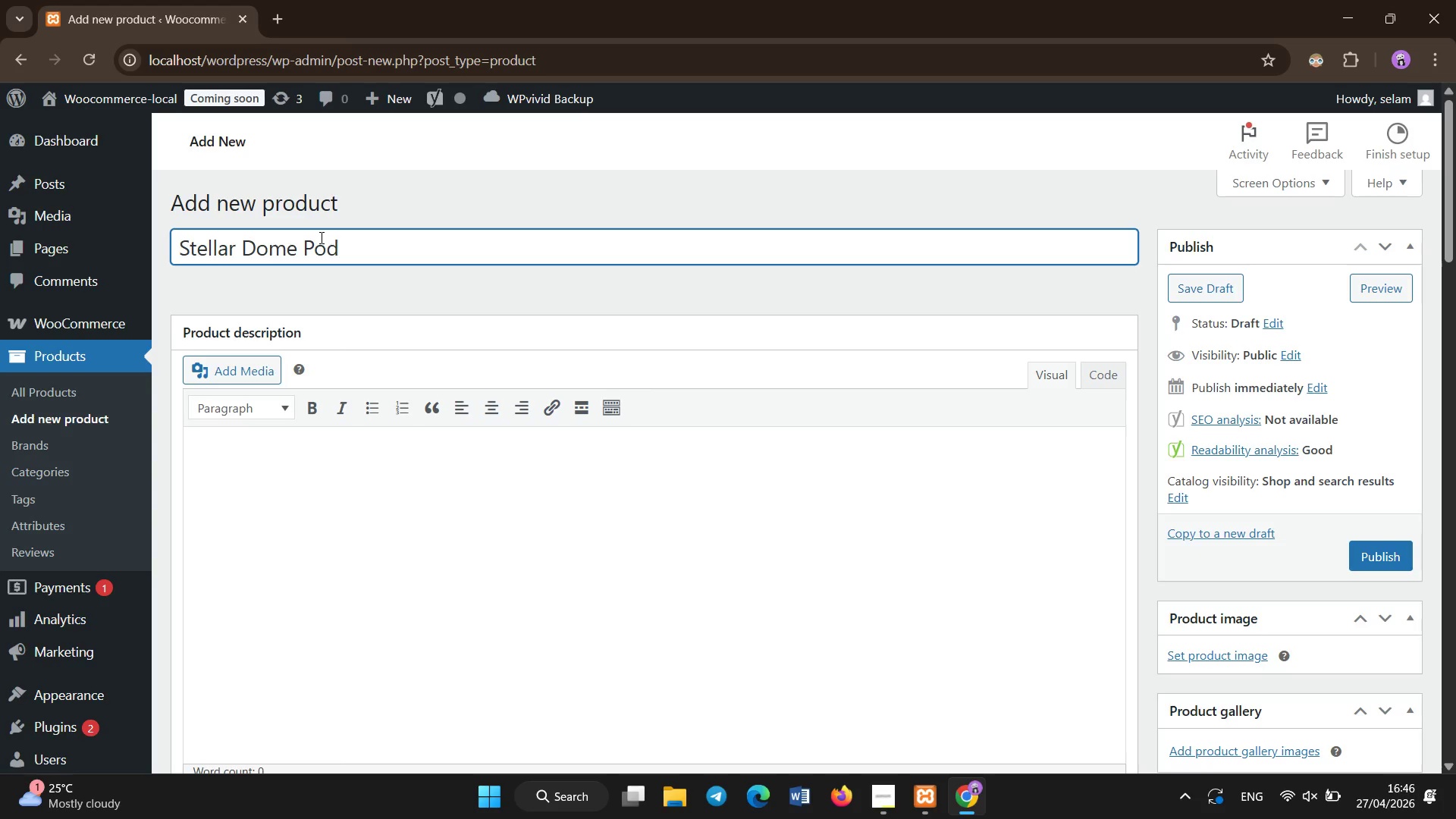 
left_click([1366, 548])
 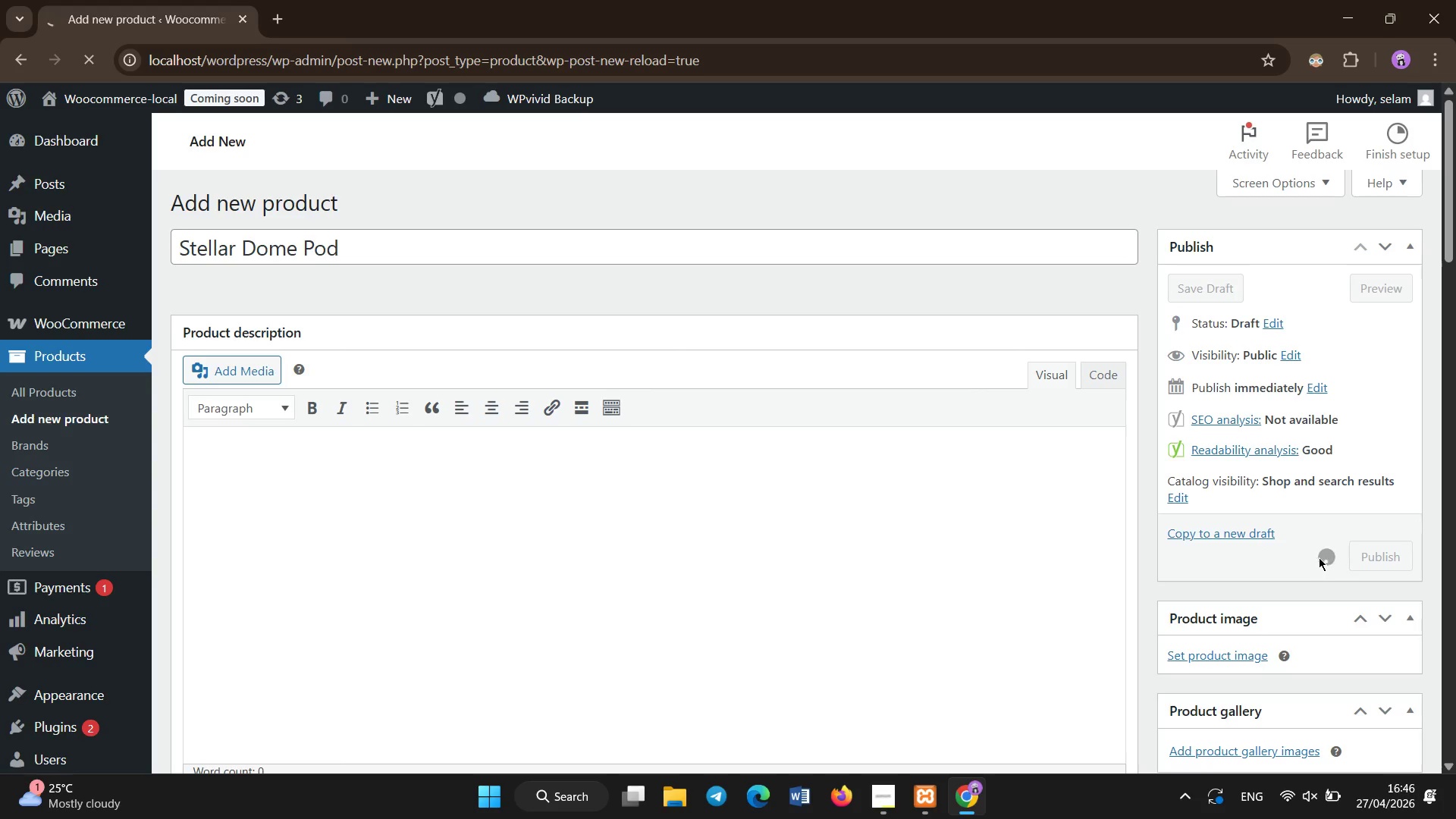 
wait(5.2)
 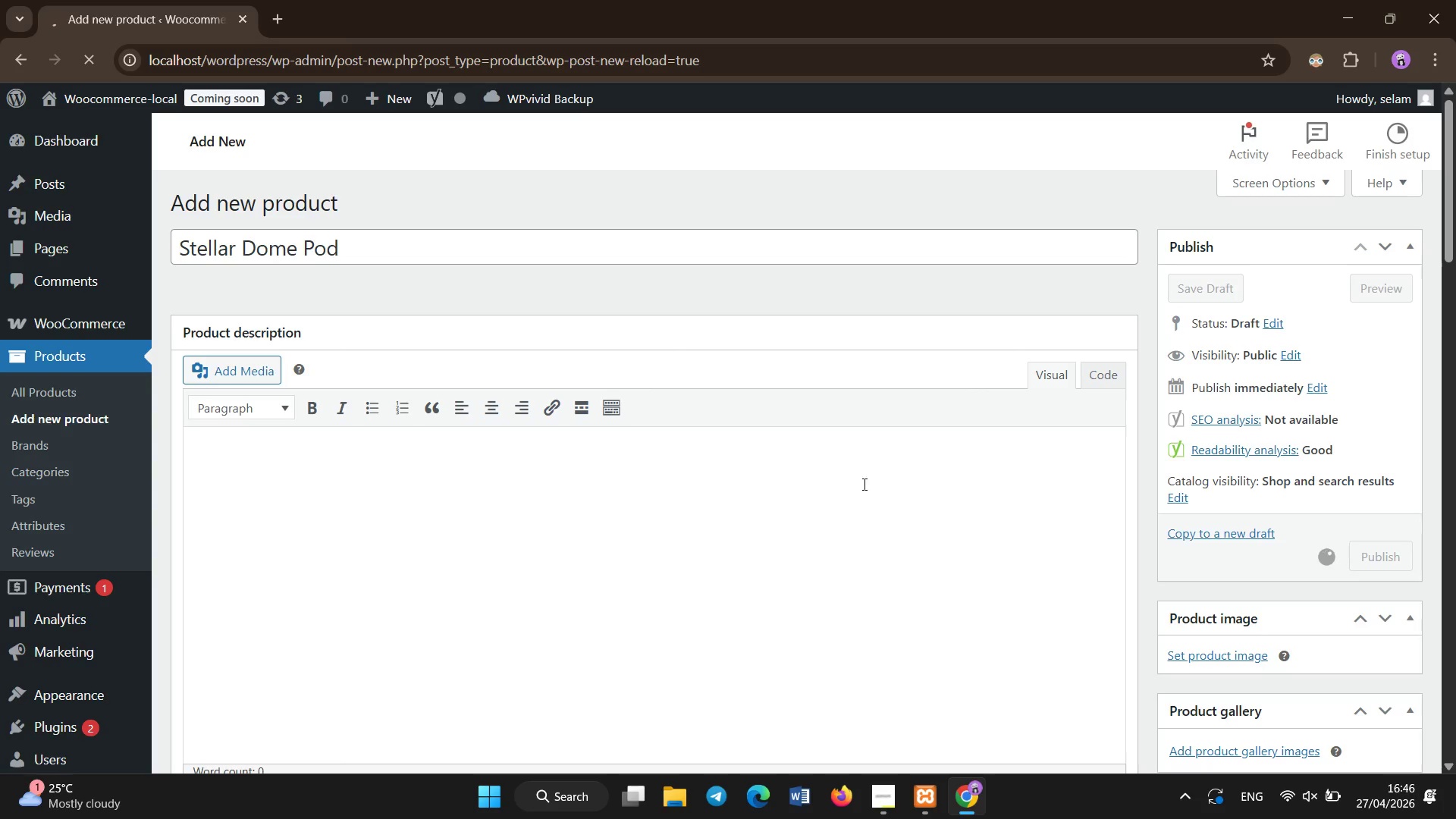 
left_click([1275, 553])
 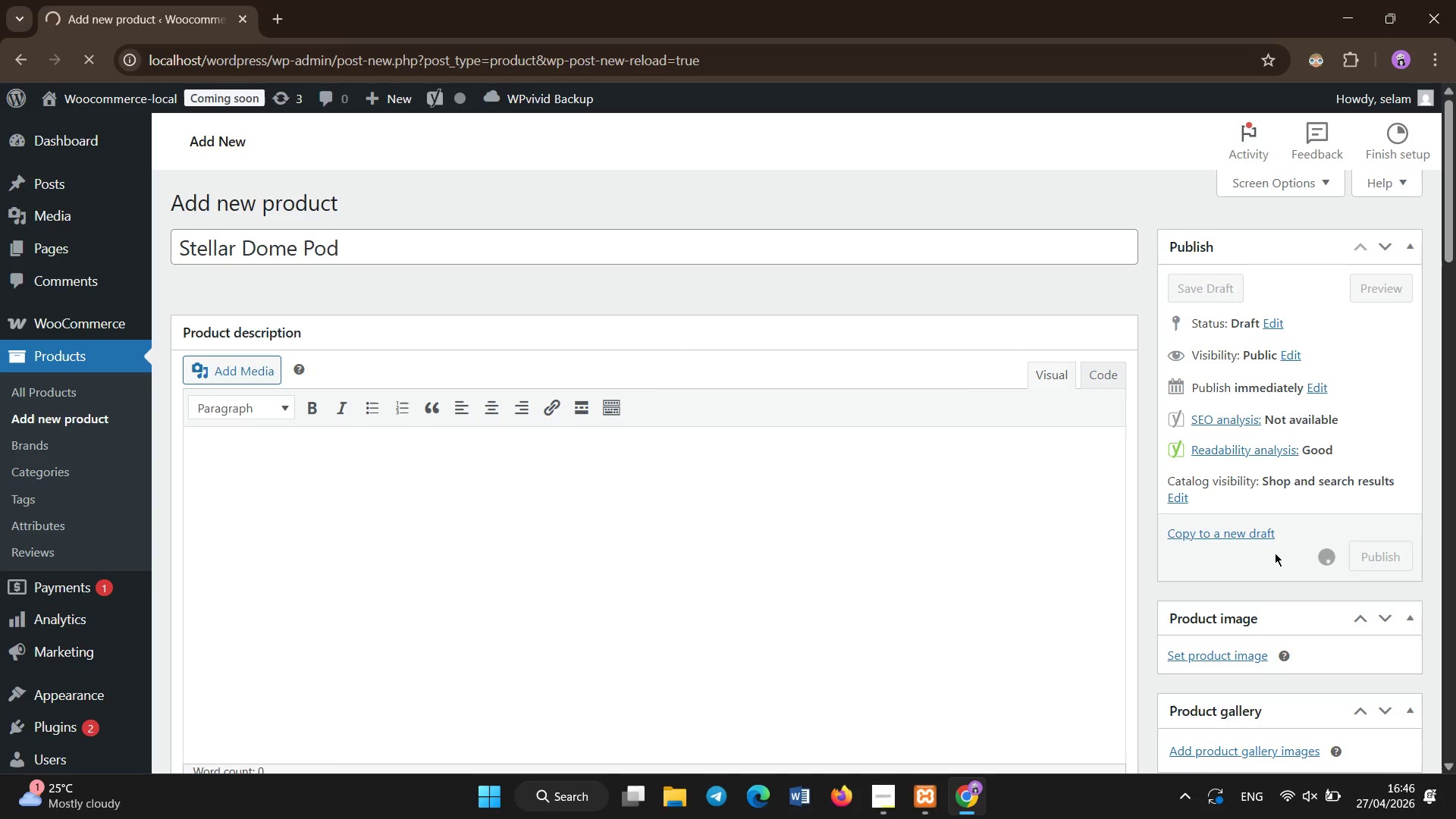 
left_click([1275, 553])
 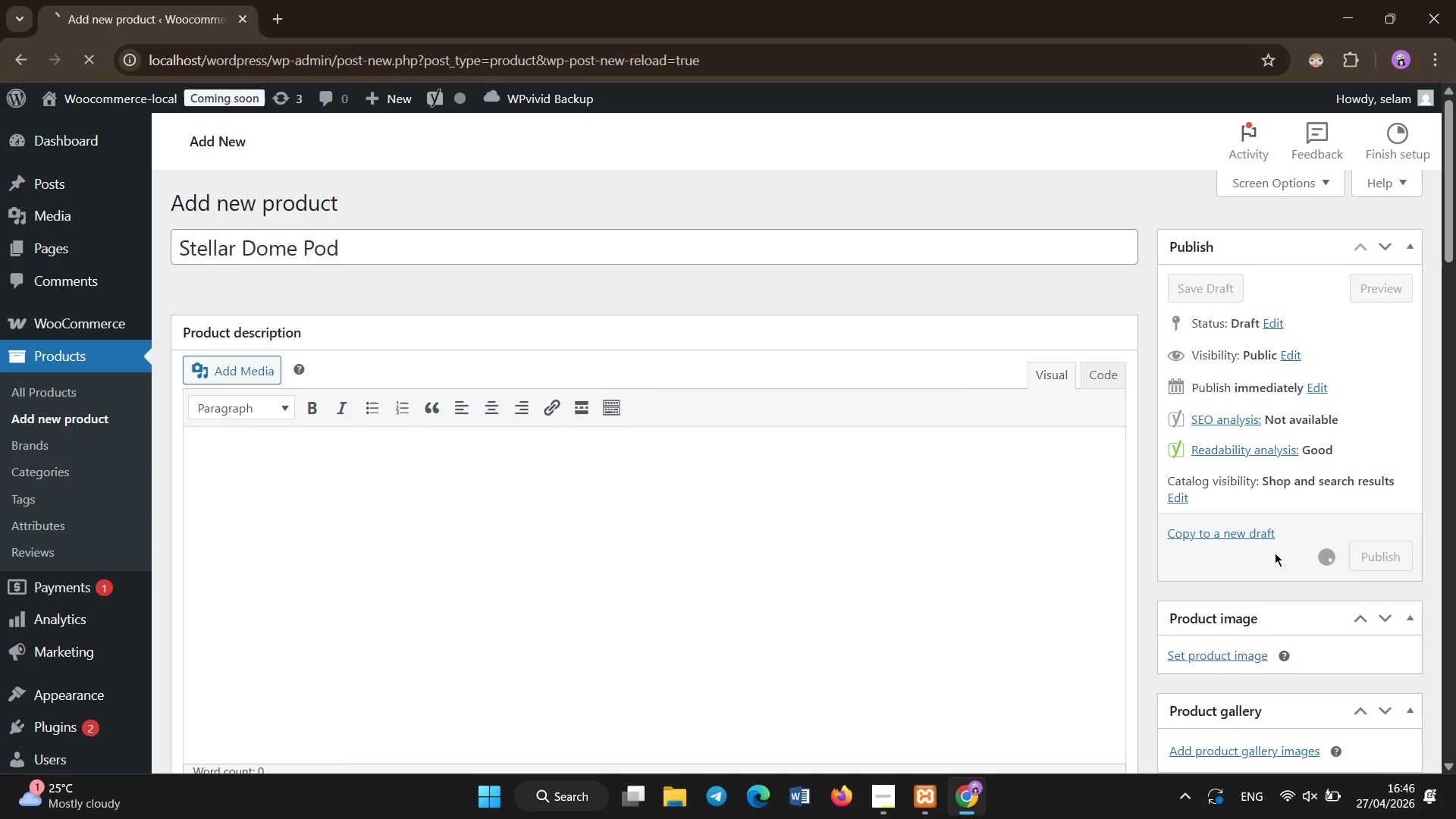 
left_click([1275, 553])
 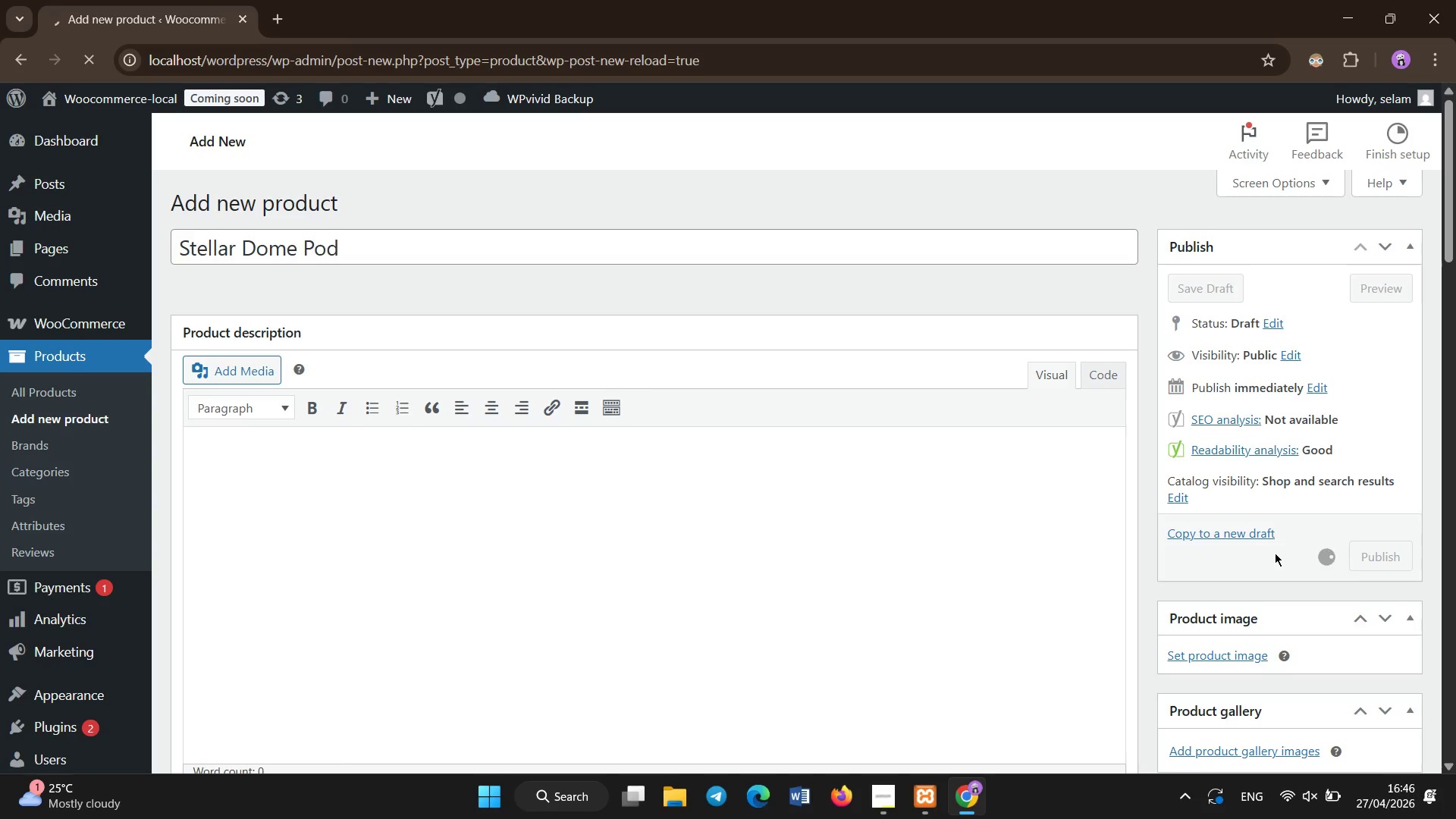 
left_click([1275, 553])
 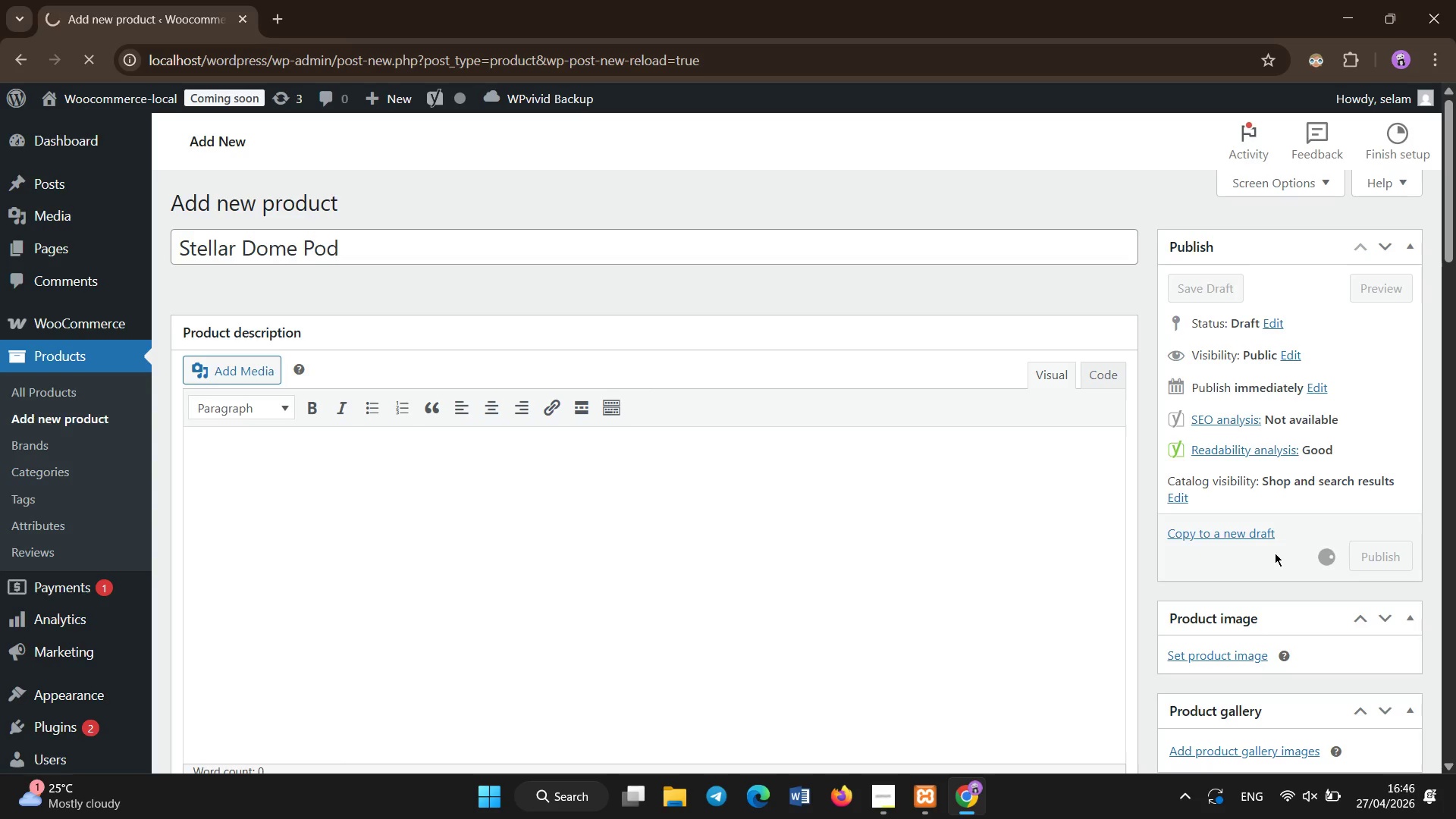 
left_click([1275, 553])
 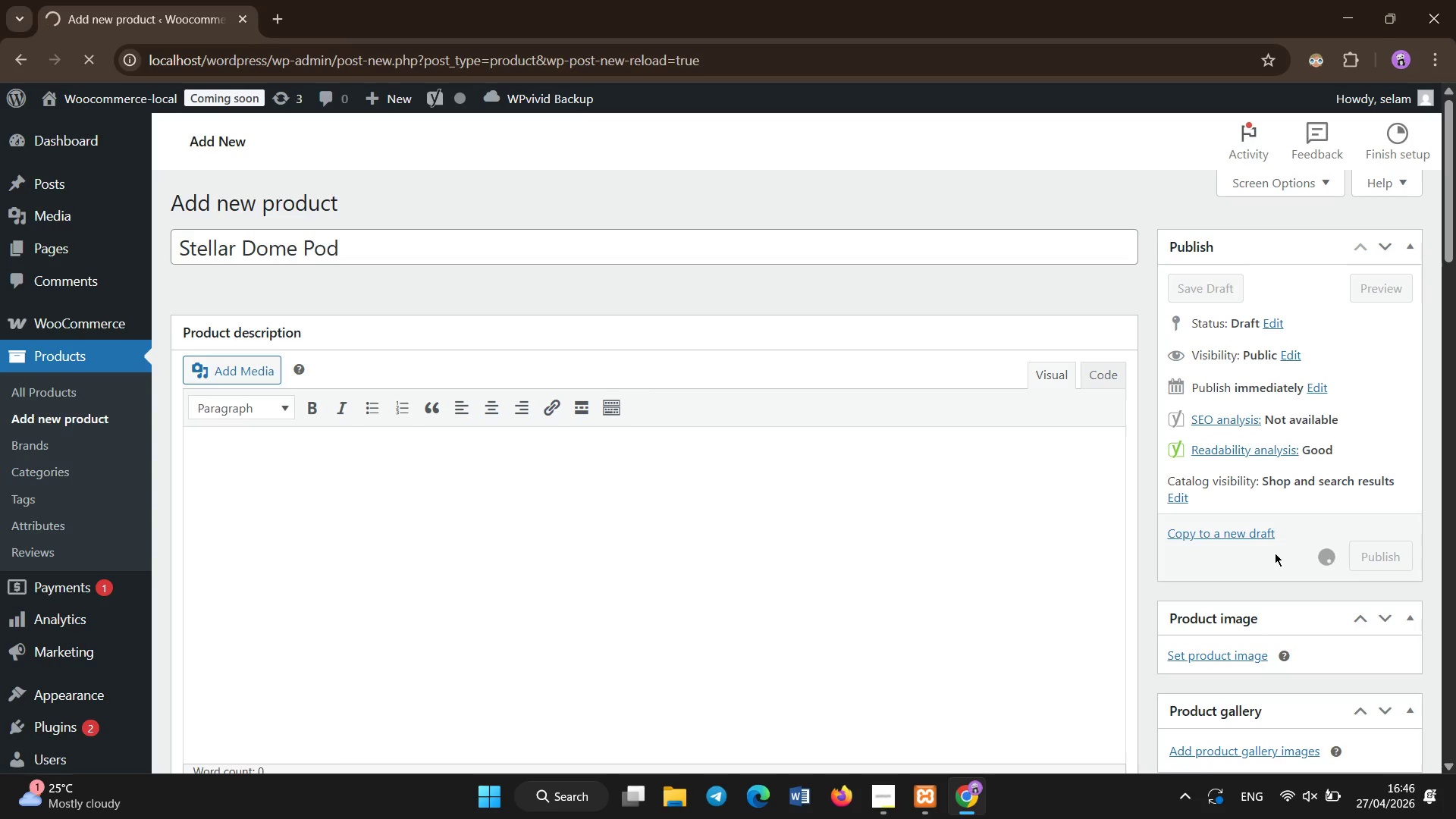 
left_click([1275, 553])
 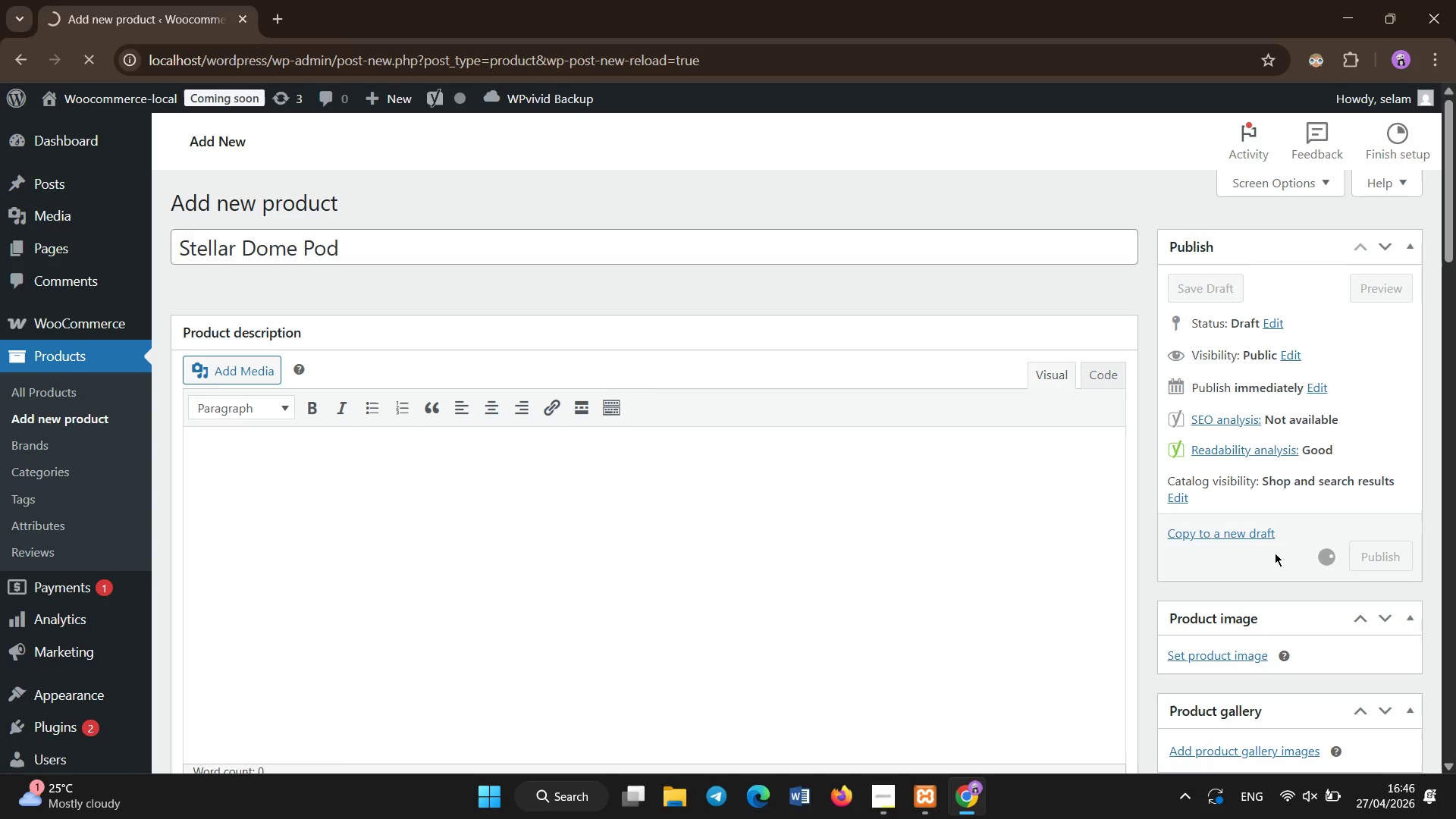 
left_click([1275, 553])
 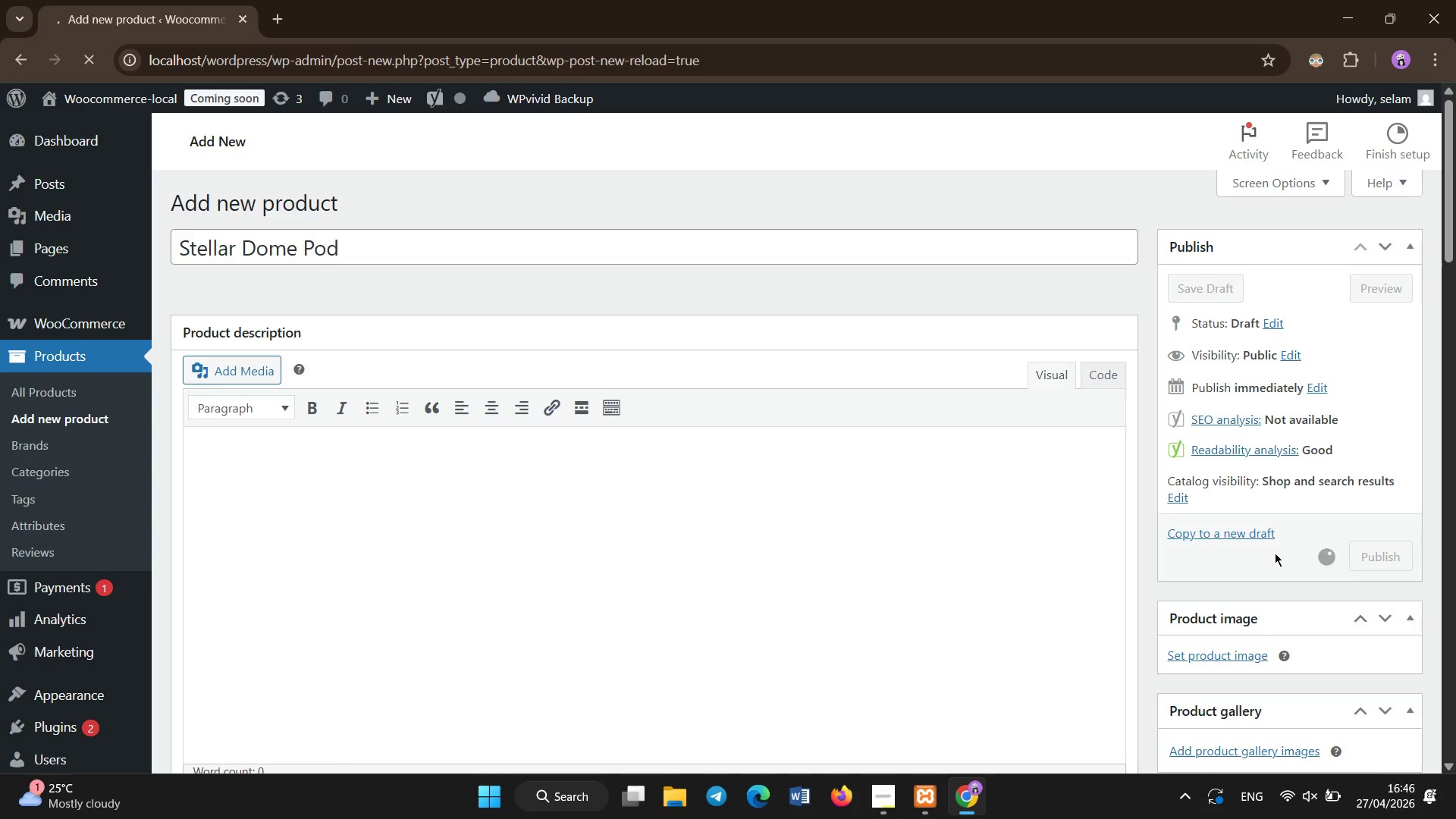 
left_click([1275, 553])
 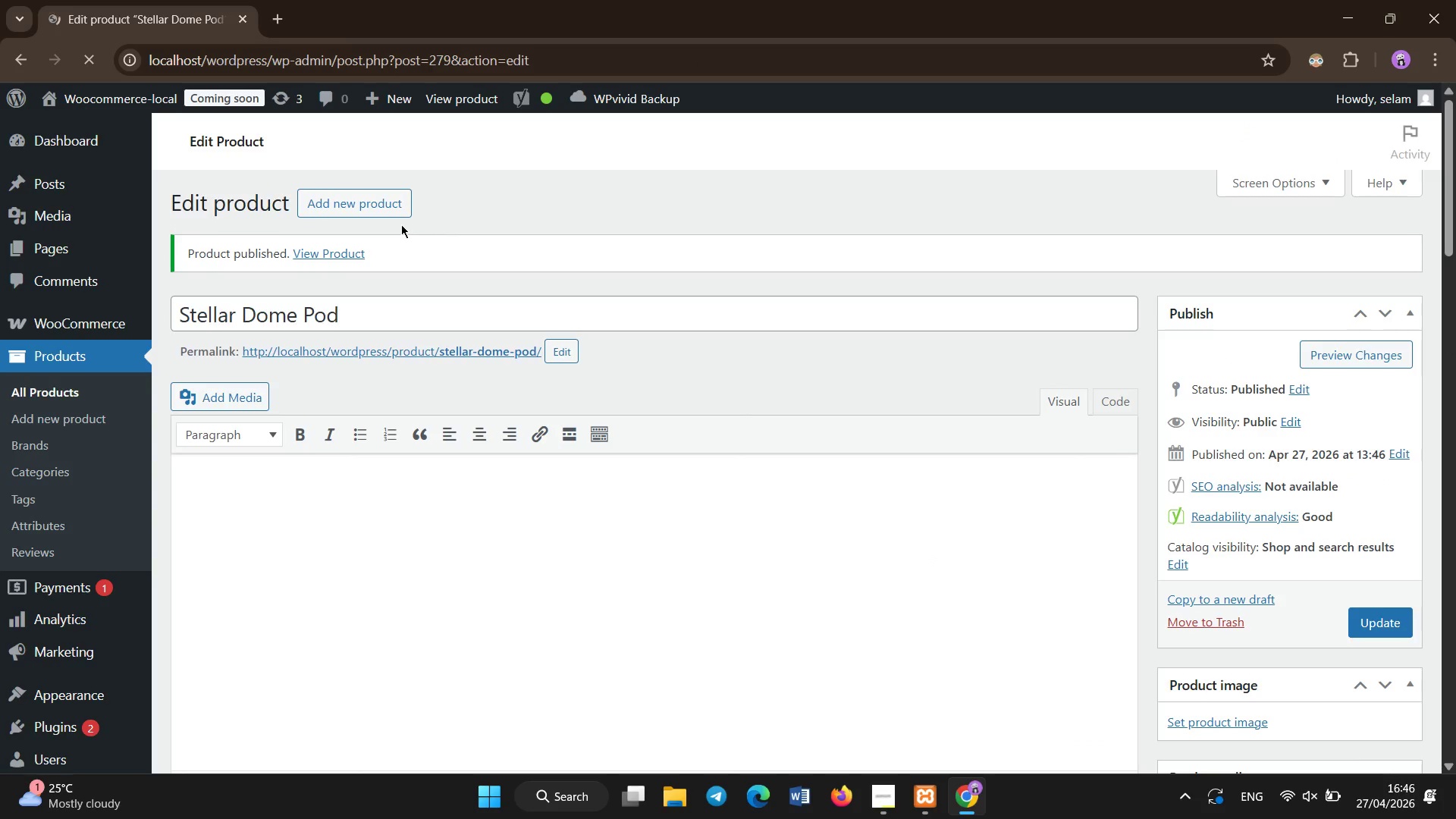 
left_click([375, 199])
 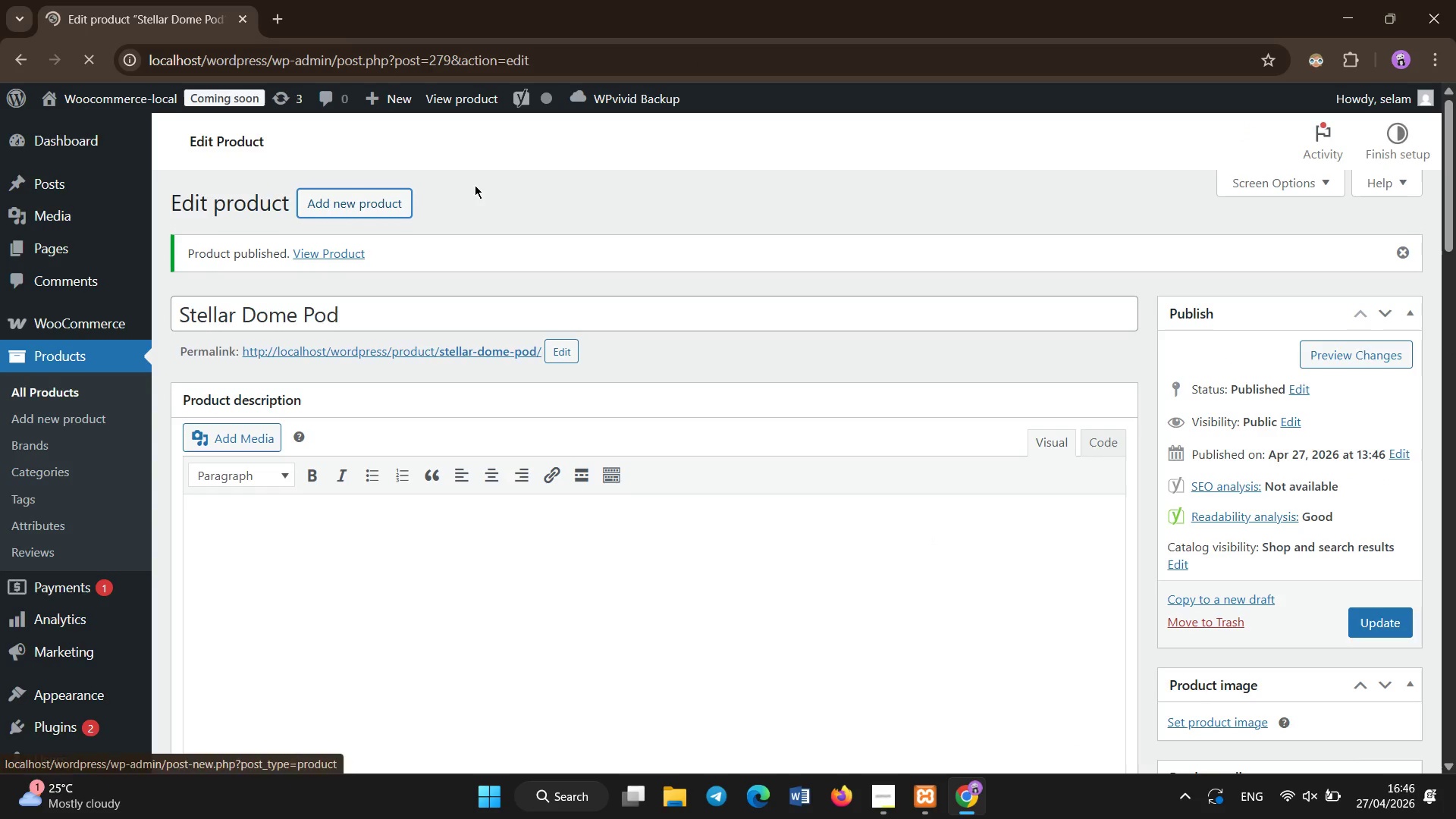 
scroll: coordinate [475, 184], scroll_direction: down, amount: 8.0
 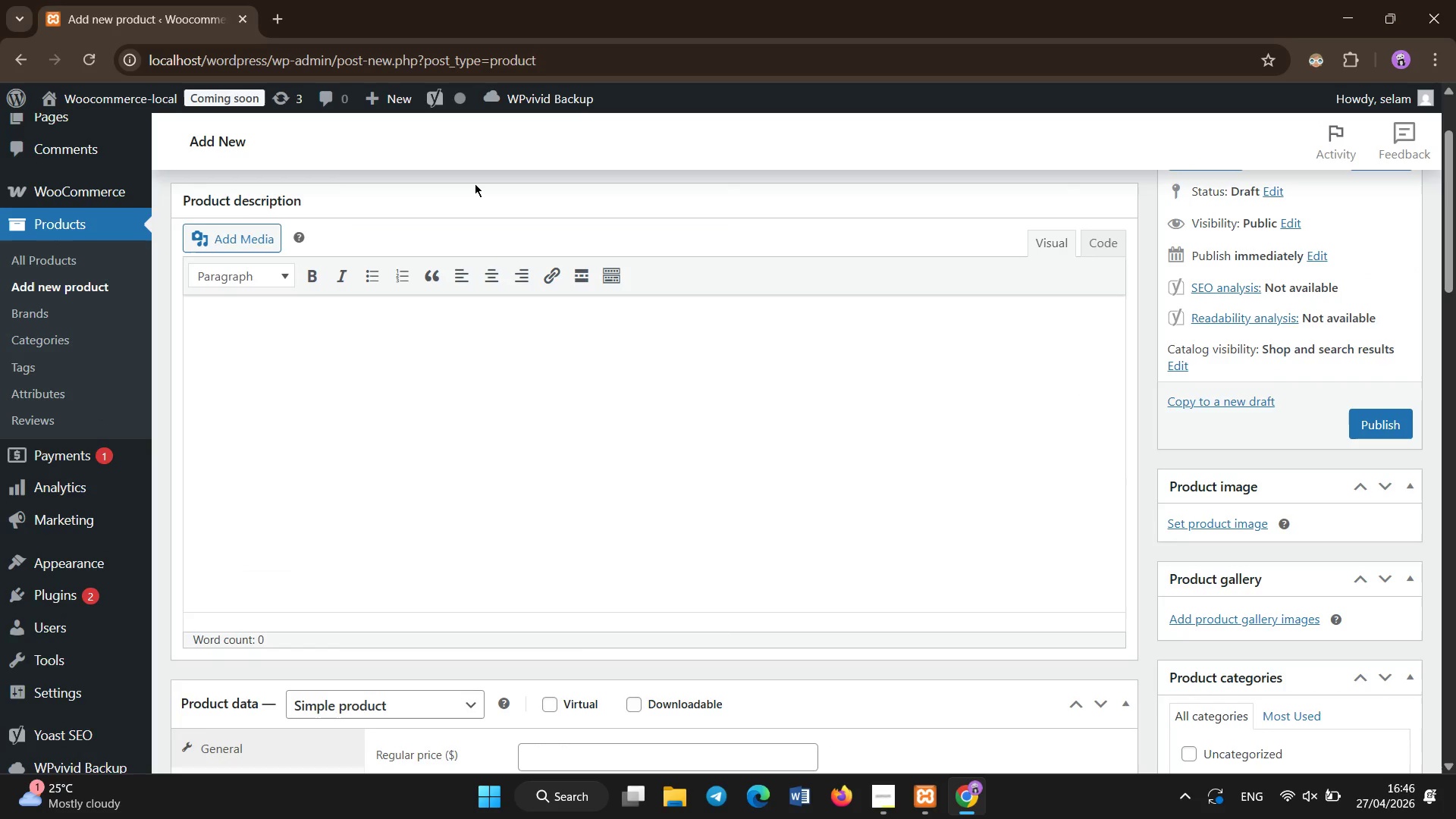 
scroll: coordinate [475, 184], scroll_direction: none, amount: 0.0
 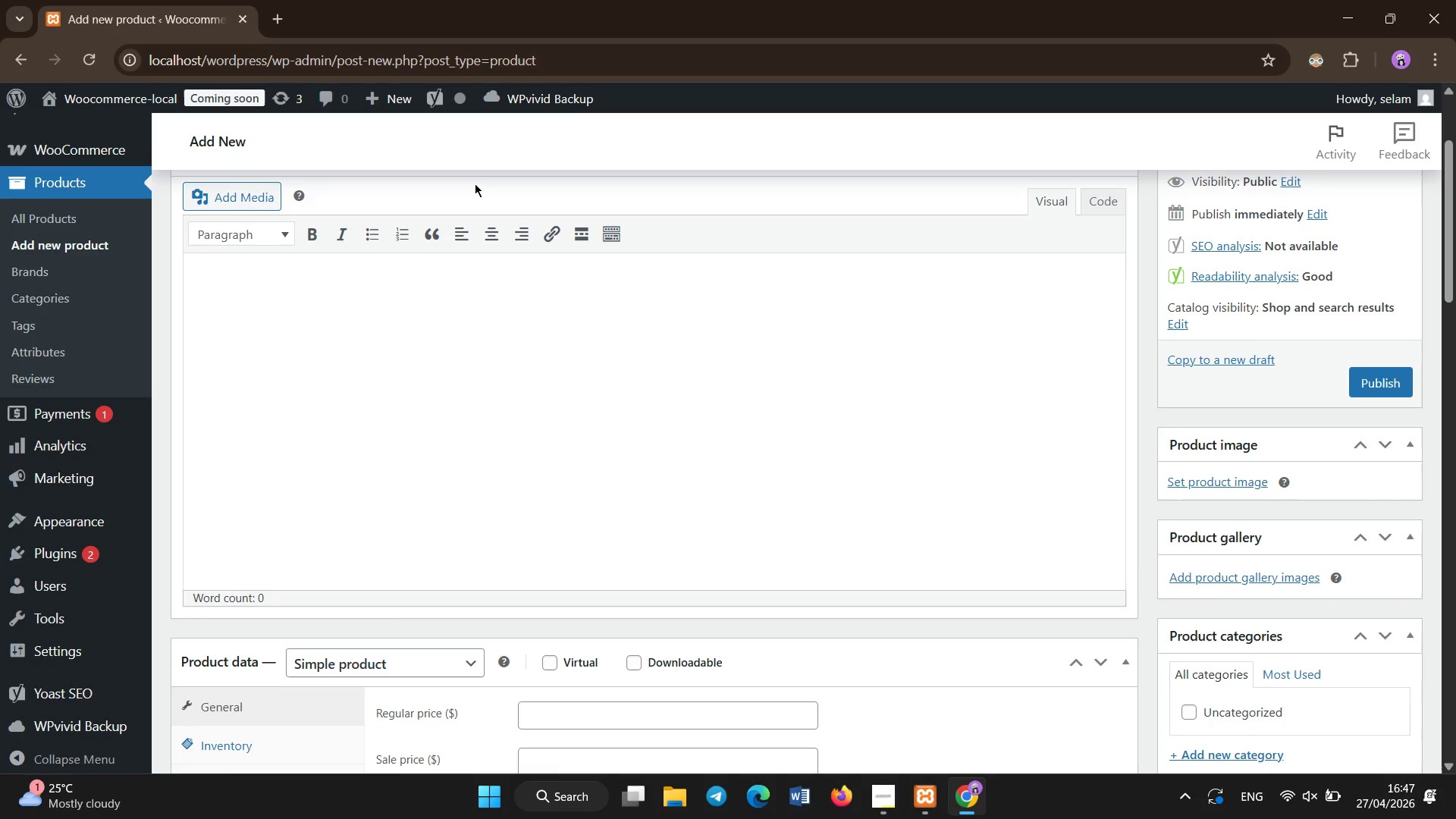 
scroll: coordinate [475, 184], scroll_direction: down, amount: 1.0
 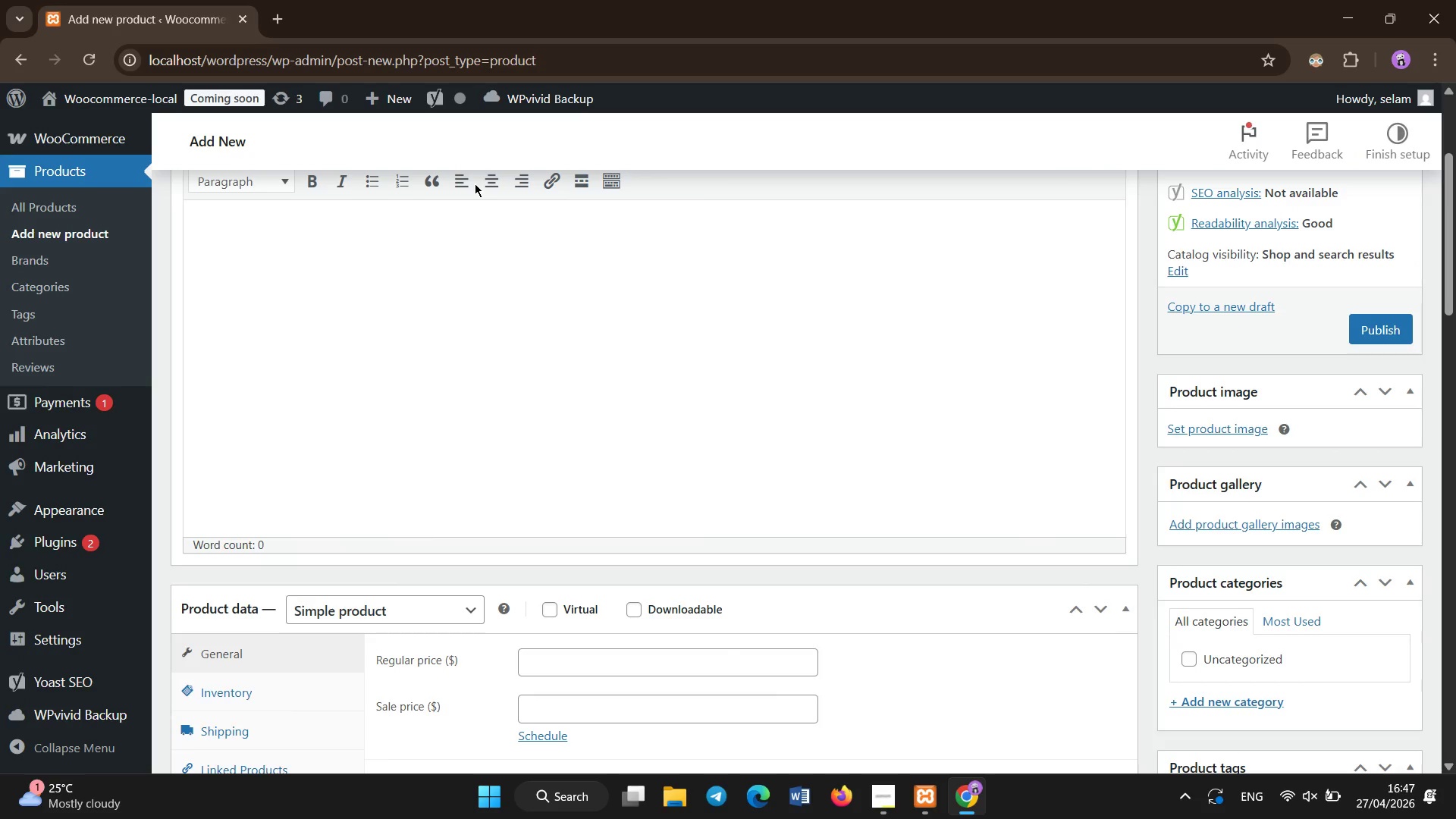 
scroll: coordinate [475, 184], scroll_direction: up, amount: 3.0
 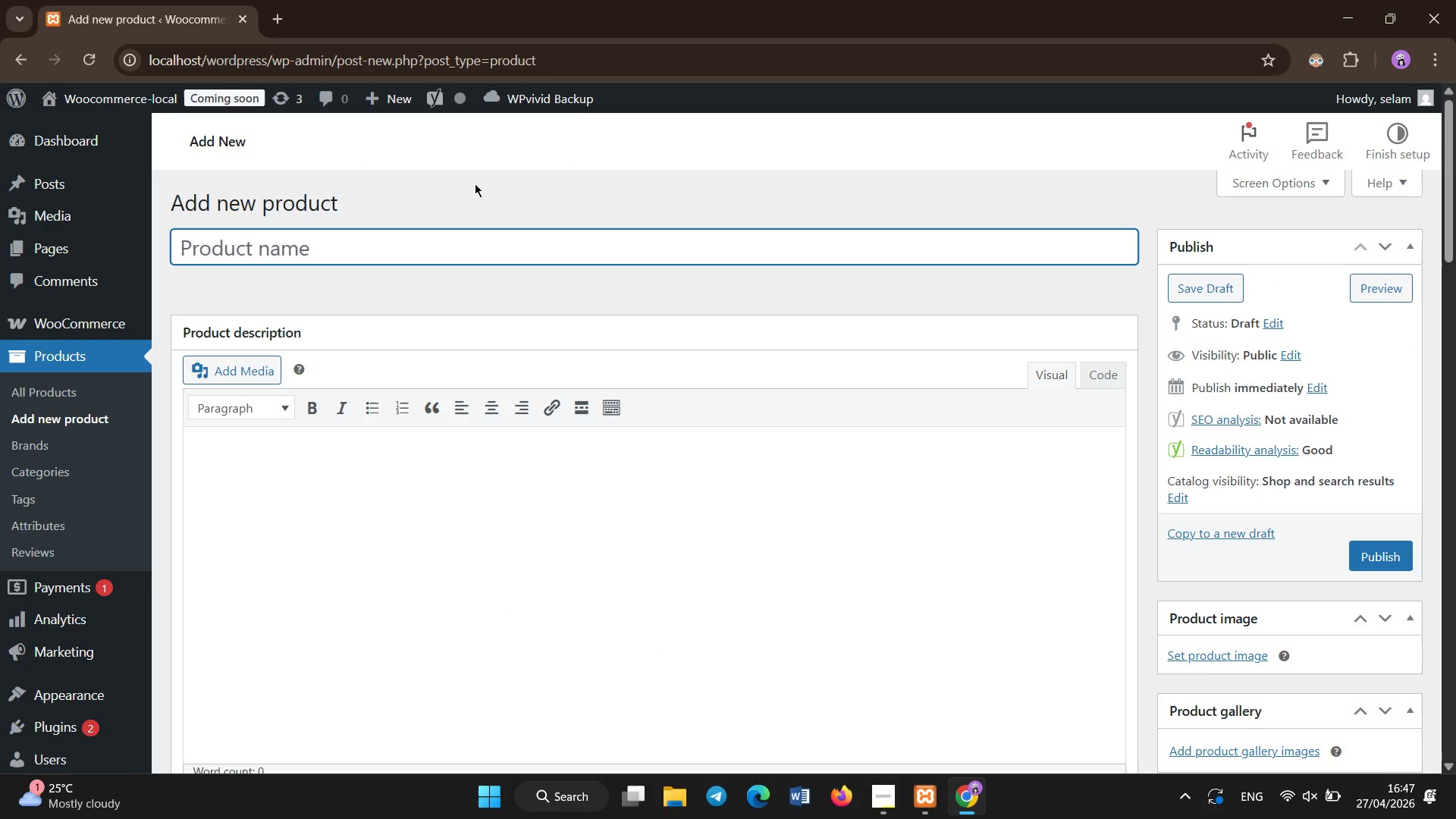 
type(Nebula Lounge Pod)
 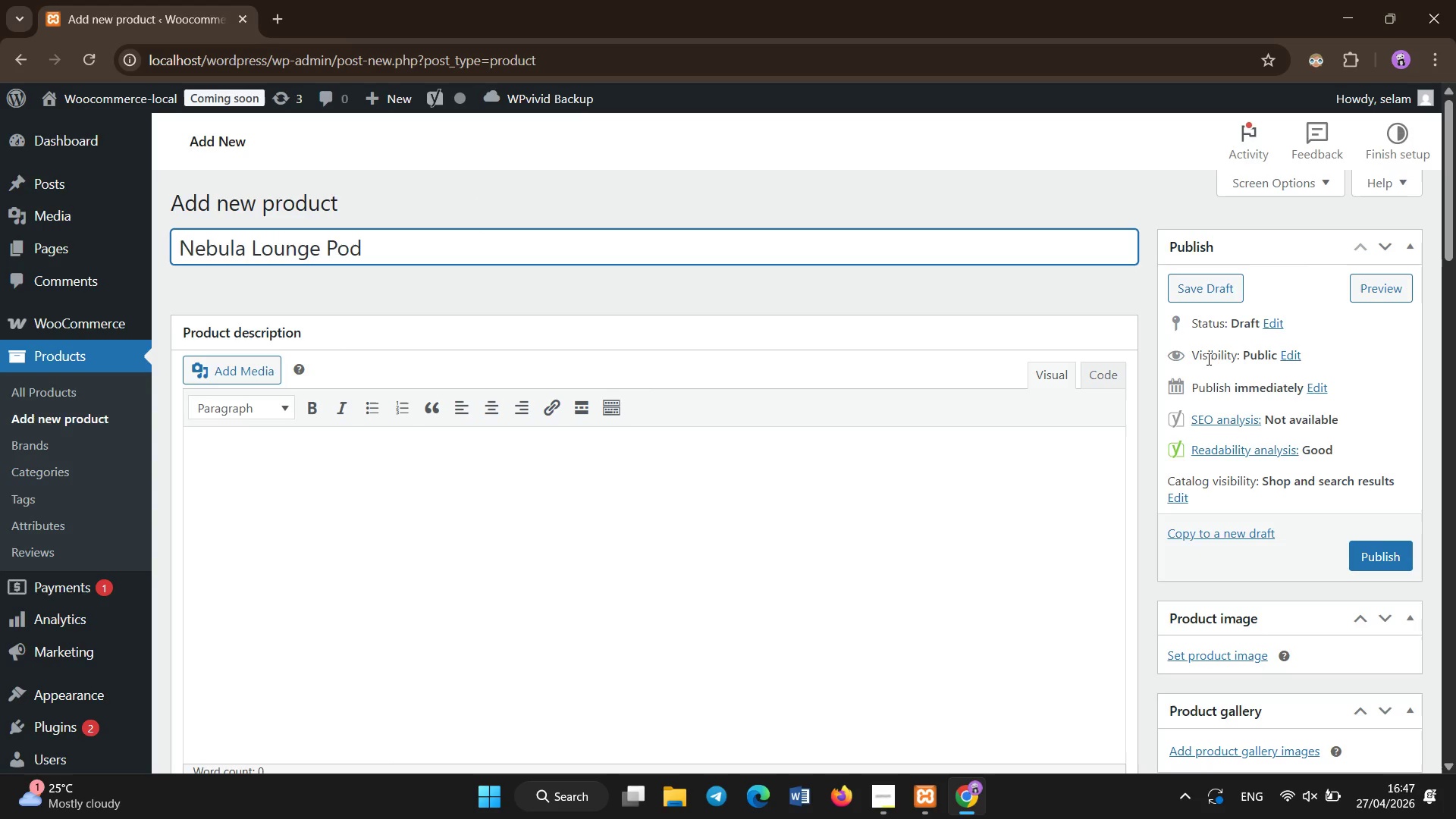 
left_click([1404, 555])
 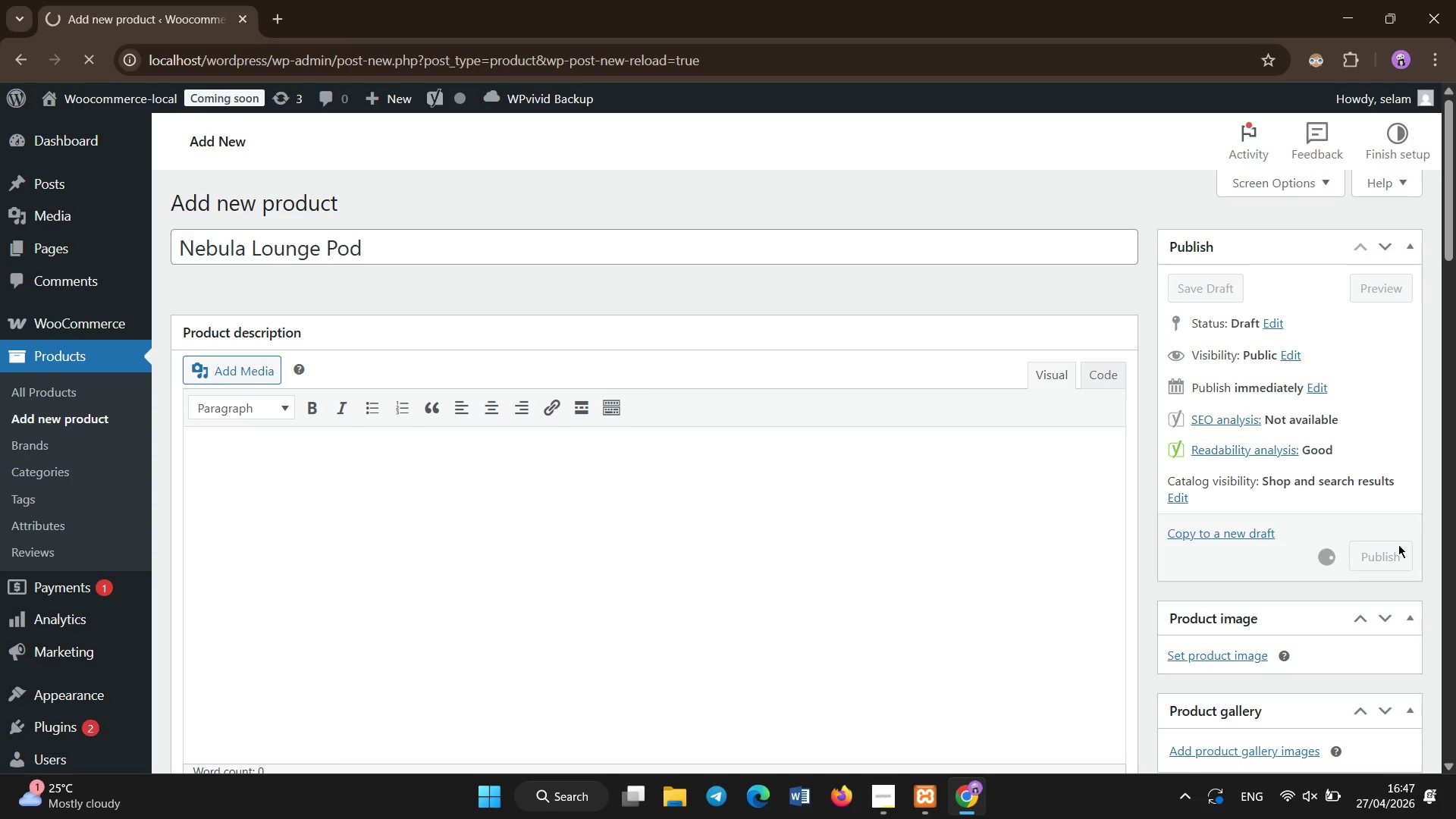 
wait(9.7)
 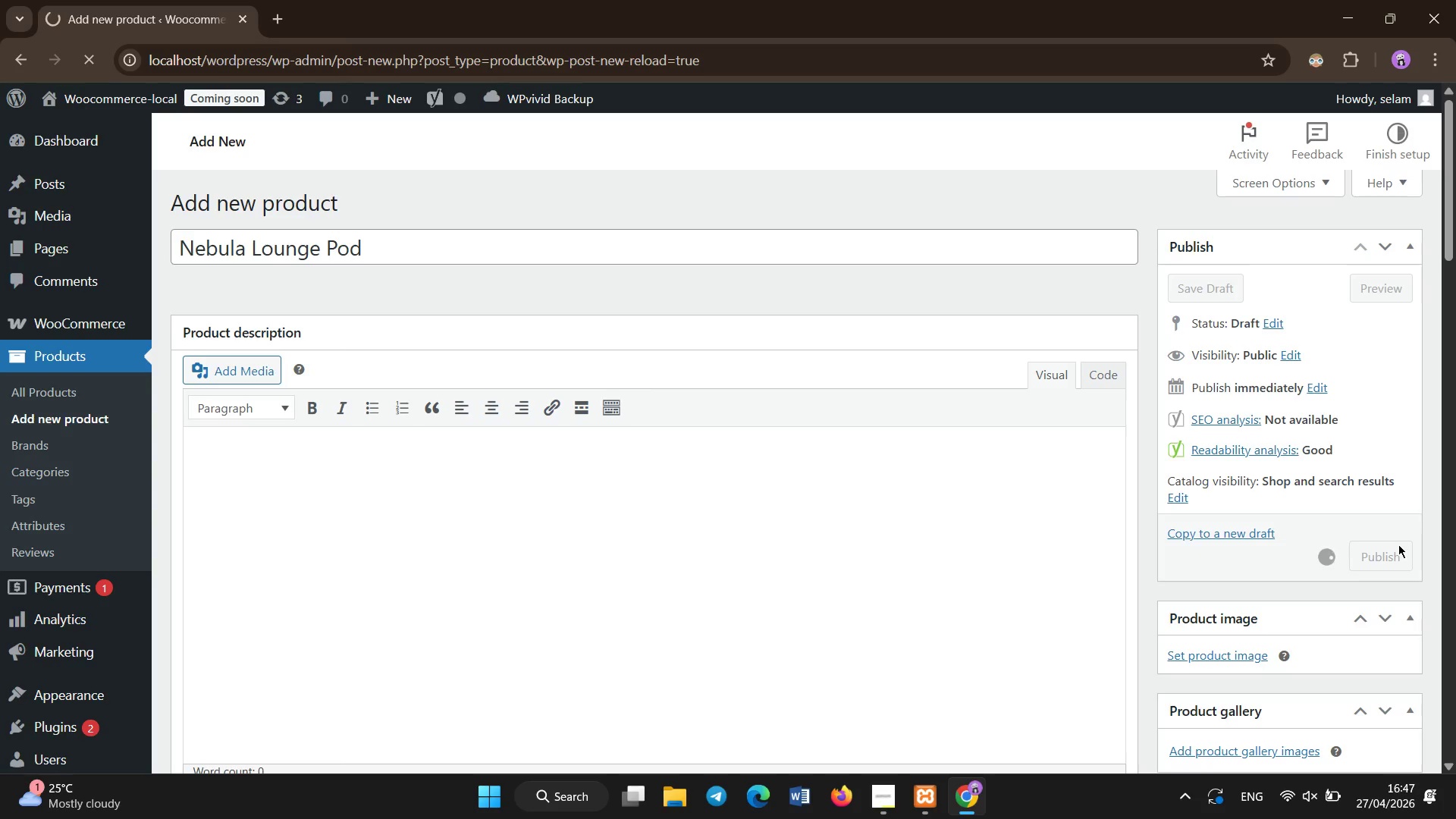 
scroll: coordinate [686, 388], scroll_direction: down, amount: 7.0
 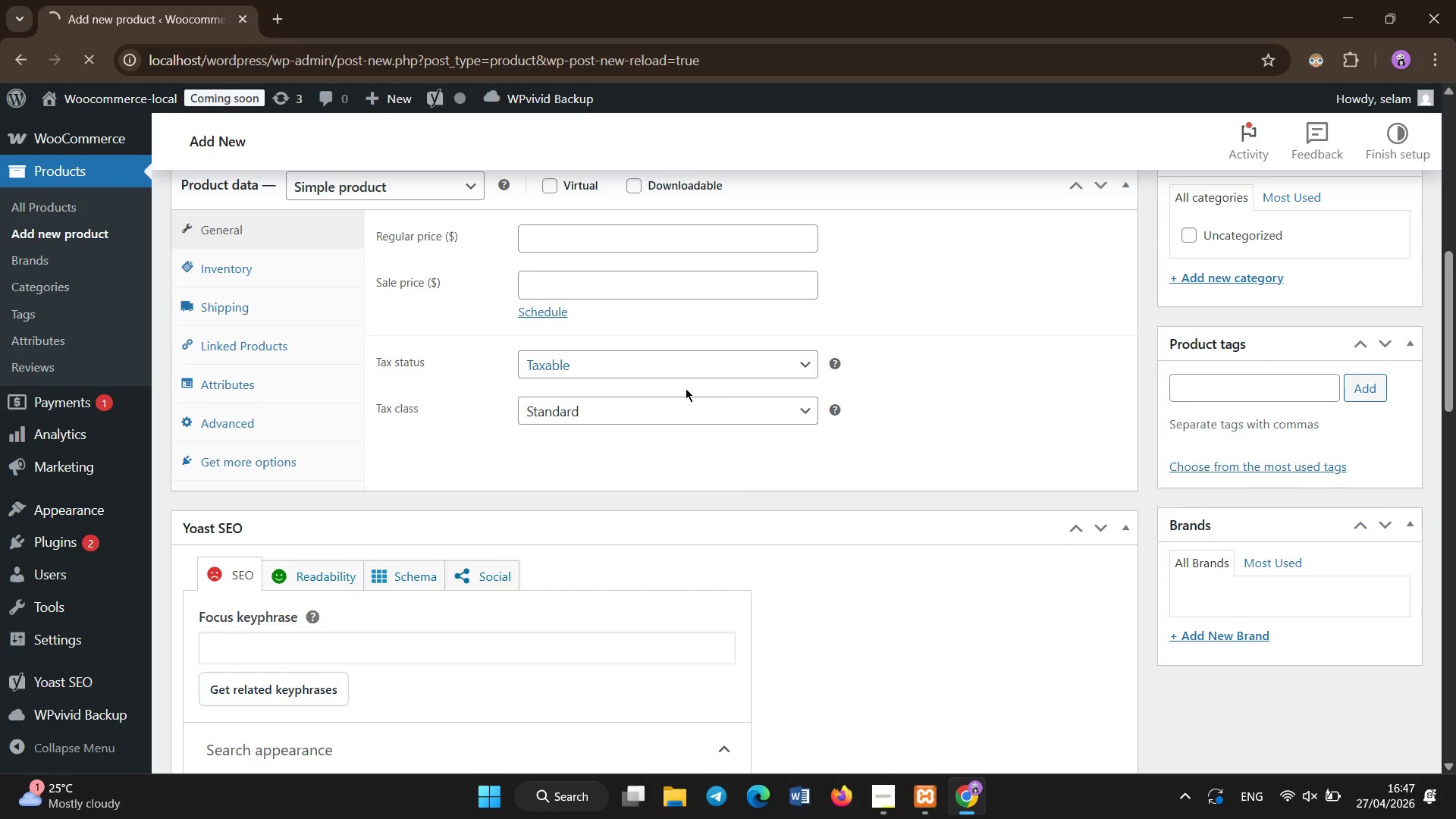 
scroll: coordinate [643, 385], scroll_direction: up, amount: 16.0
 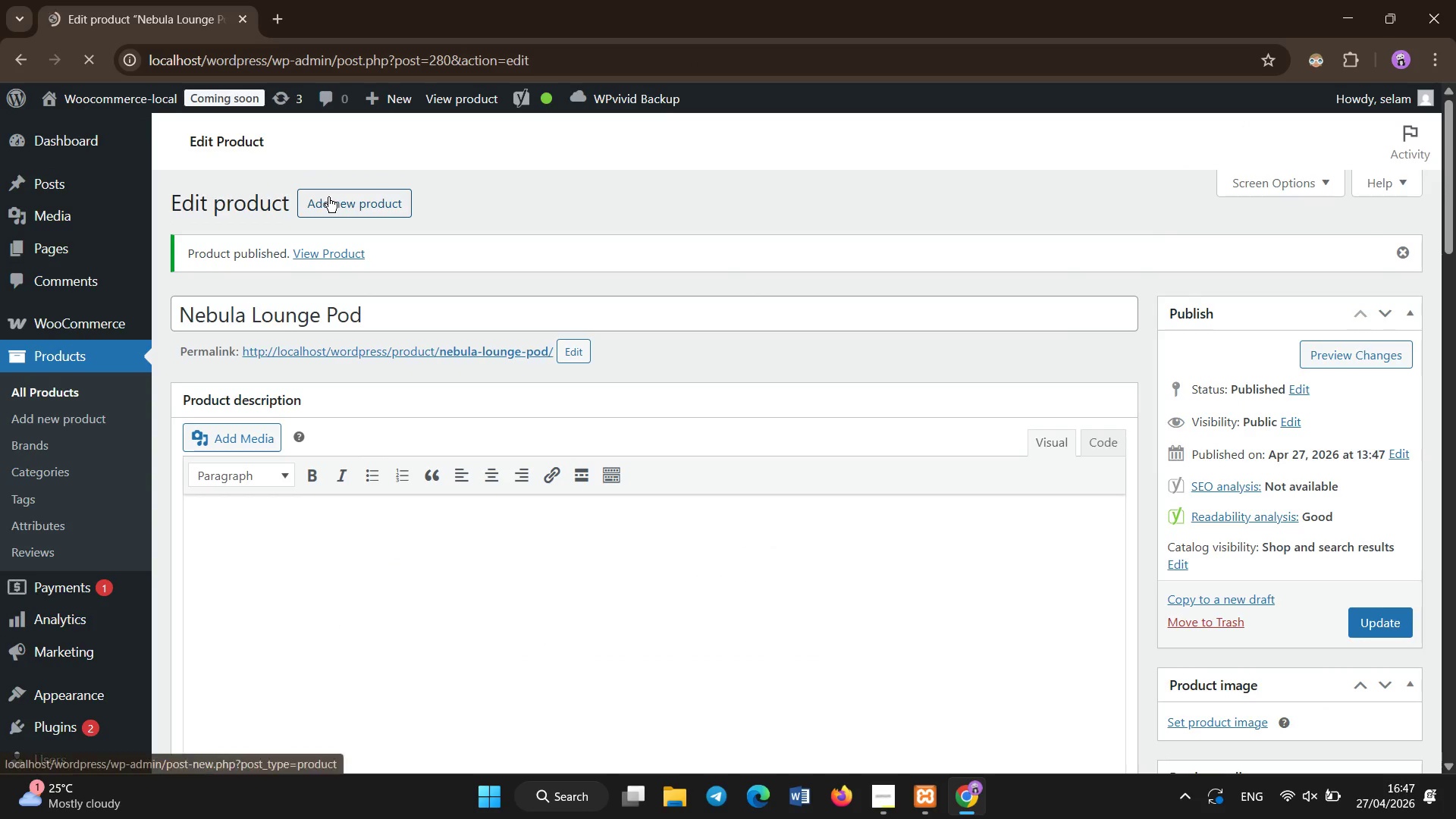 
left_click([328, 197])
 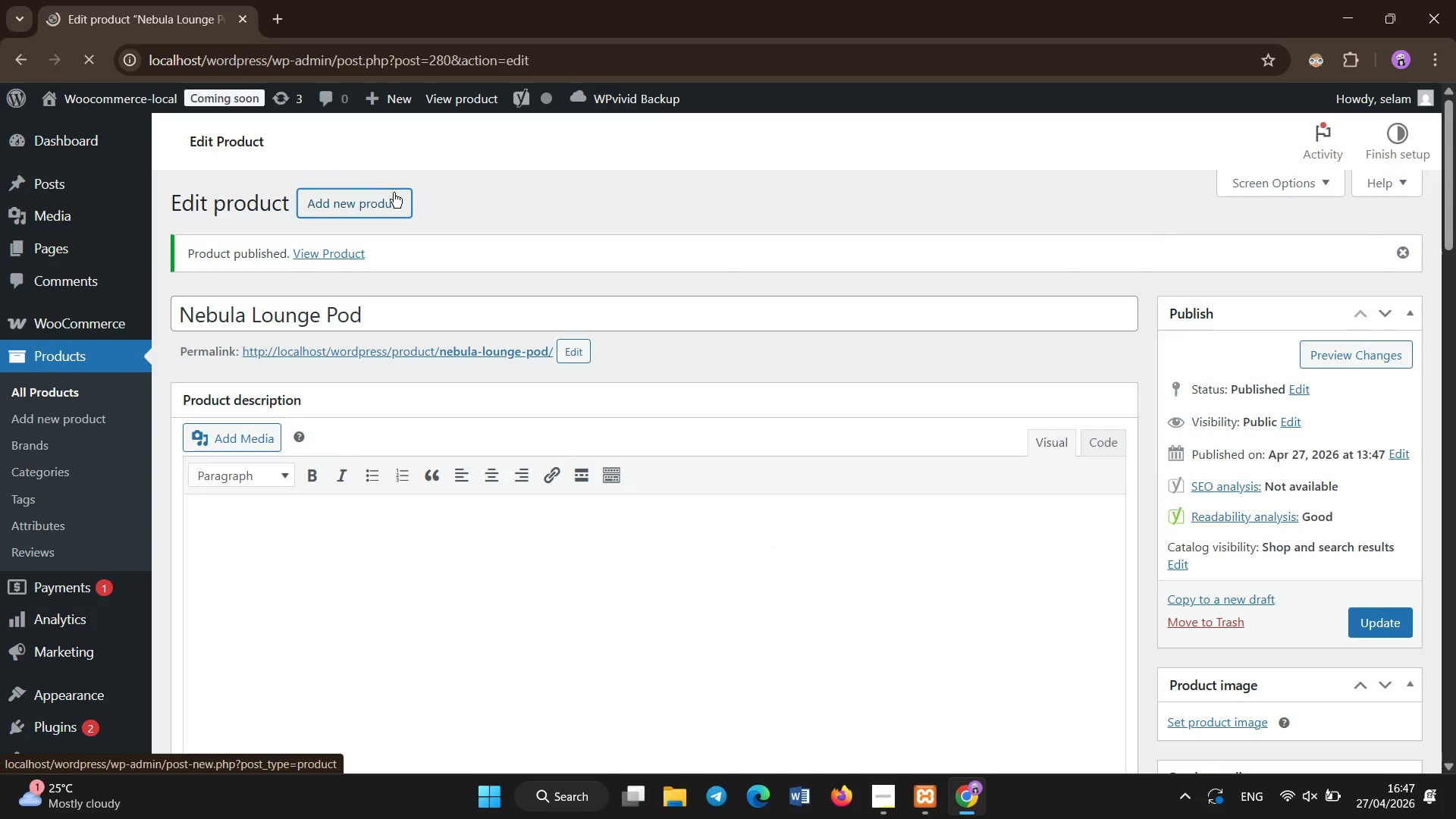 
left_click([481, 176])
 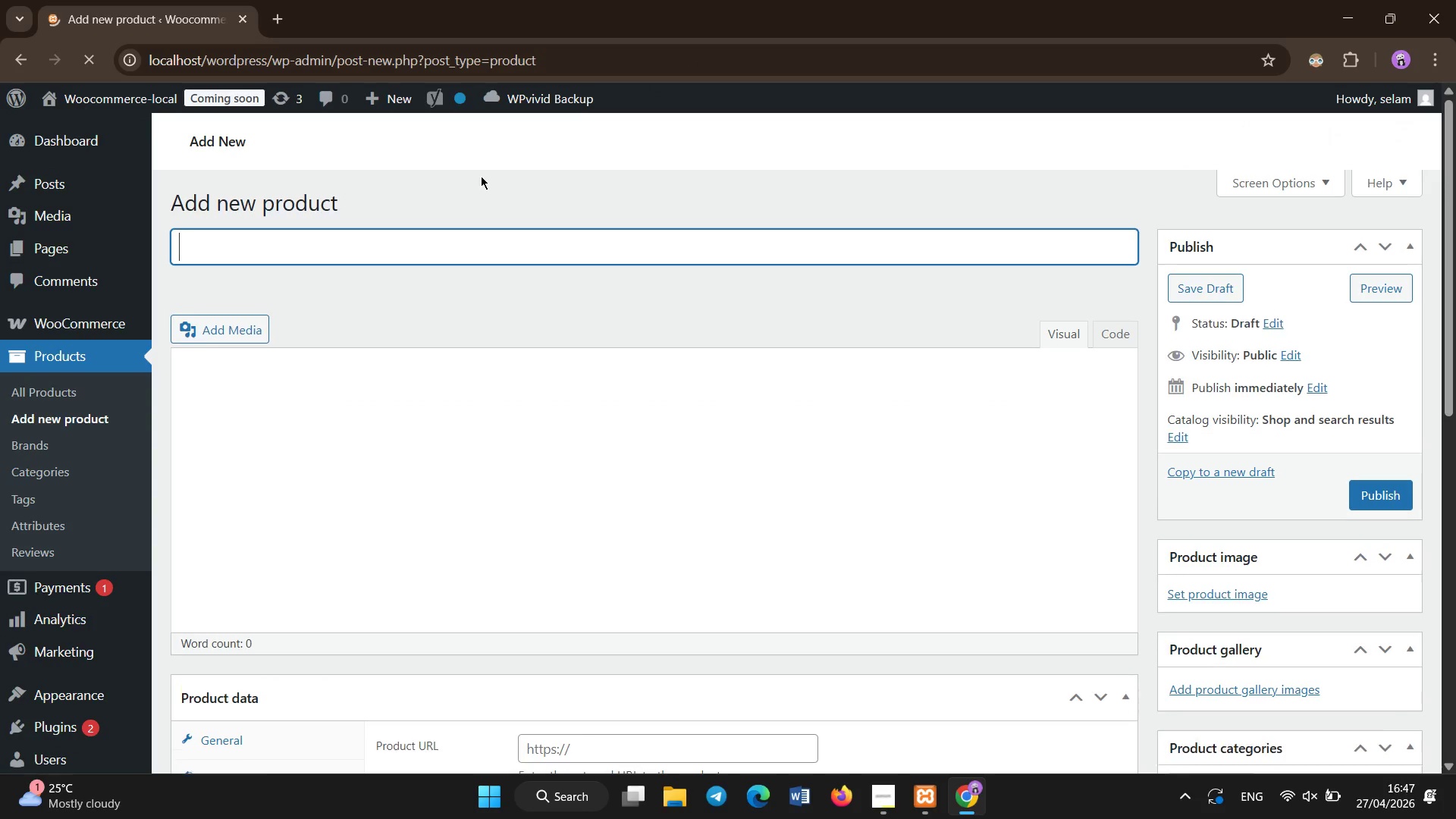 
wait(5.14)
 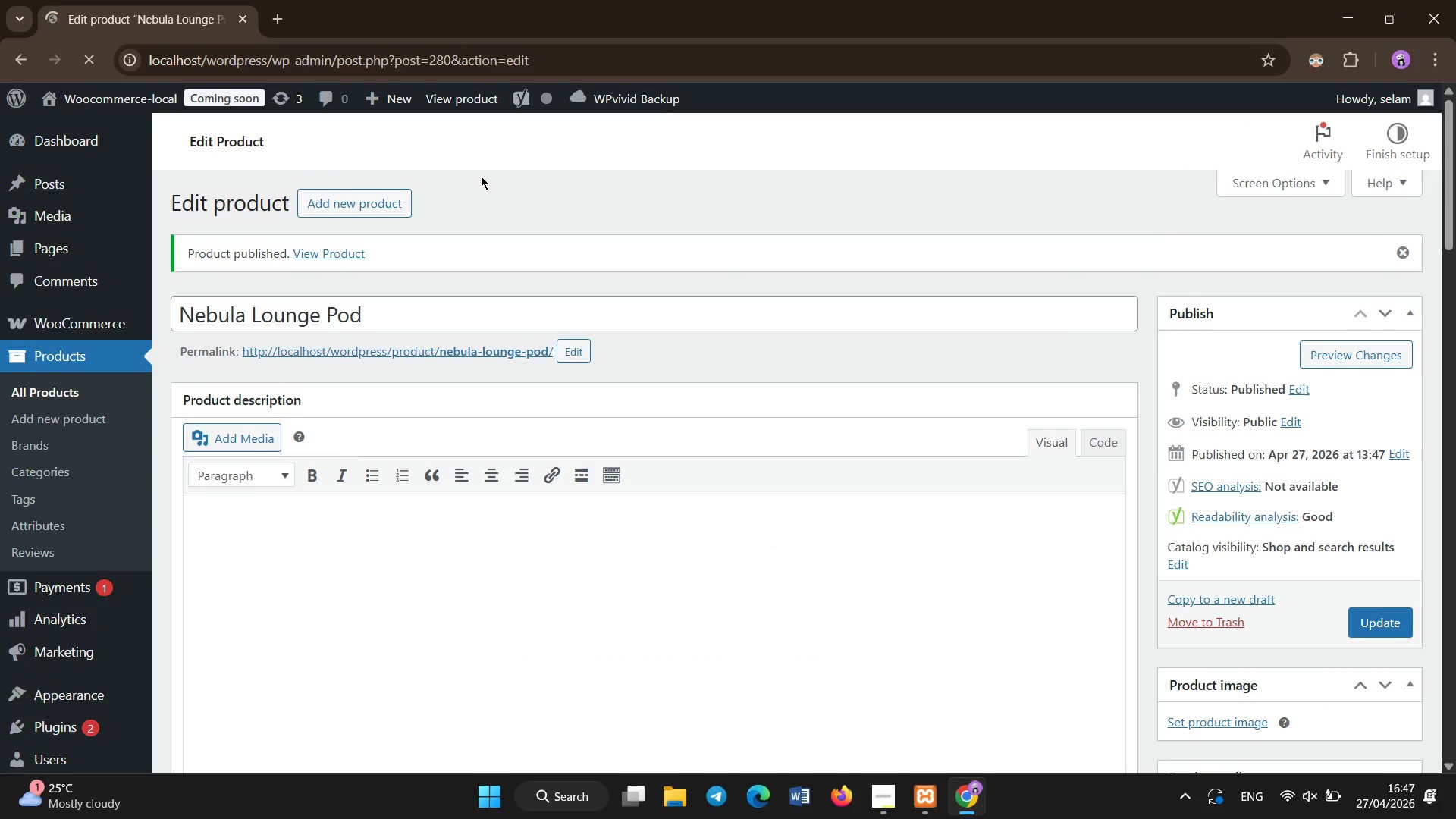 
key(Control+E)
 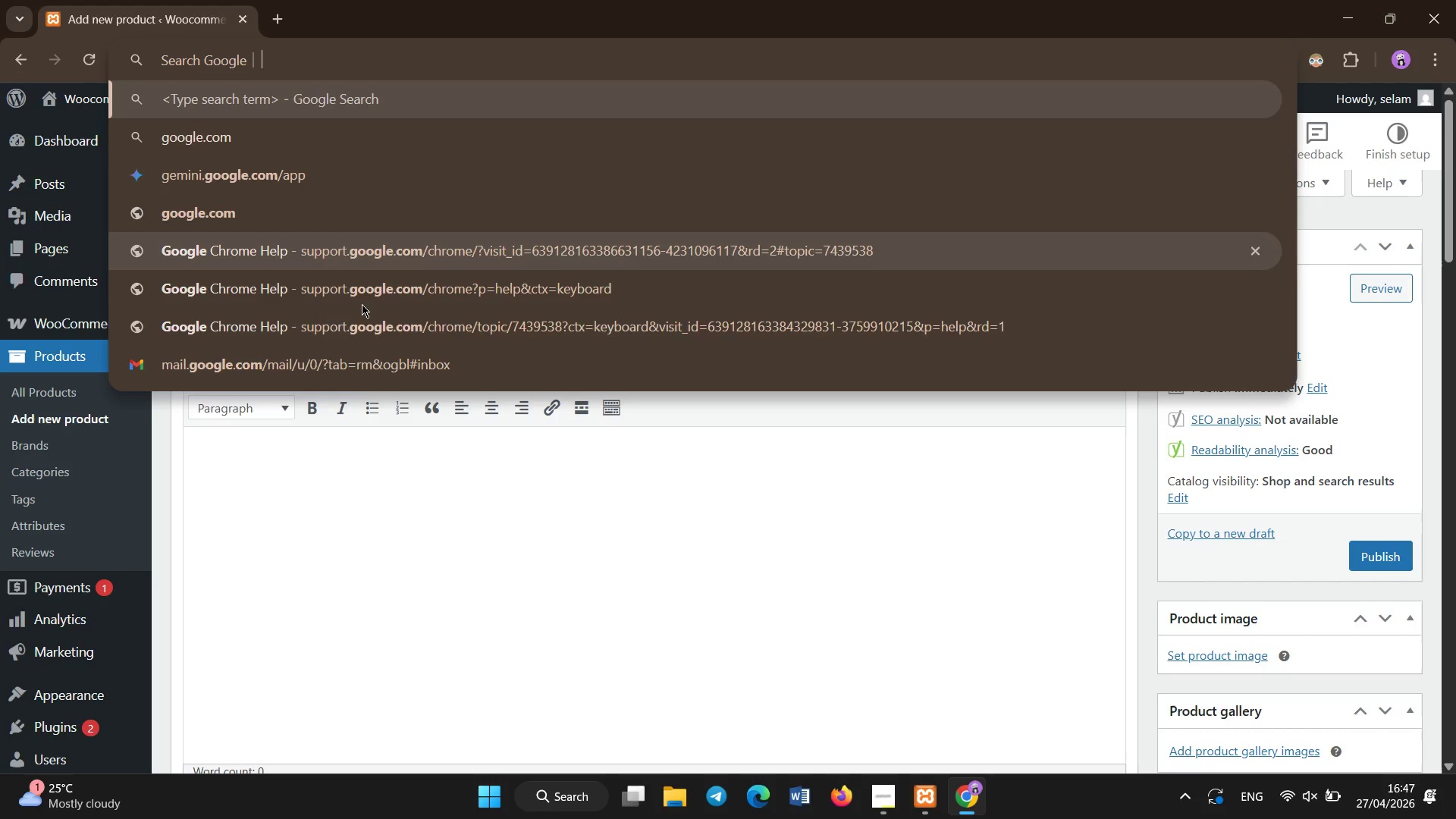 
left_click([362, 498])
 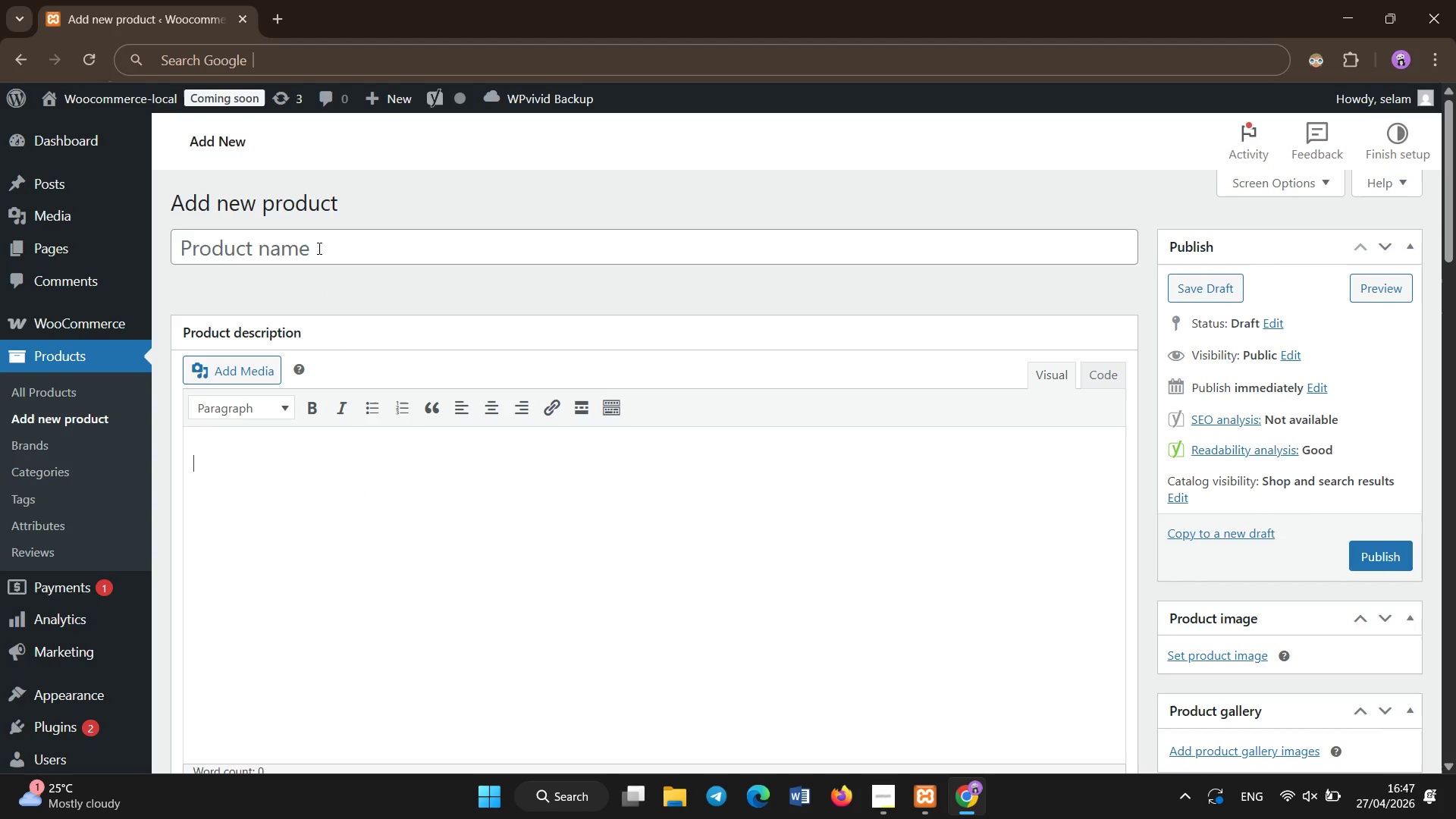 
left_click([319, 249])
 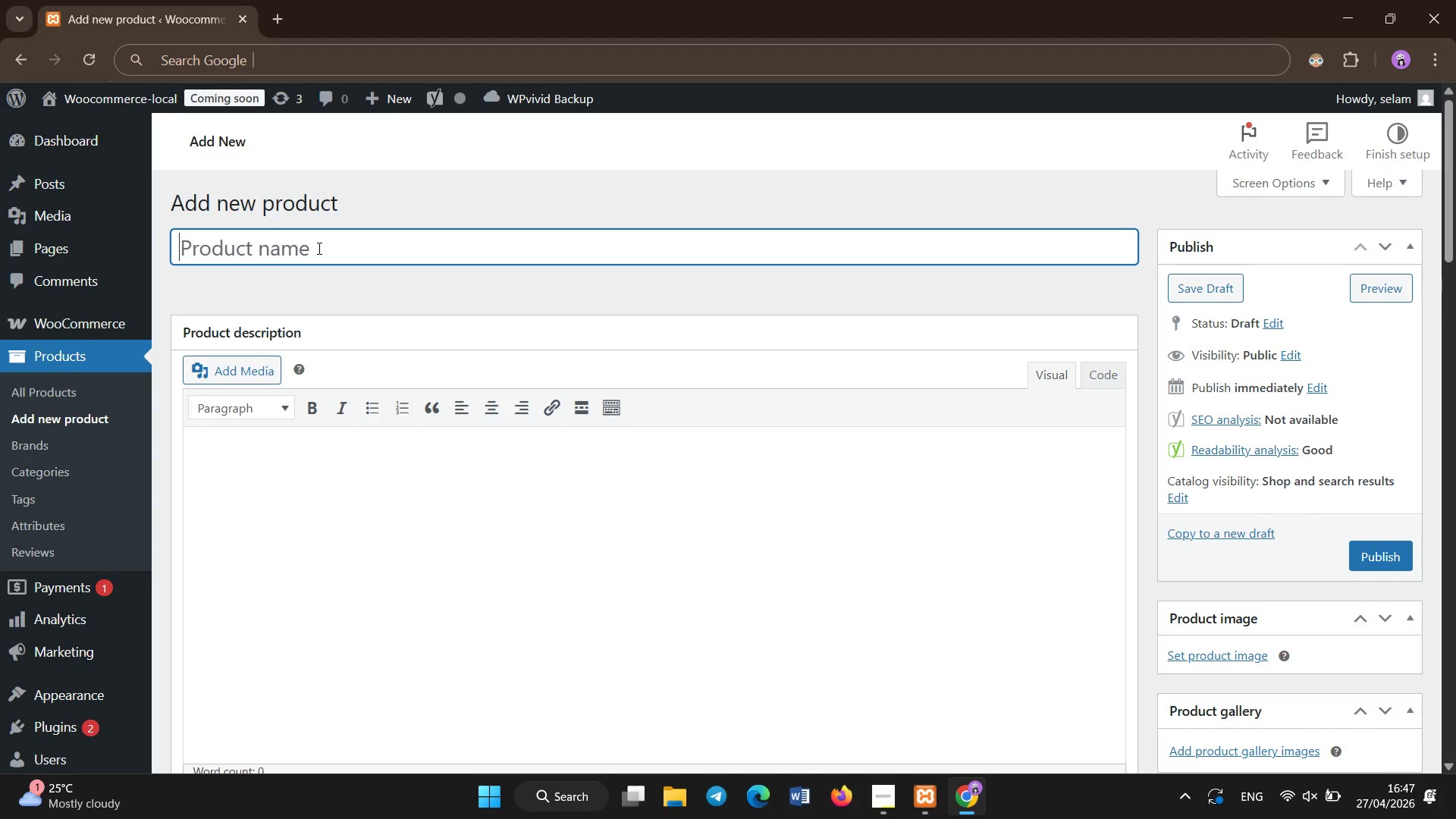 
type(Eclipse Sphere Pod)
 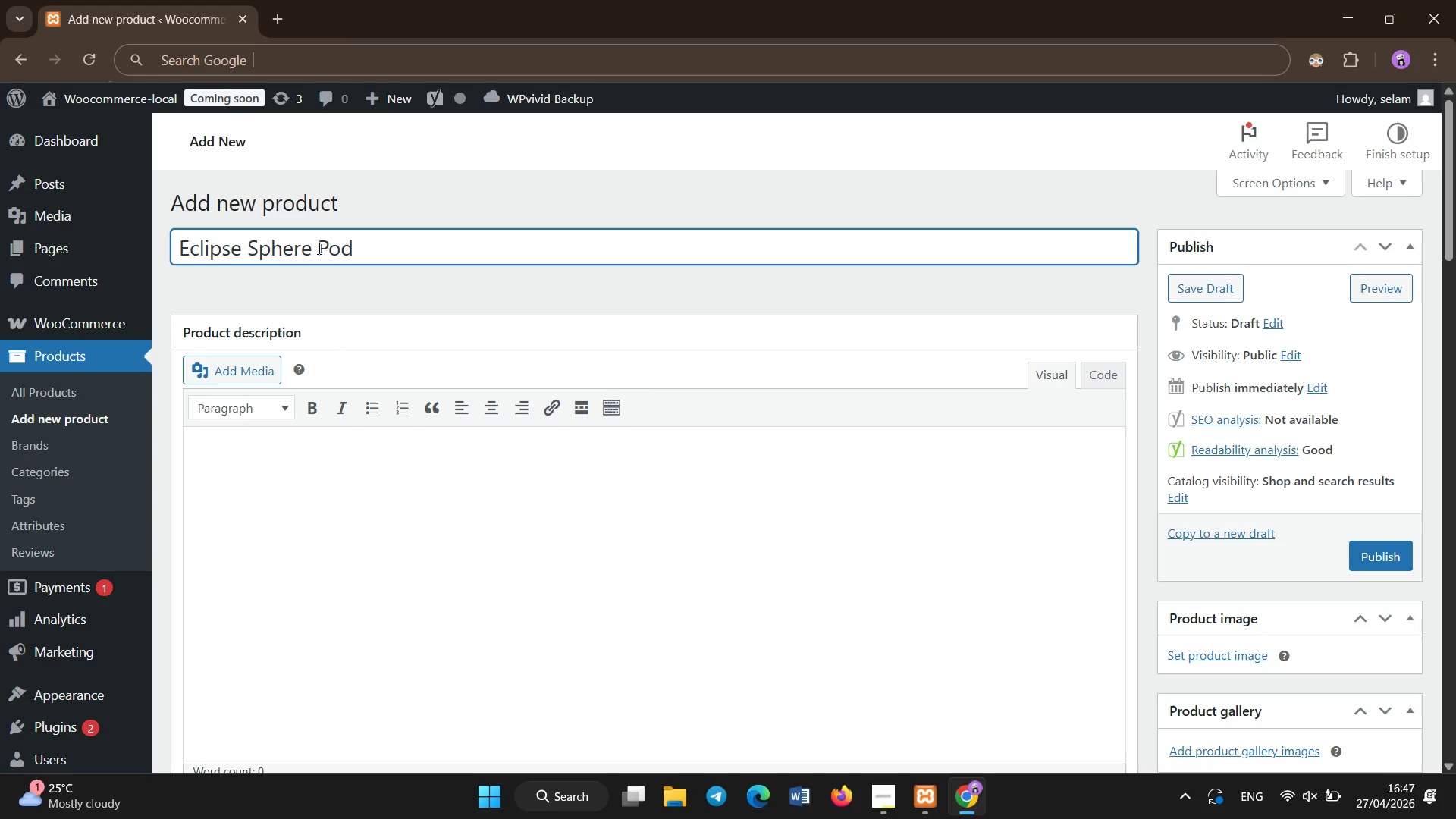 
left_click([1387, 548])
 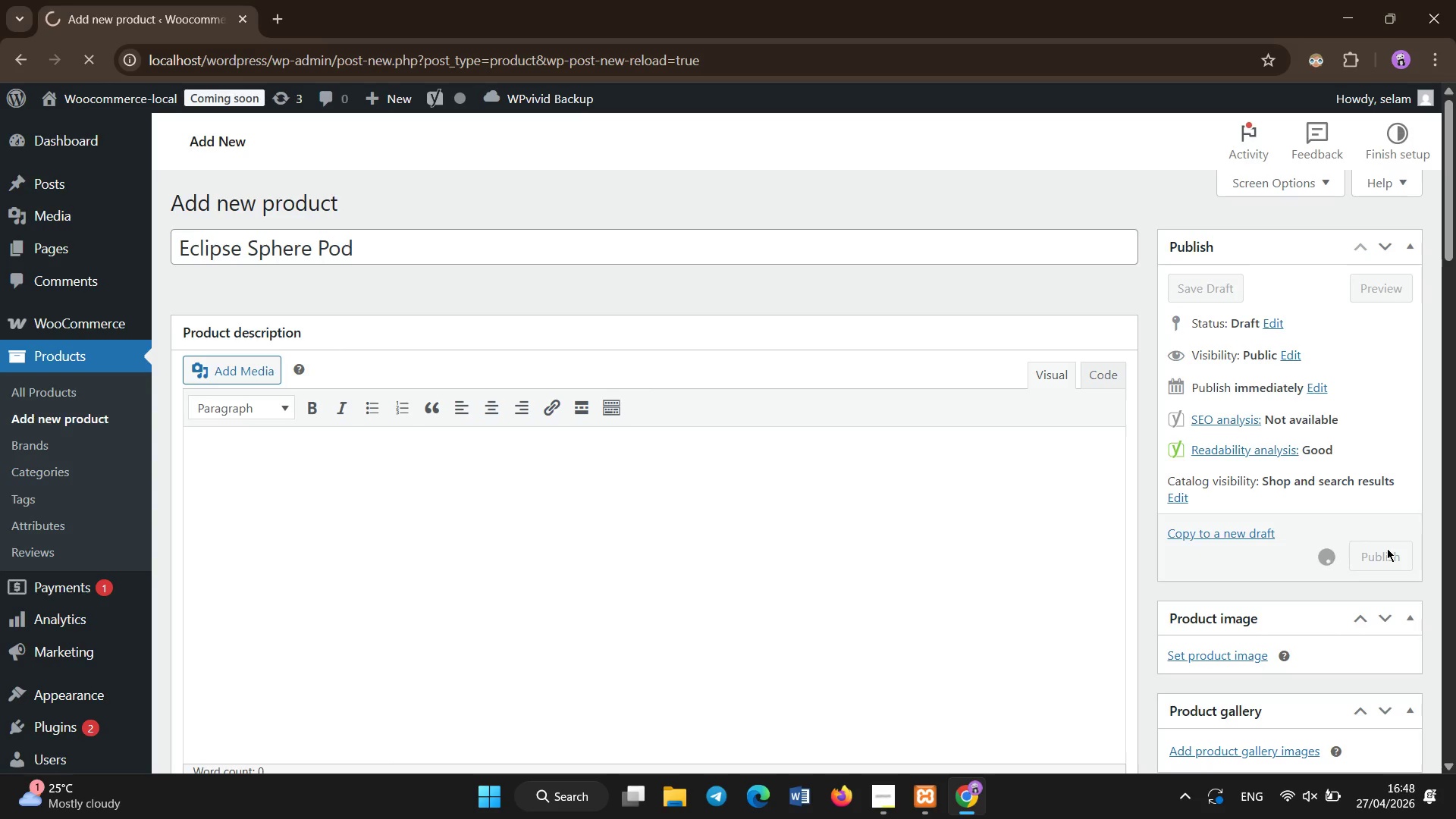 
wait(6.59)
 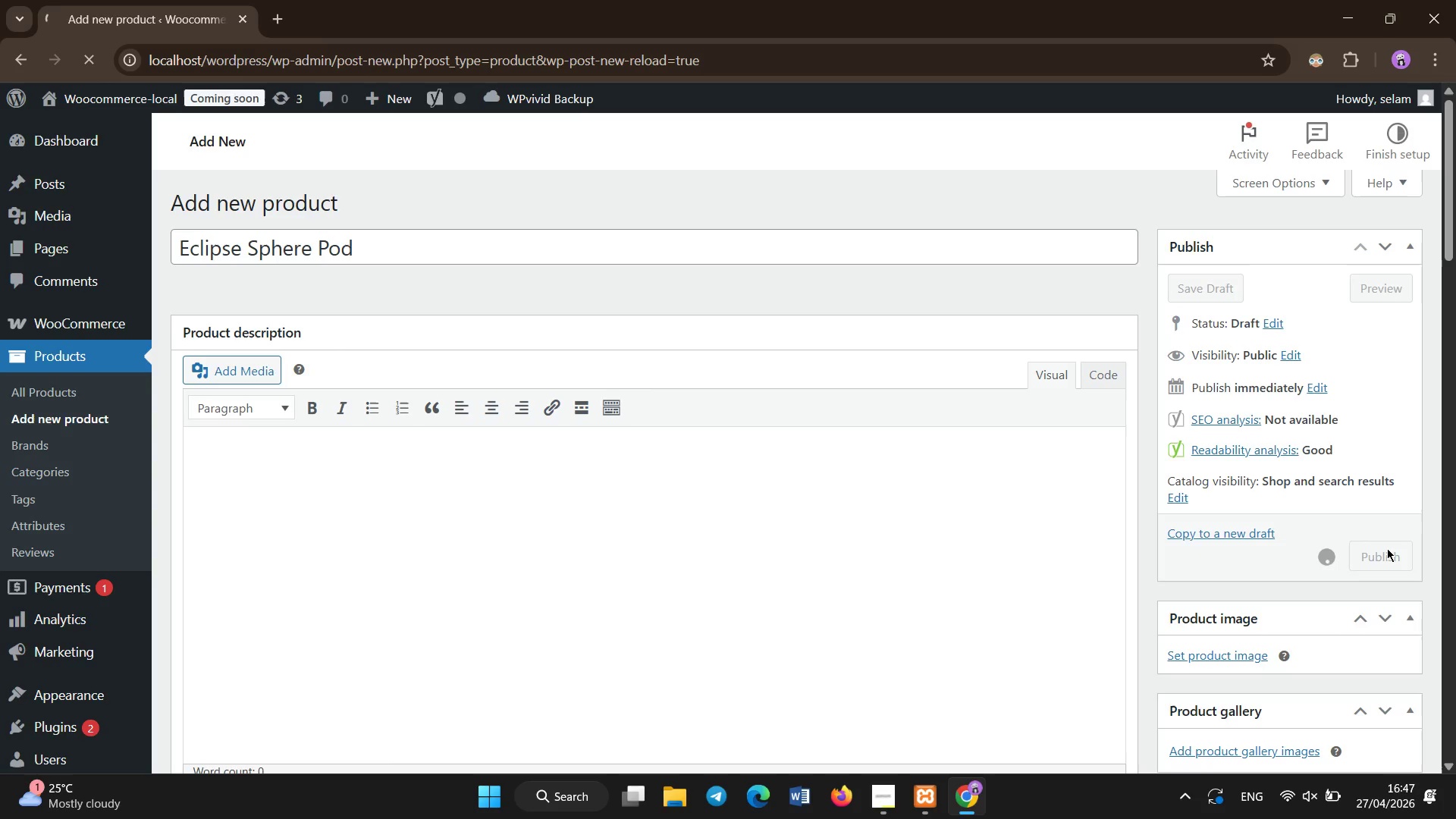 
left_click([589, 287])
 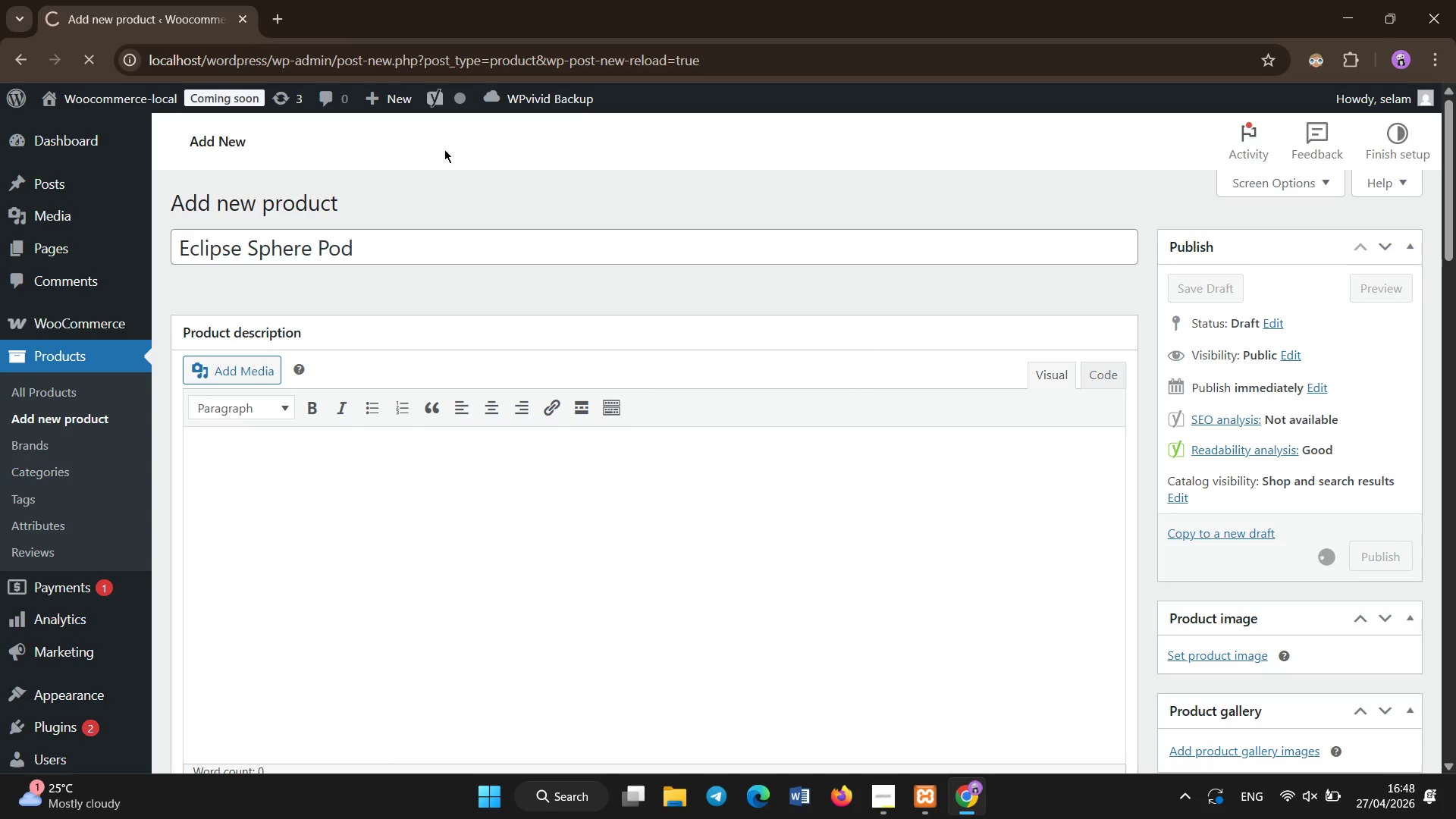 
left_click([444, 149])
 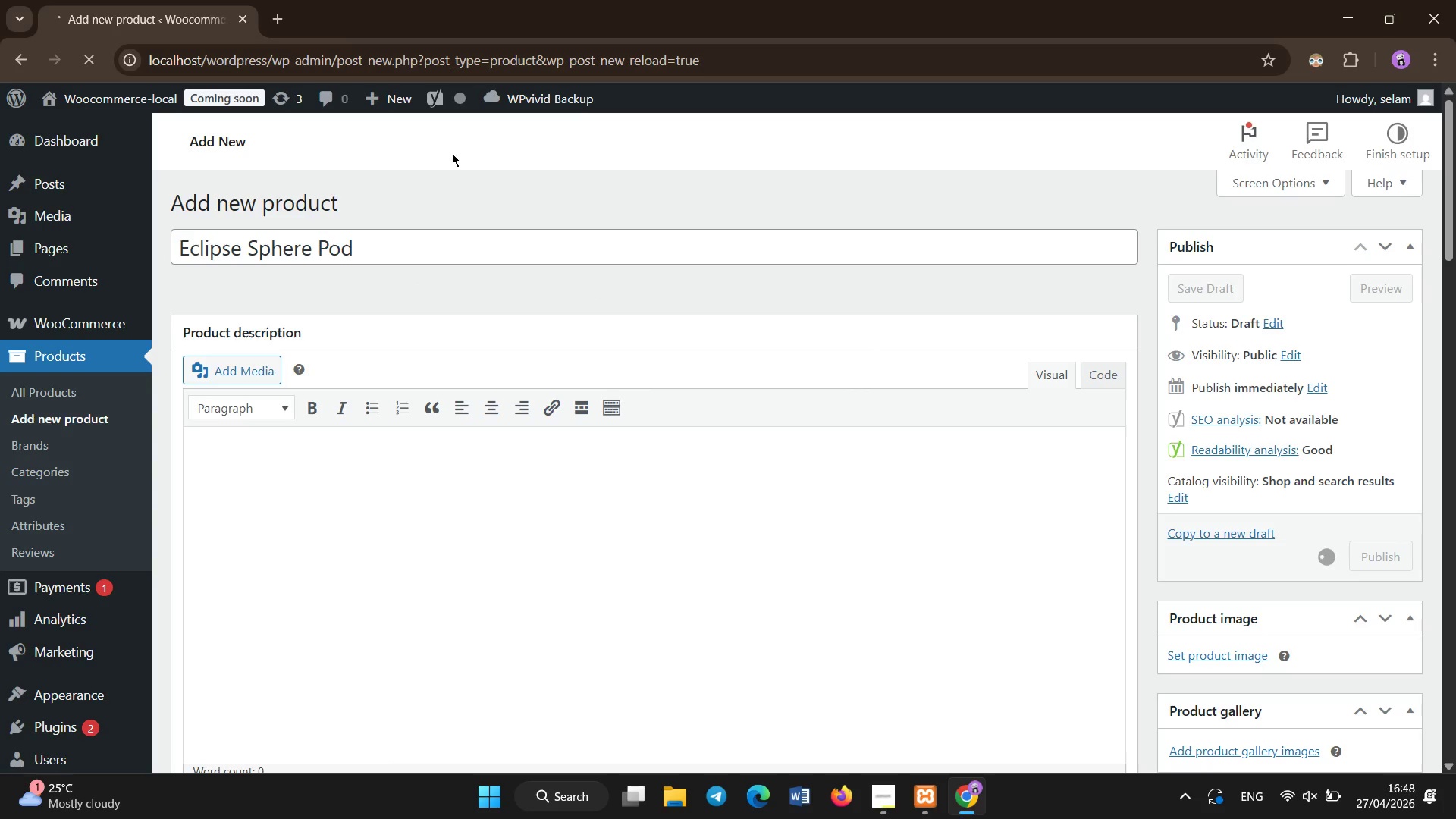 
double_click([557, 183])
 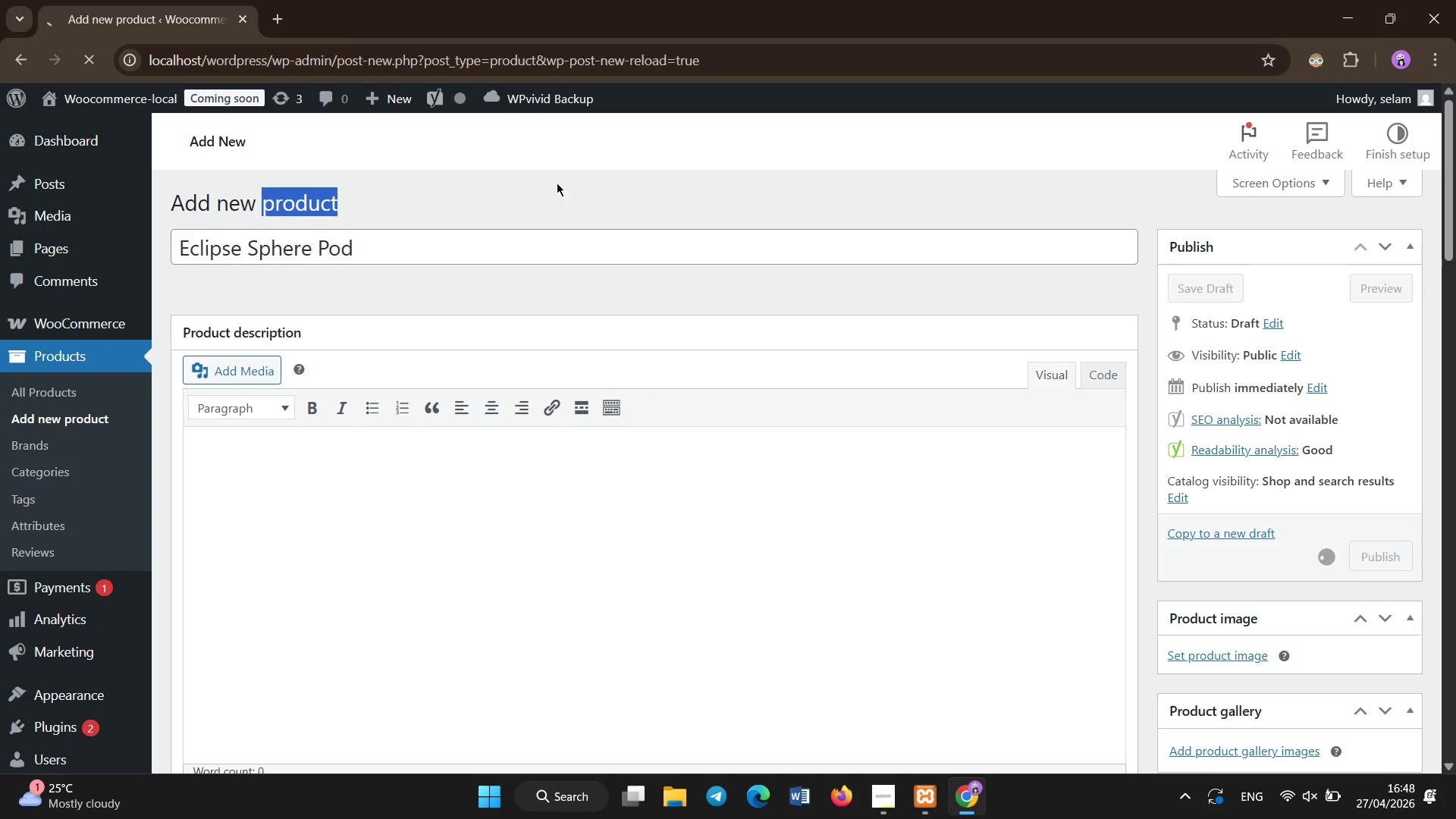 
left_click([557, 183])
 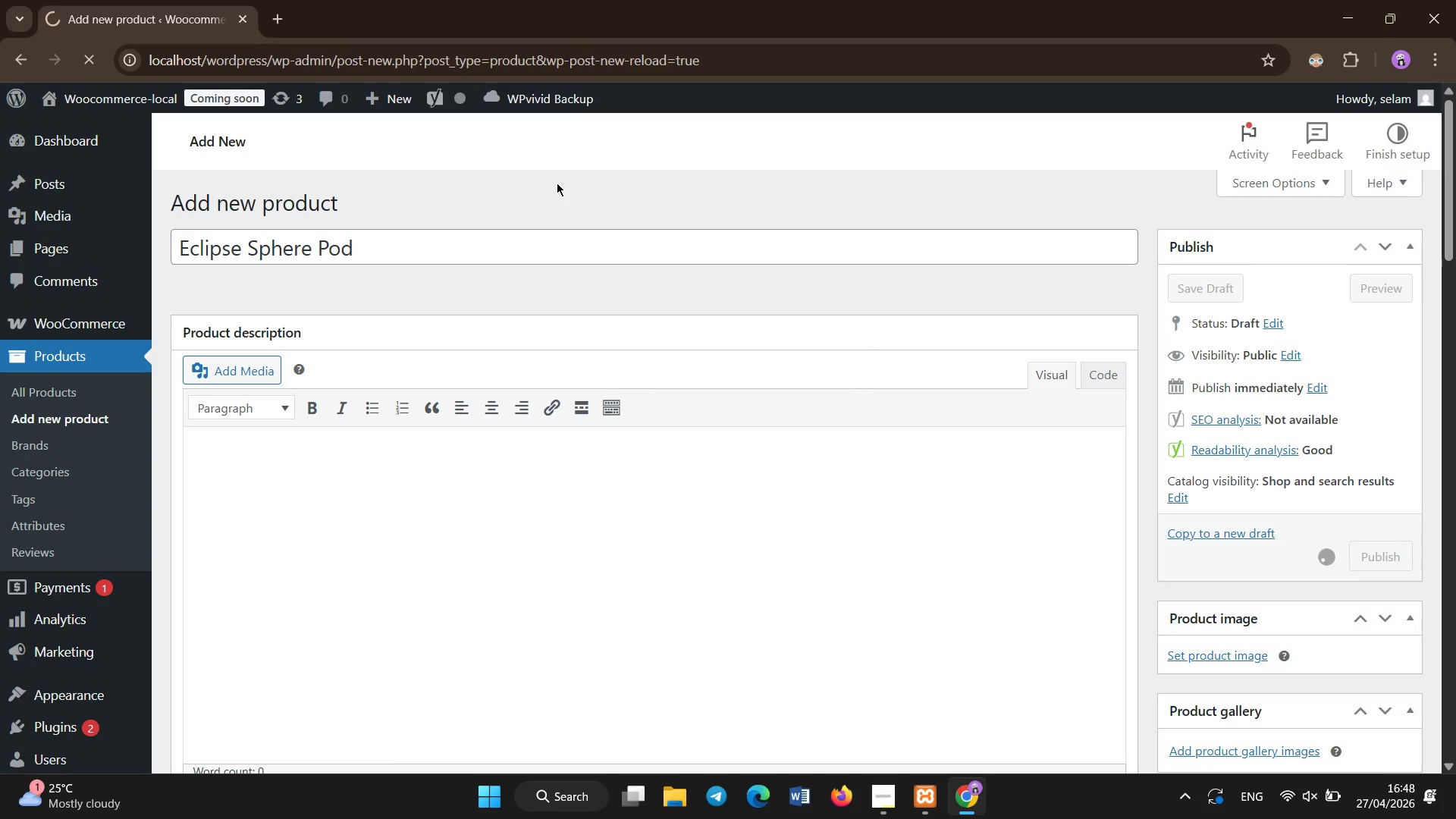 
scroll: coordinate [557, 183], scroll_direction: down, amount: 4.0
 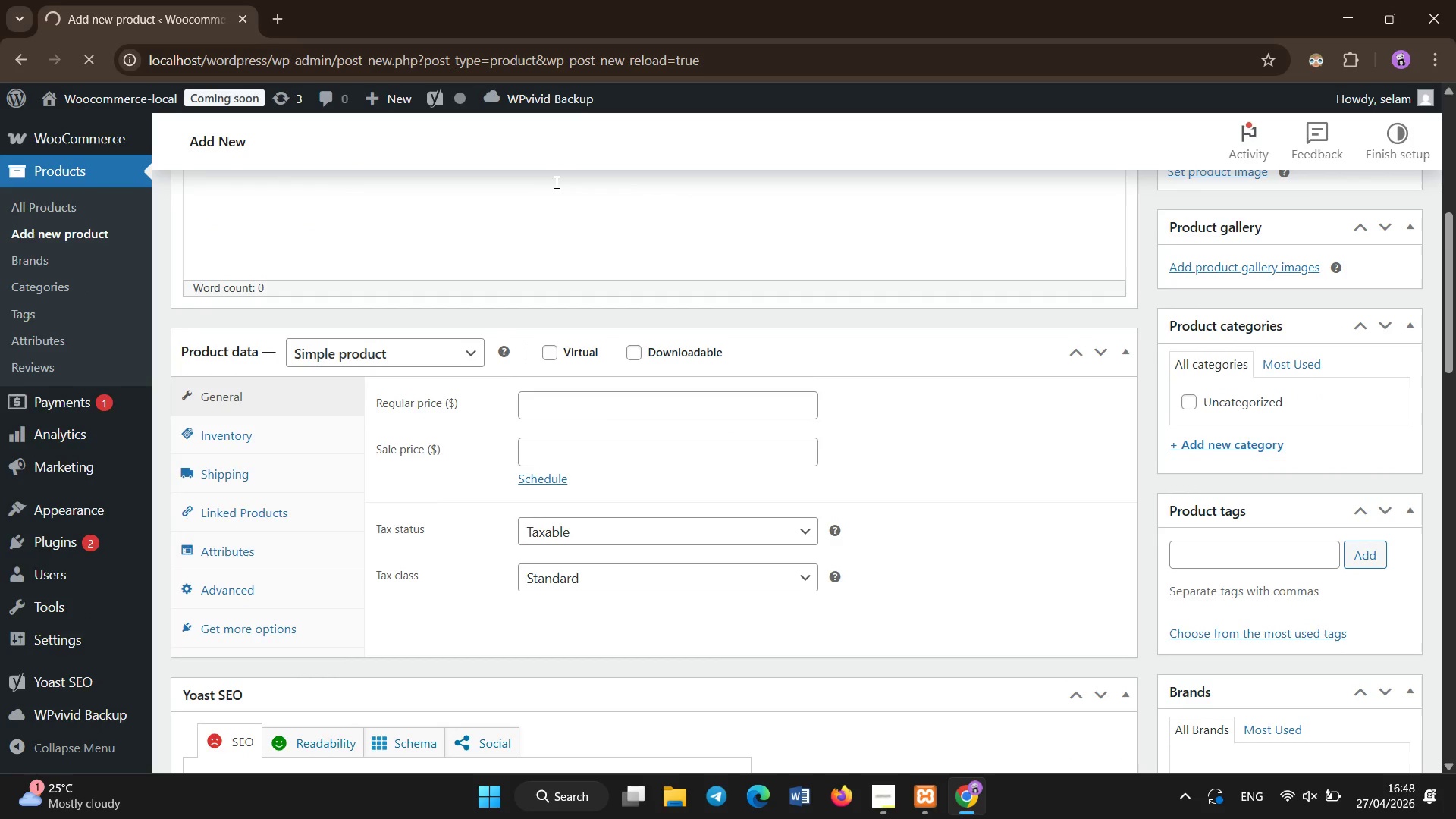 
scroll: coordinate [557, 183], scroll_direction: up, amount: 9.0
 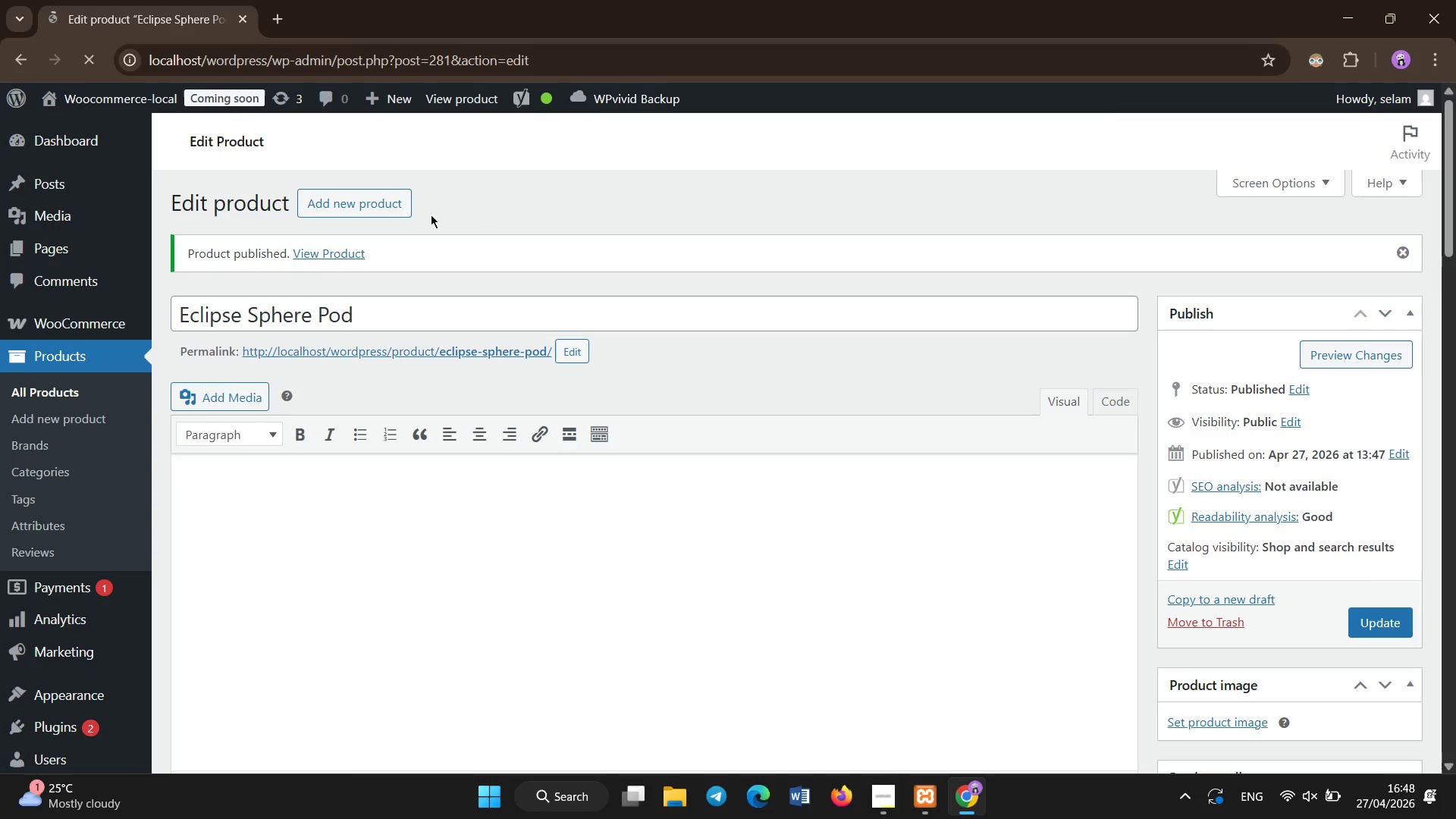 
left_click([370, 209])
 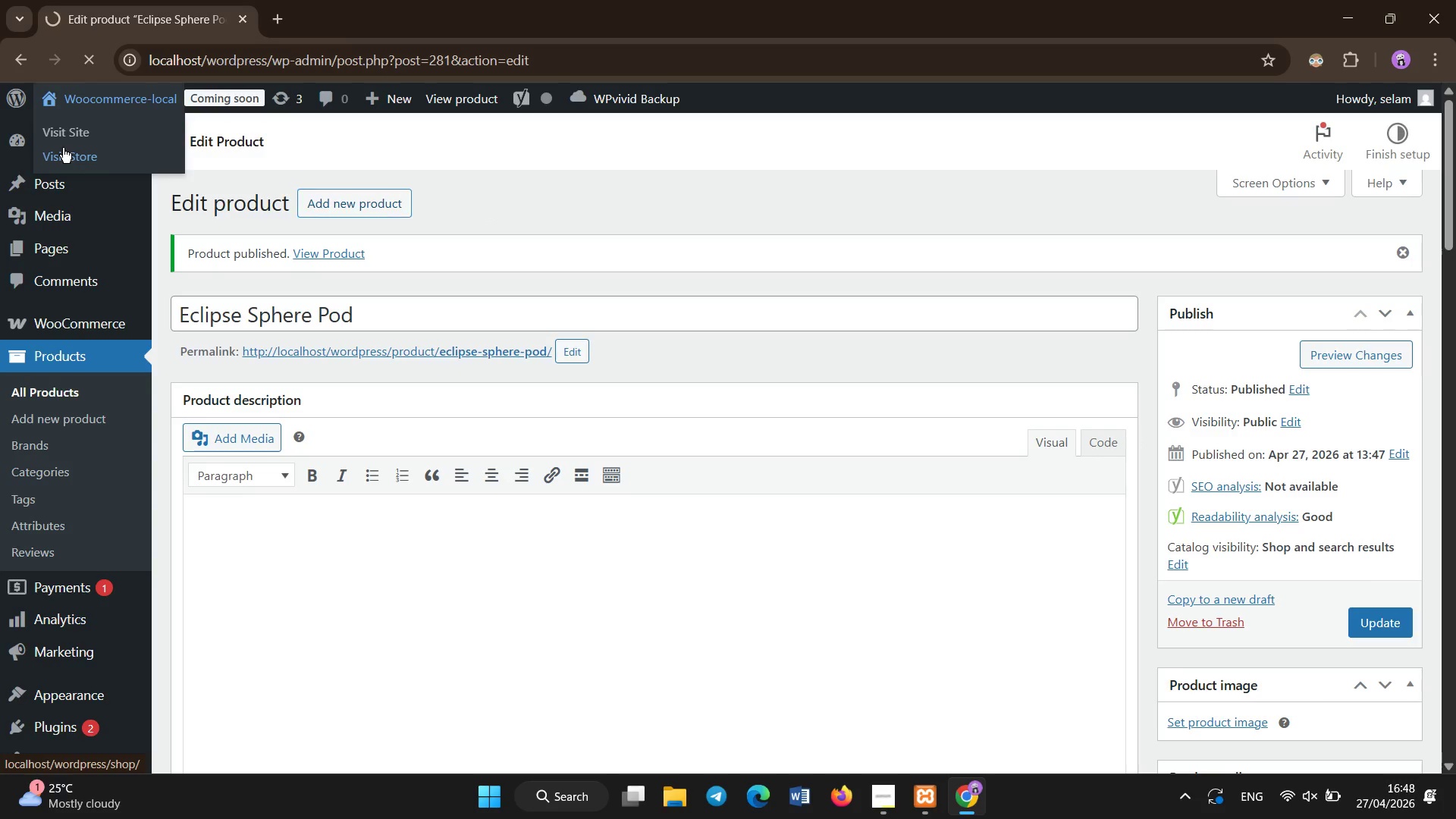 
left_click([114, 177])
 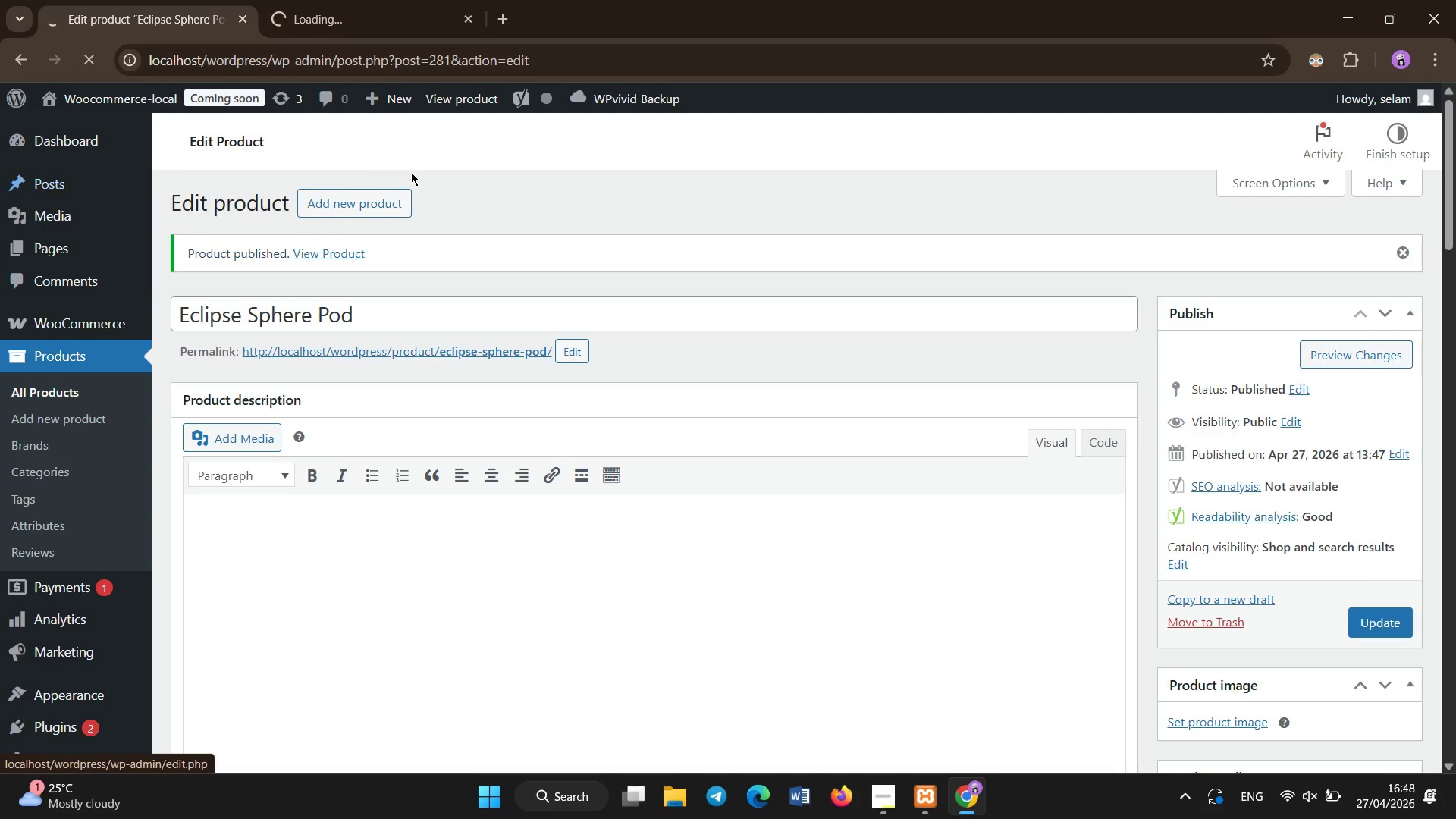 
left_click([410, 162])
 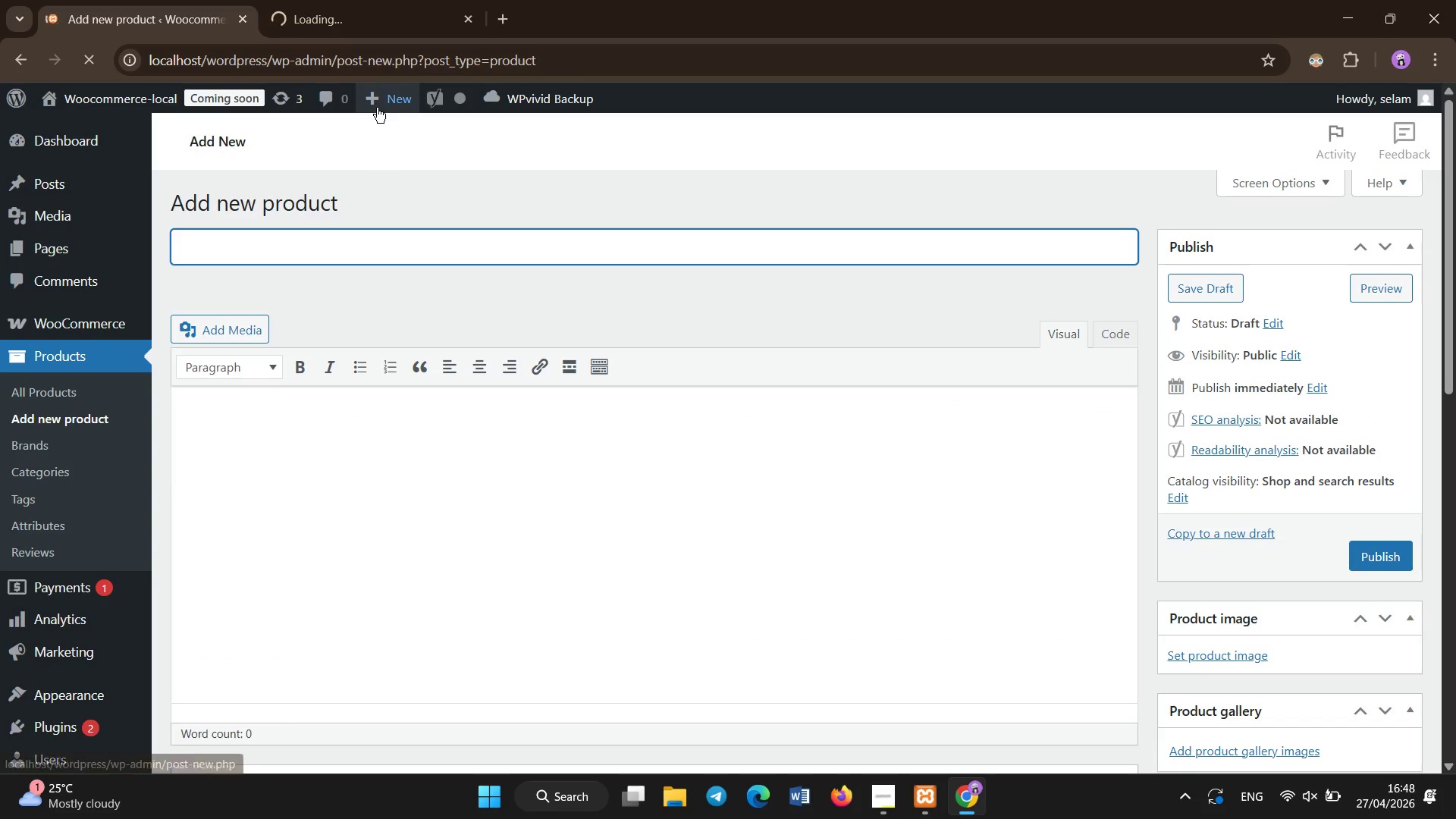 
type(Aurora CANOPY PO)
key(Backspace)
type(os)
 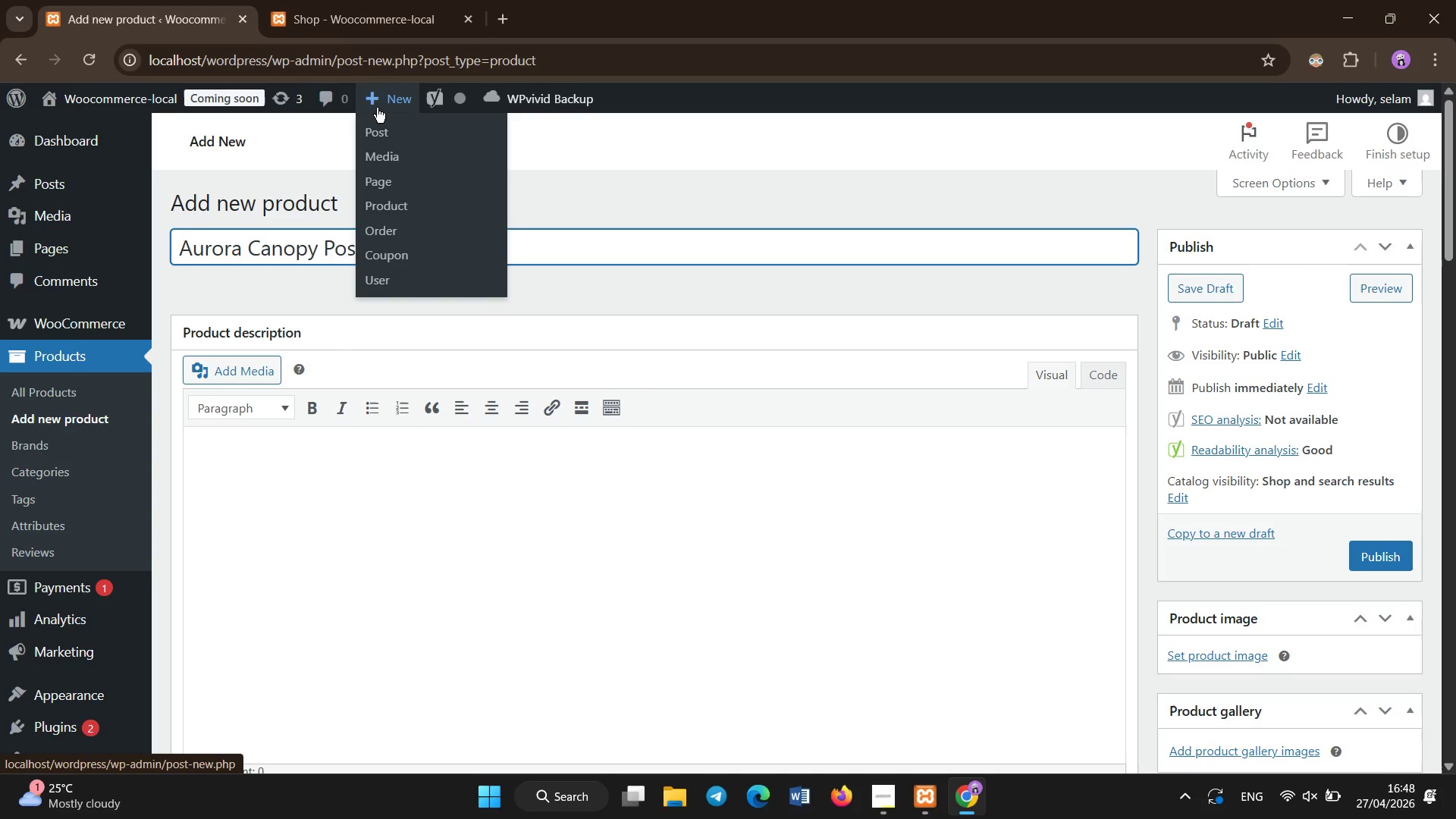 
left_click([1379, 553])
 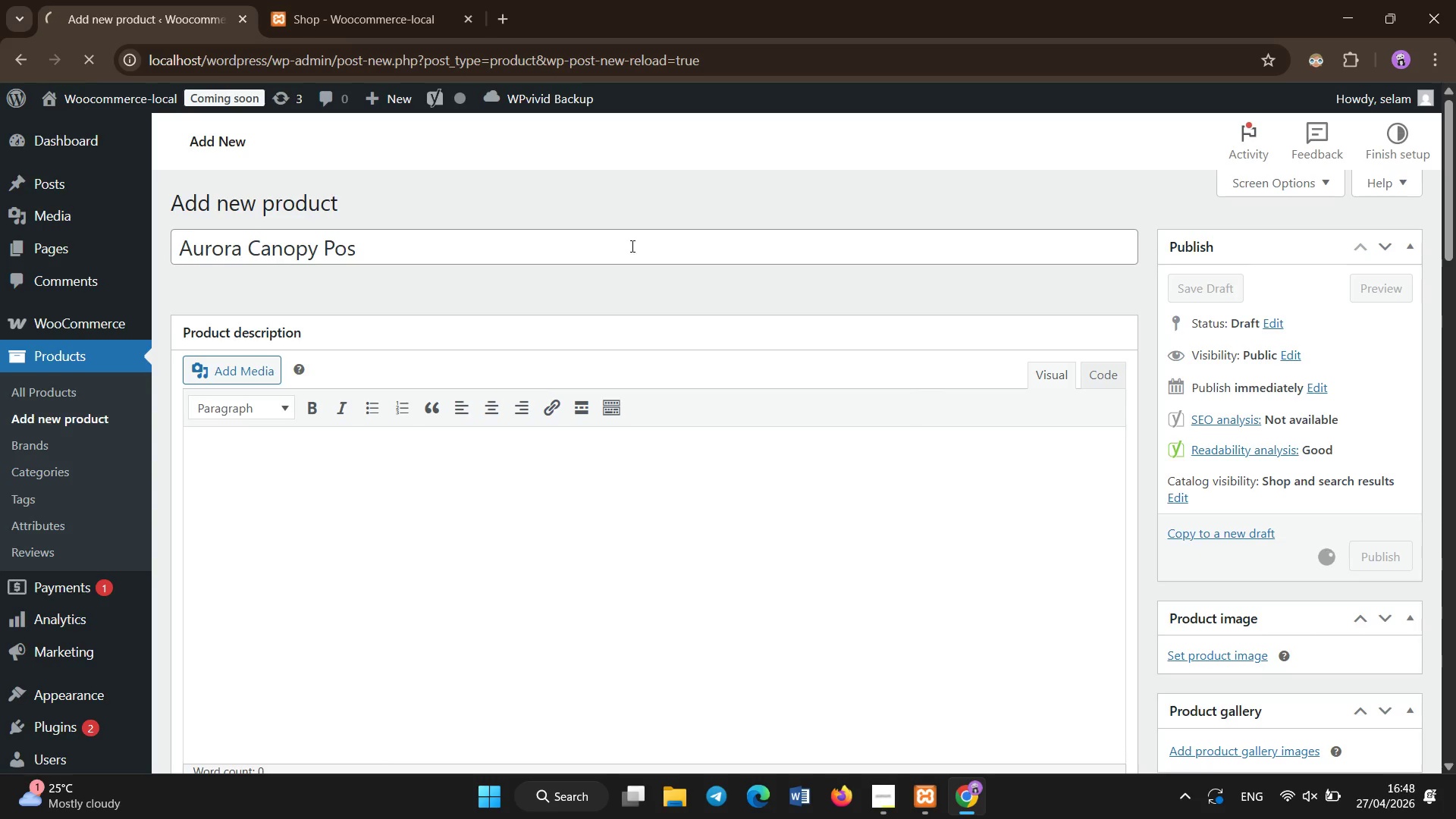 
left_click([384, 13])
 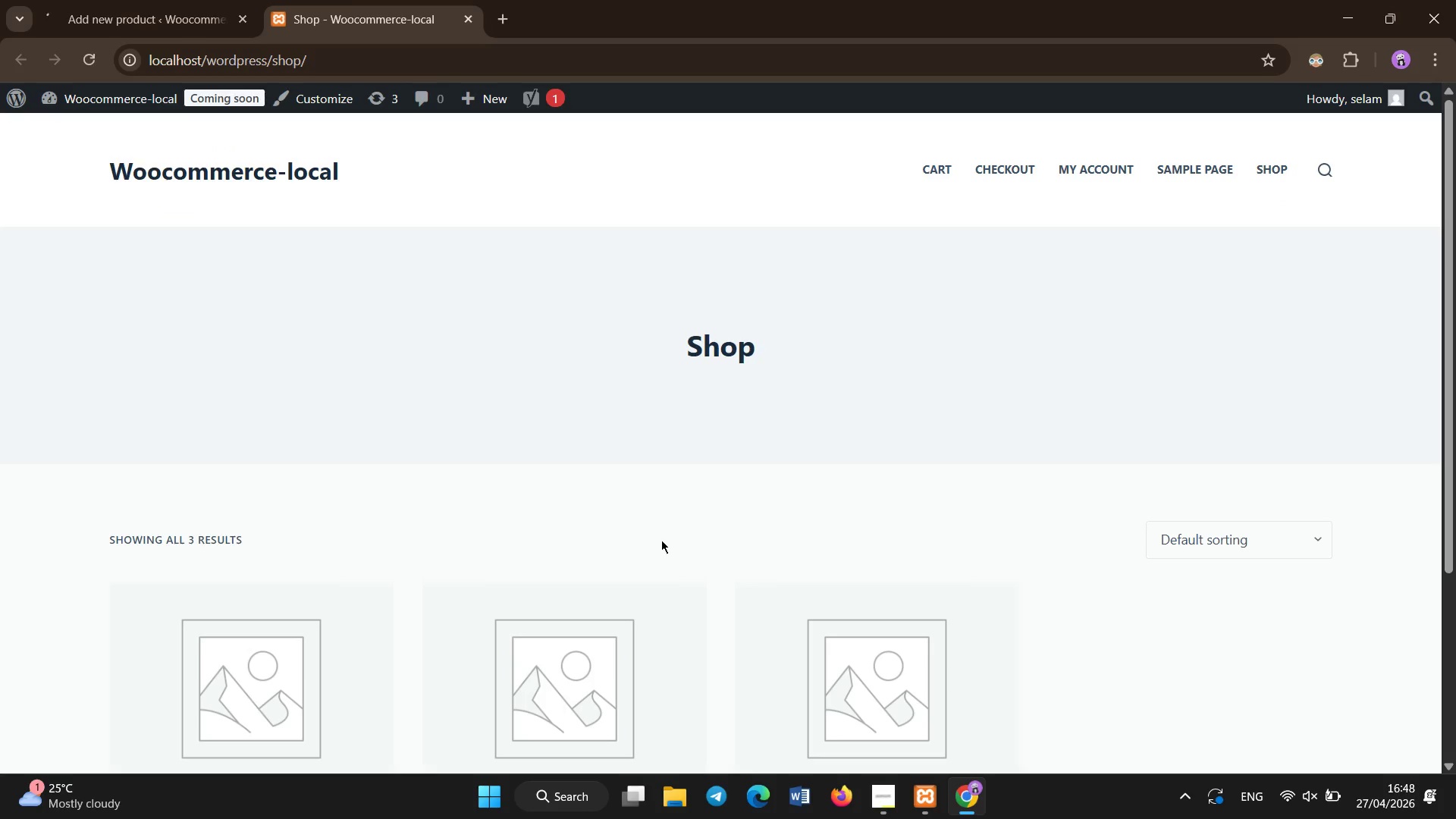 
scroll: coordinate [659, 533], scroll_direction: down, amount: 4.0
 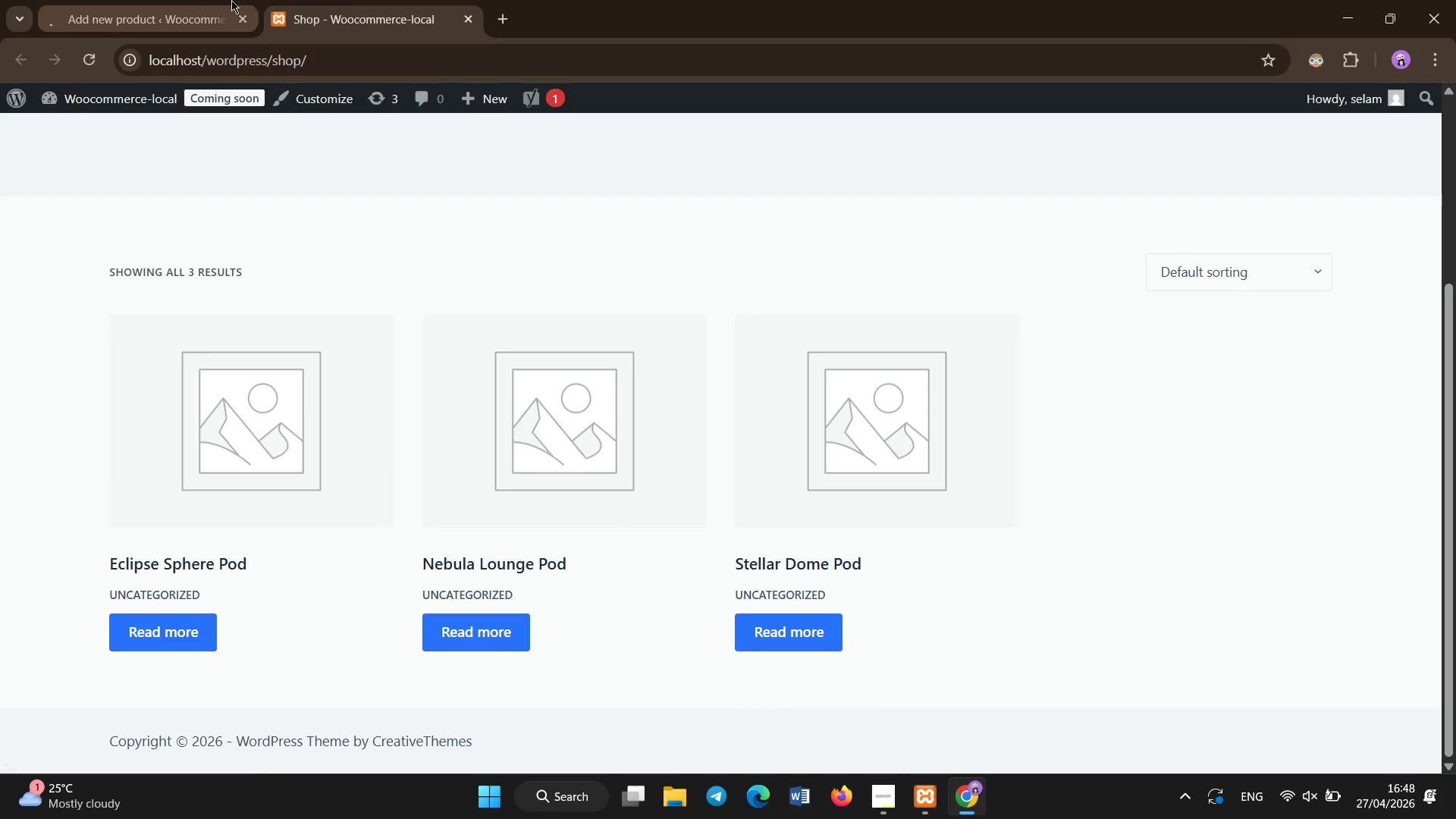 
left_click([161, 1])
 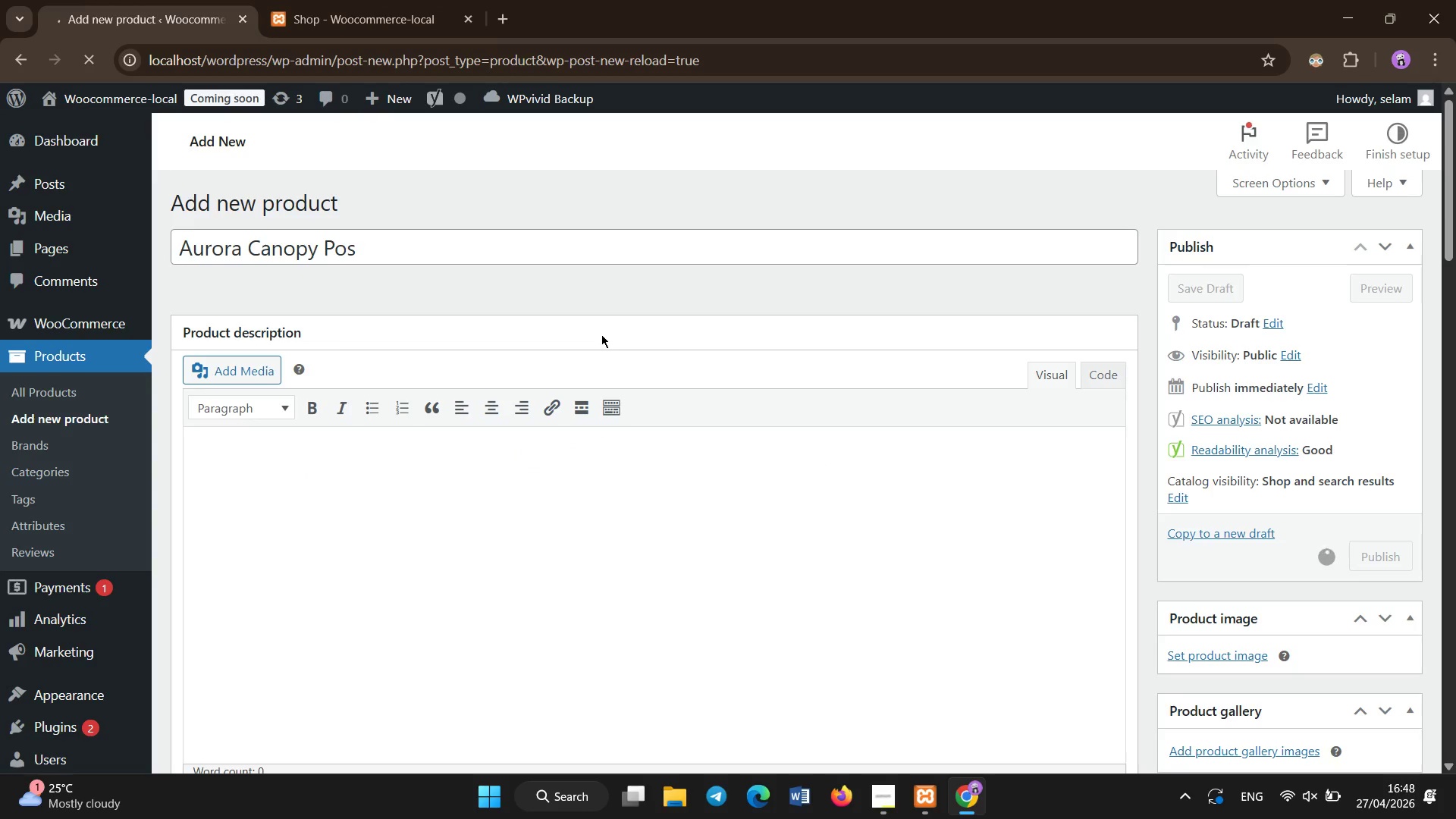 
mouse_move([490, 247])
 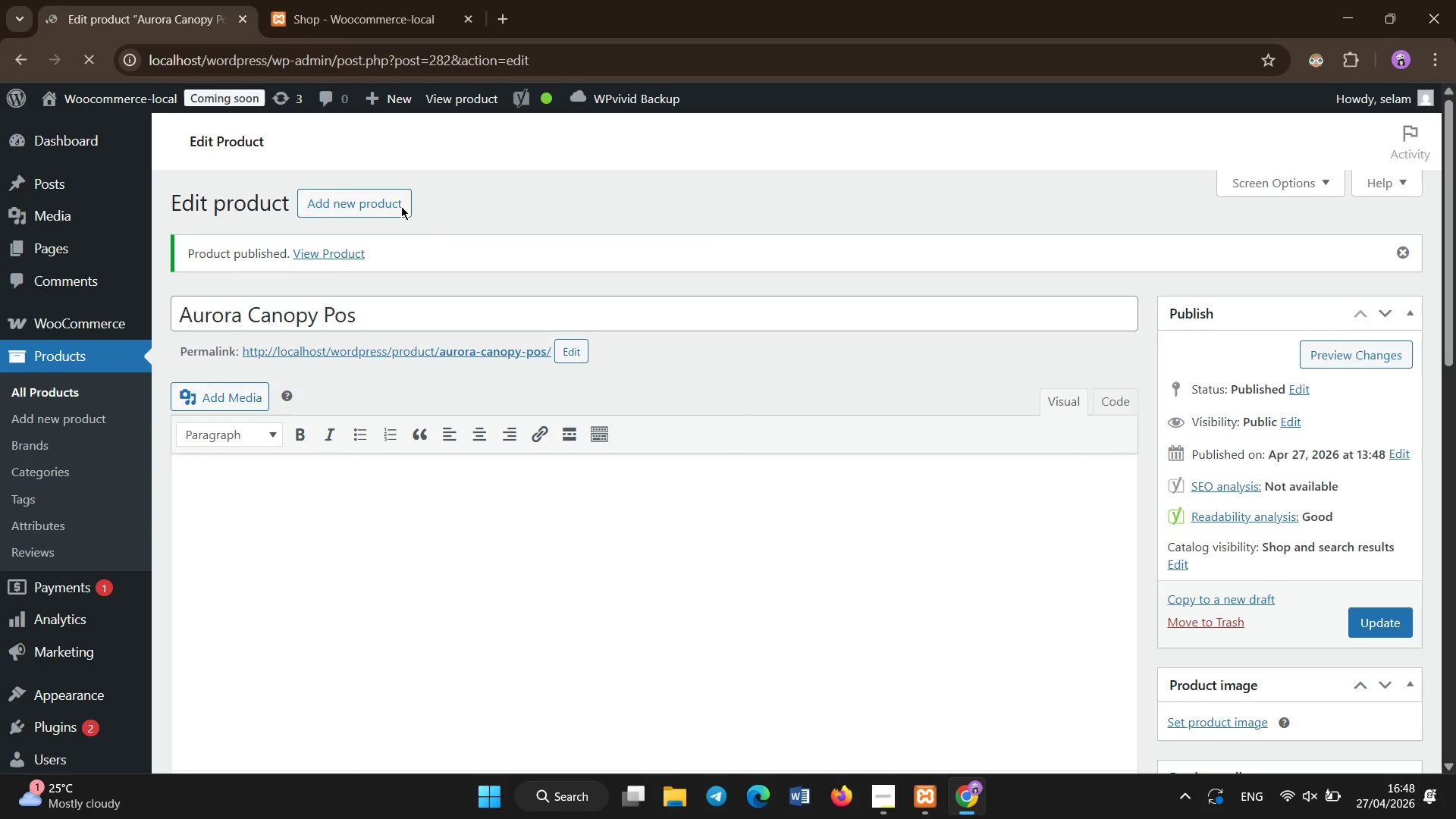 
left_click([401, 206])
 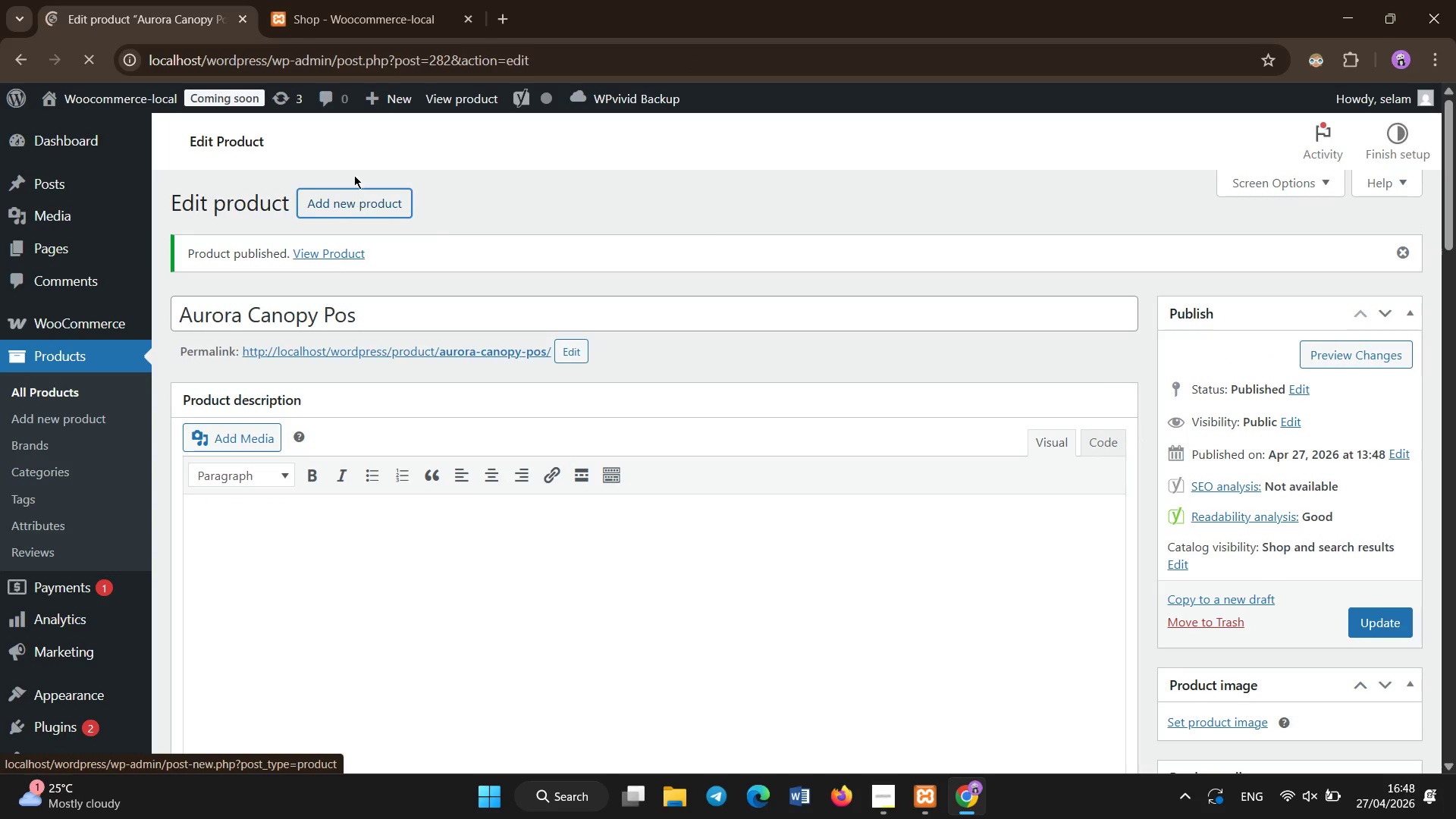 
left_click([378, 0])
 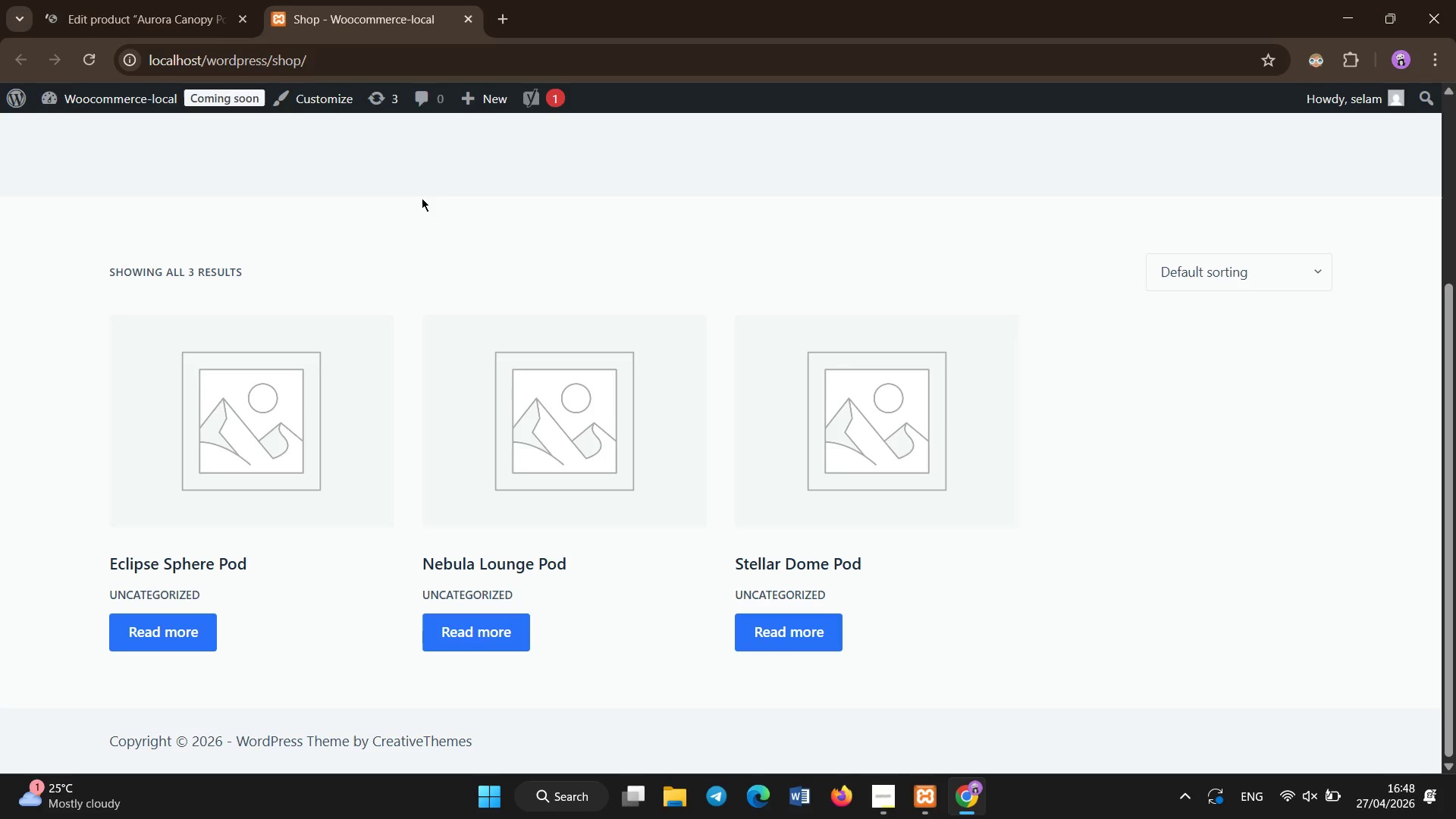 
left_click([422, 198])
 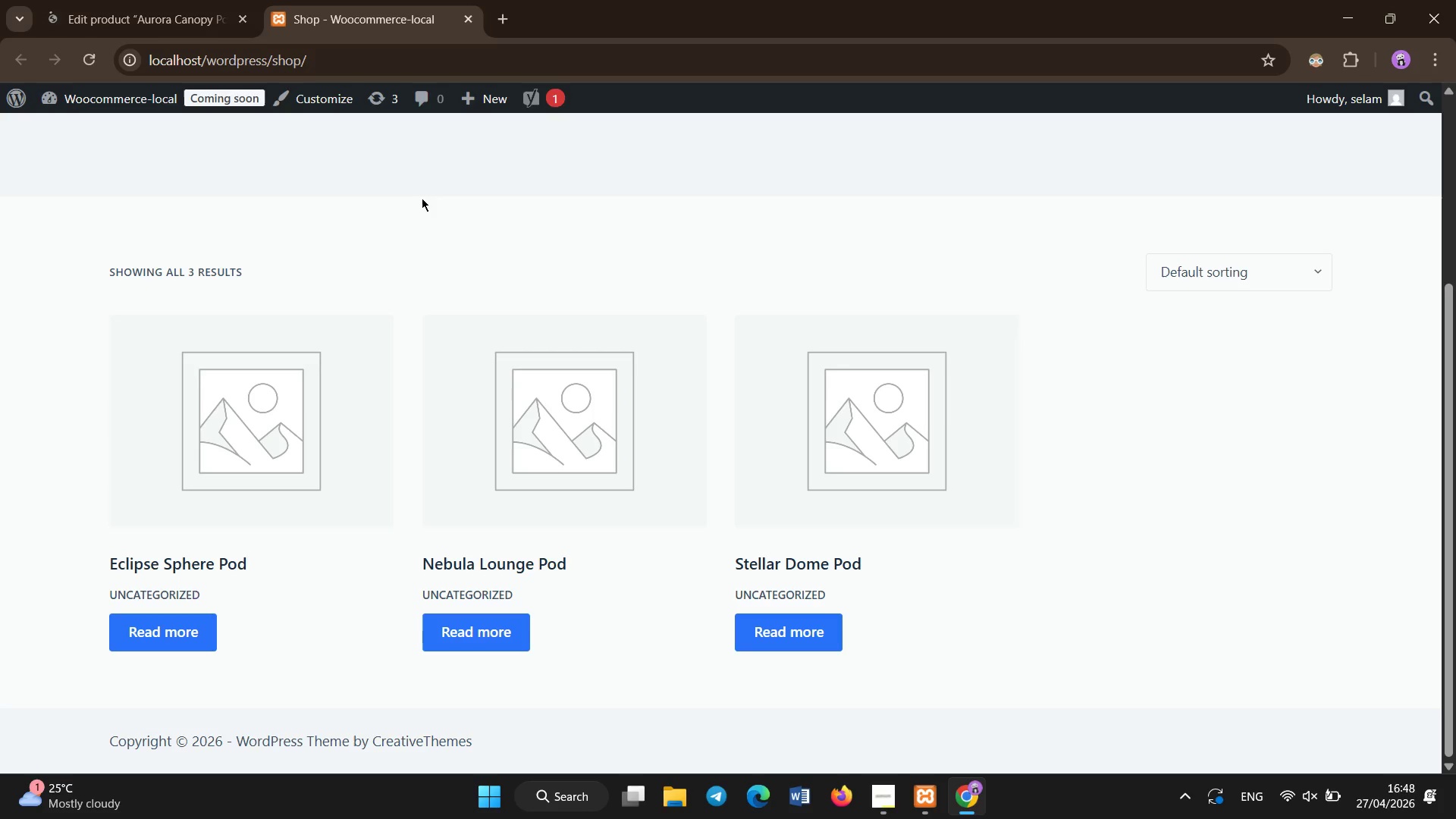 
key(Control+Shift+R)
 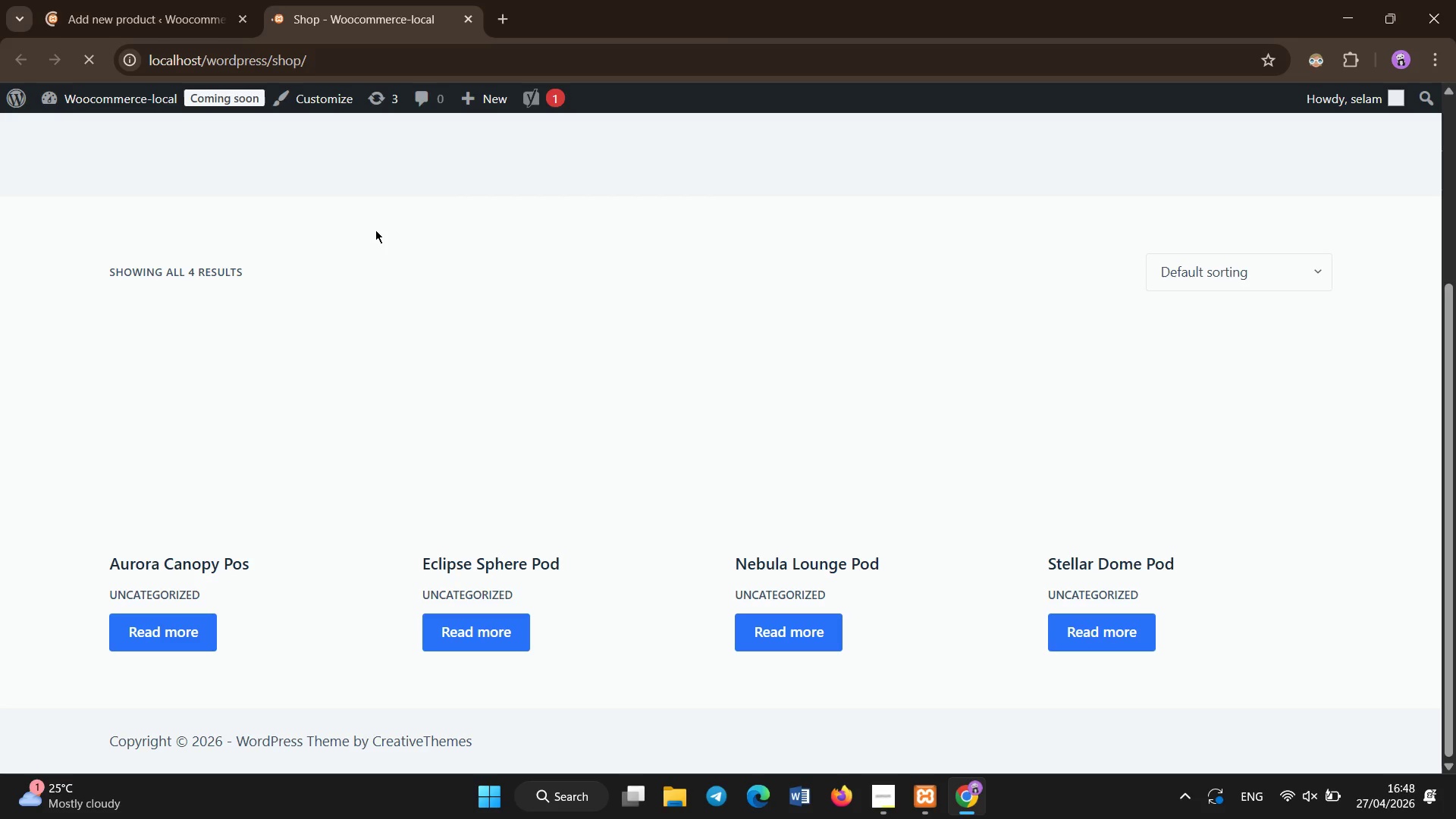 
wait(5.36)
 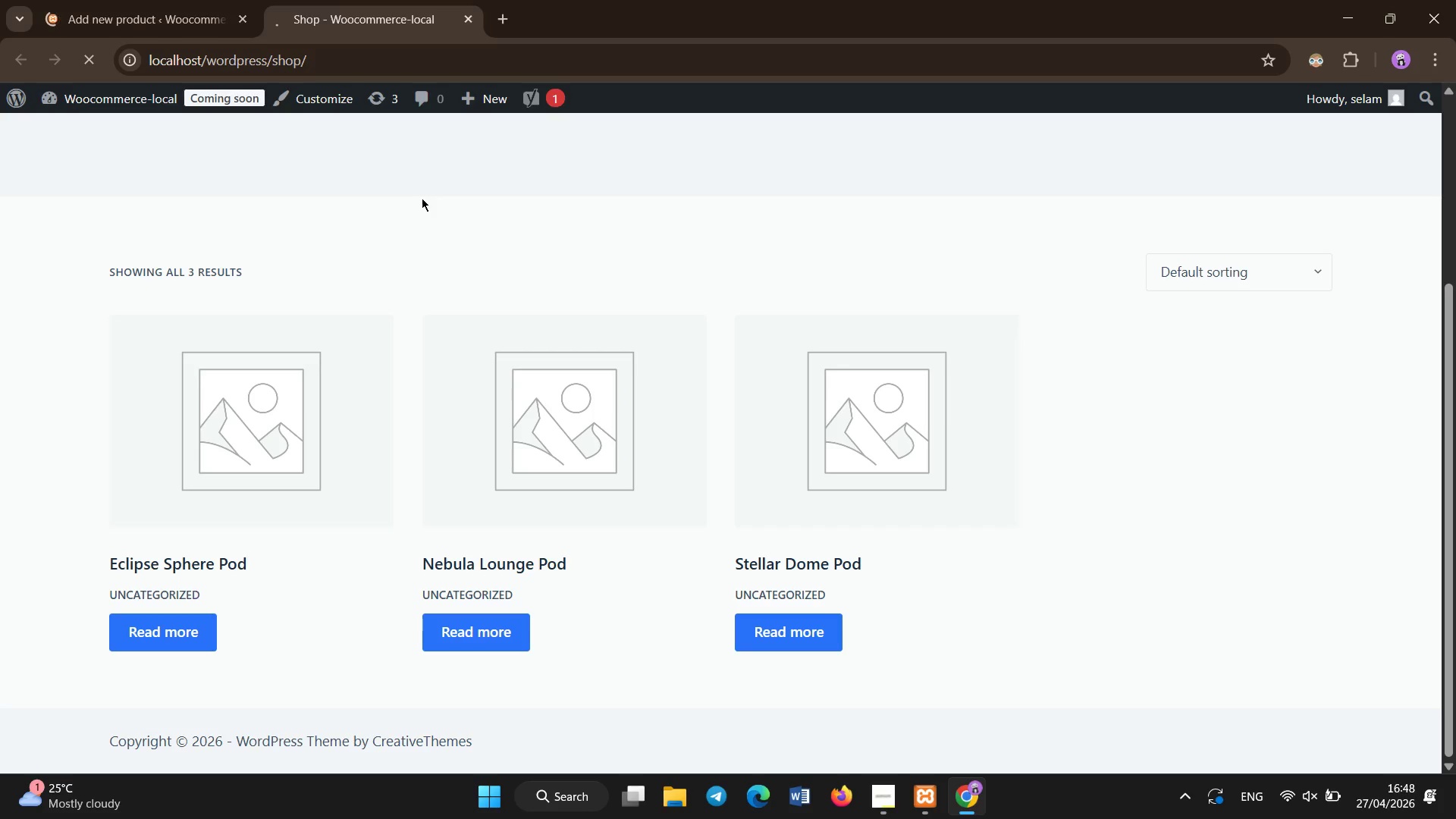 
left_click([209, 0])
 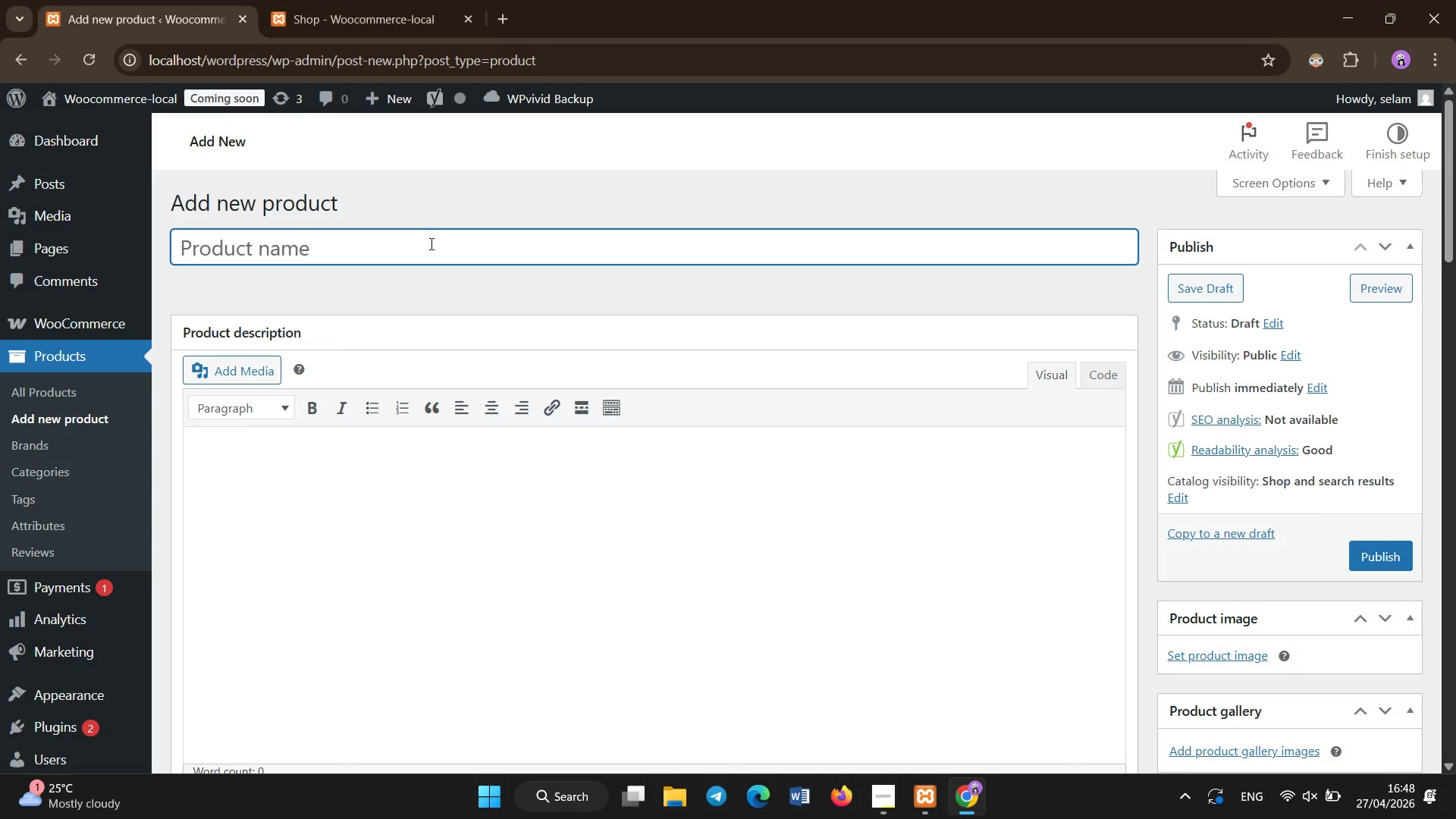 
left_click([428, 246])
 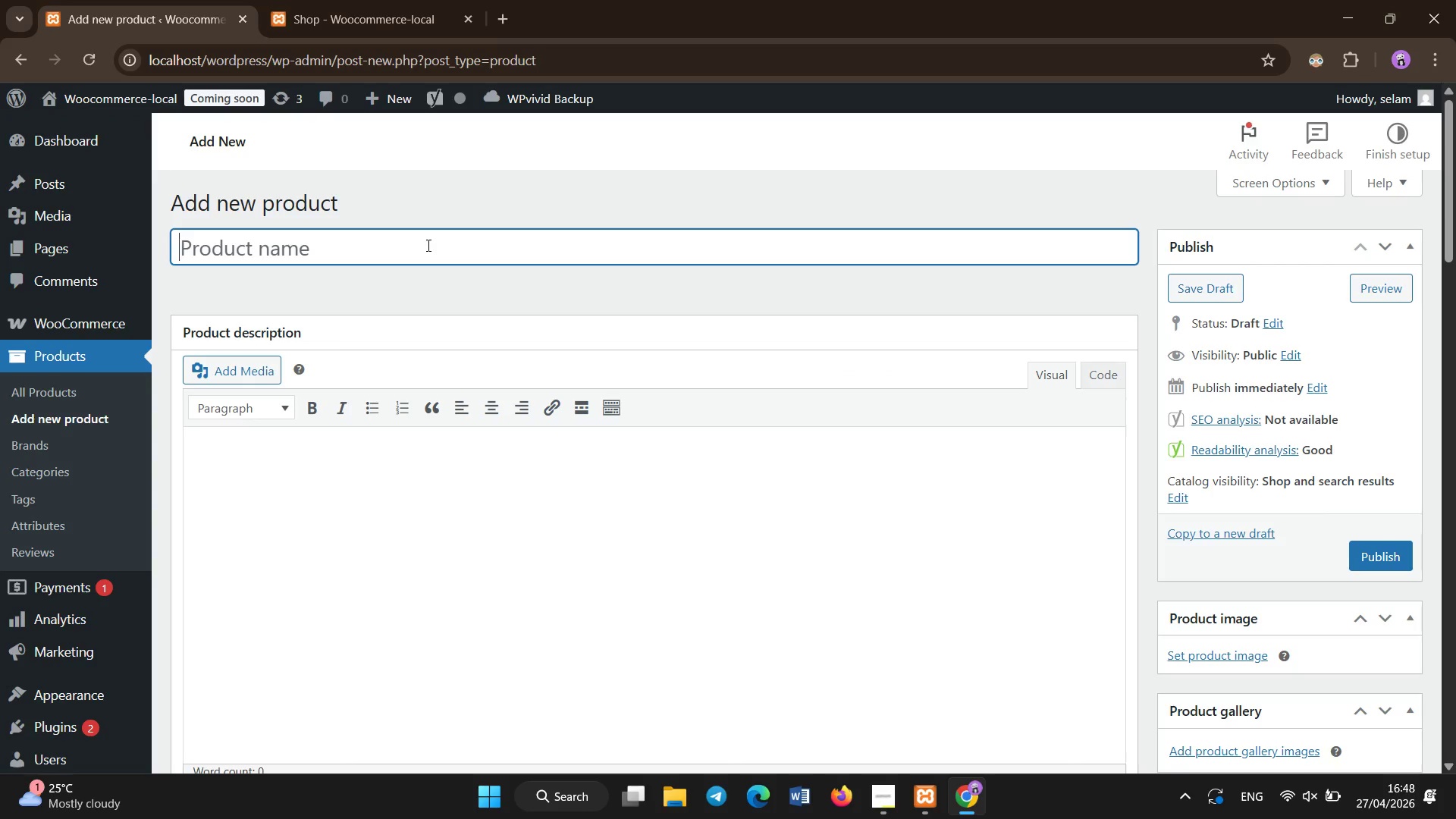 
hold_key(key=ShiftLeft, duration=1.51)
 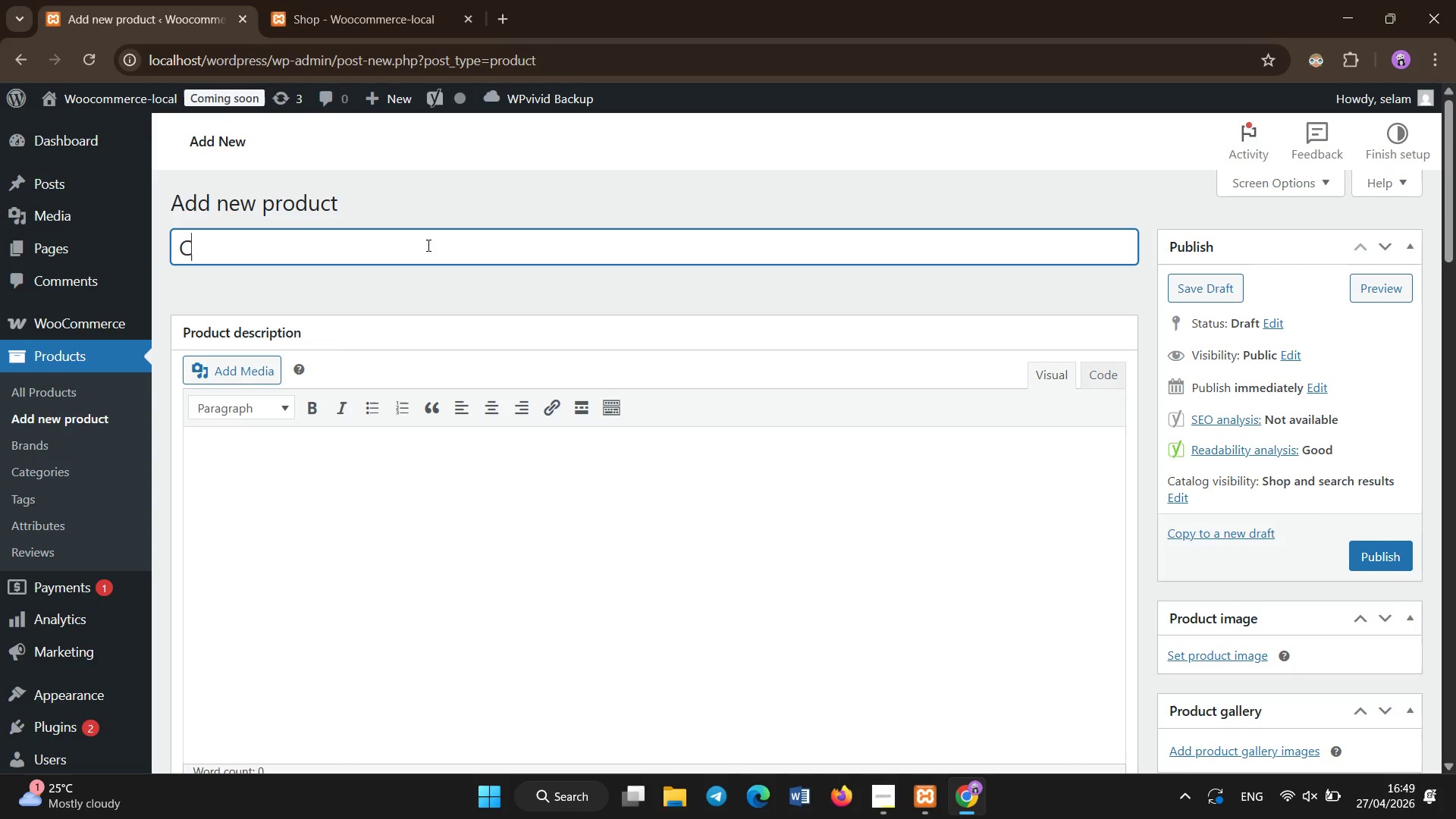 
type(Celestial  )
key(Backspace)
type(Arc Pos)
key(Backspace)
type(d)
 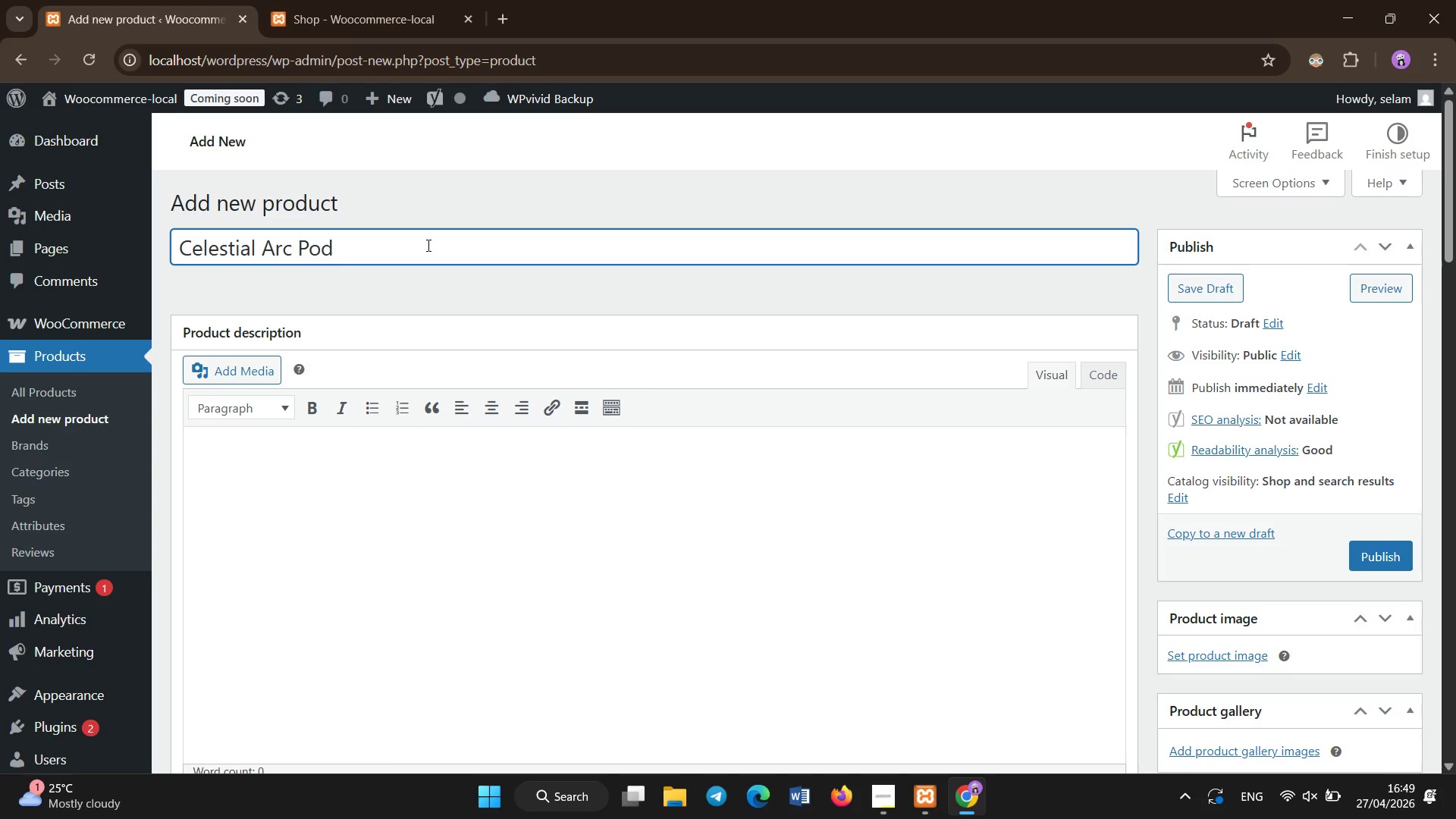 
left_click([1356, 551])
 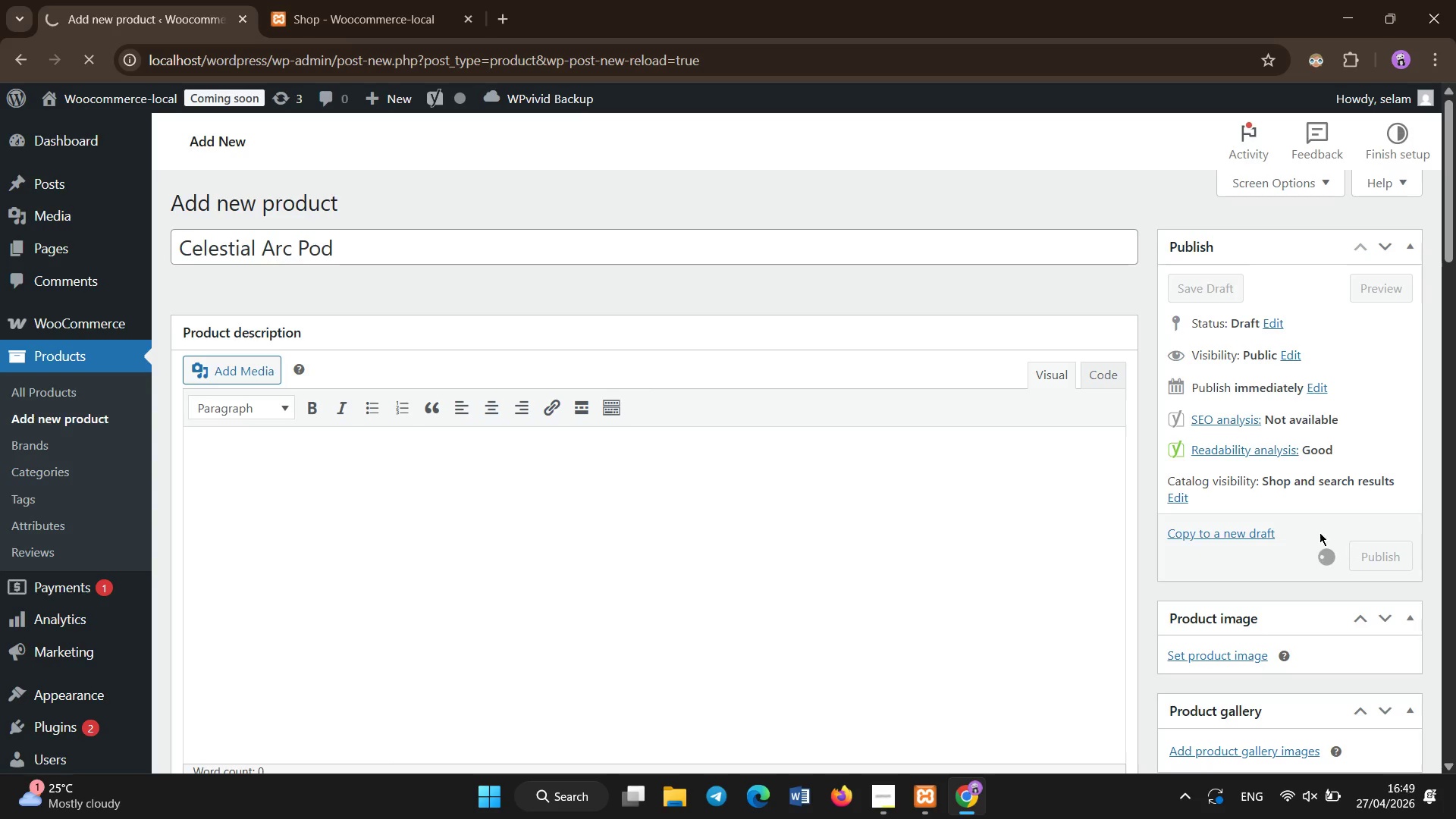 
left_click([756, 220])
 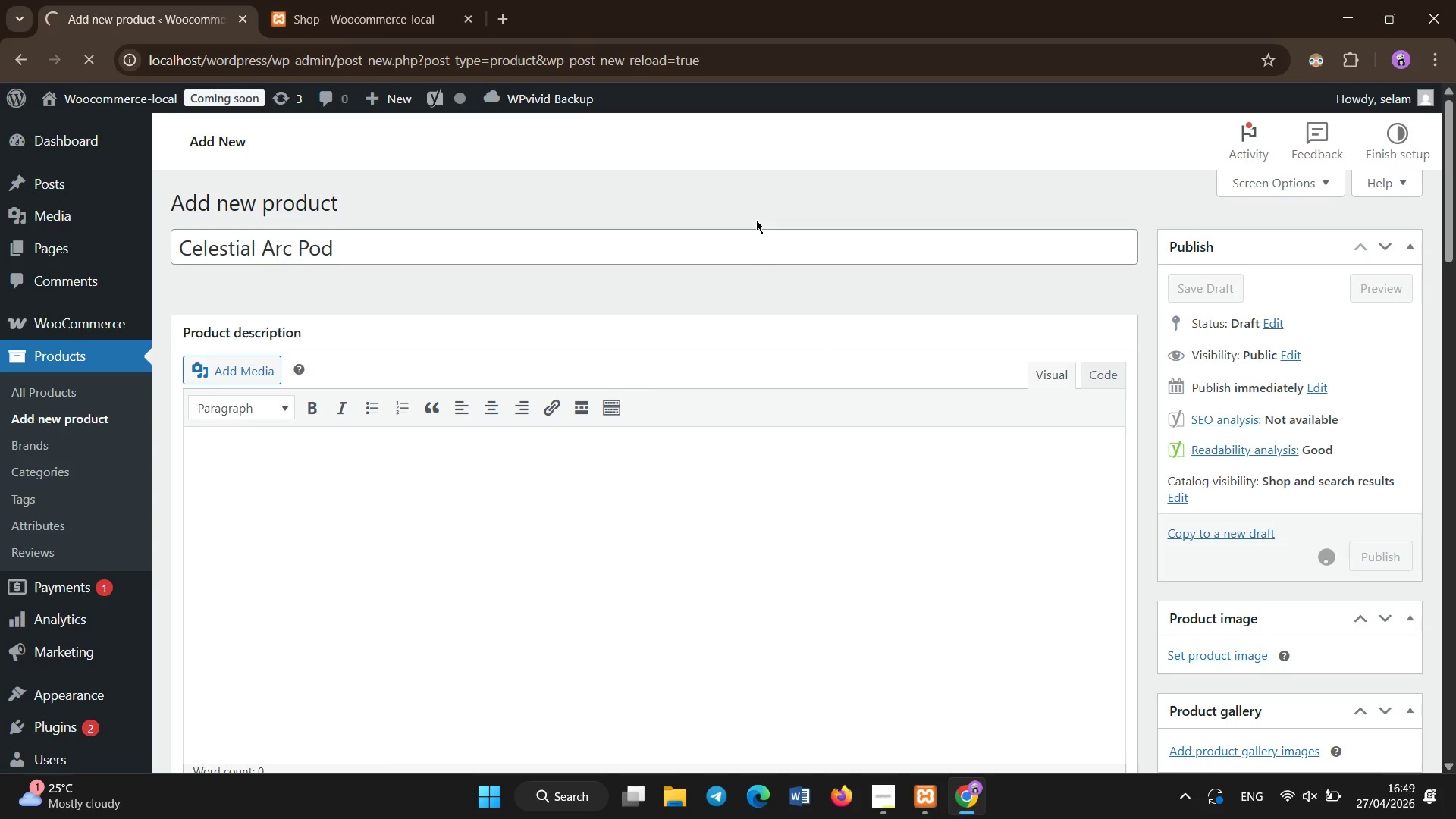 
scroll: coordinate [756, 220], scroll_direction: down, amount: 2.0
 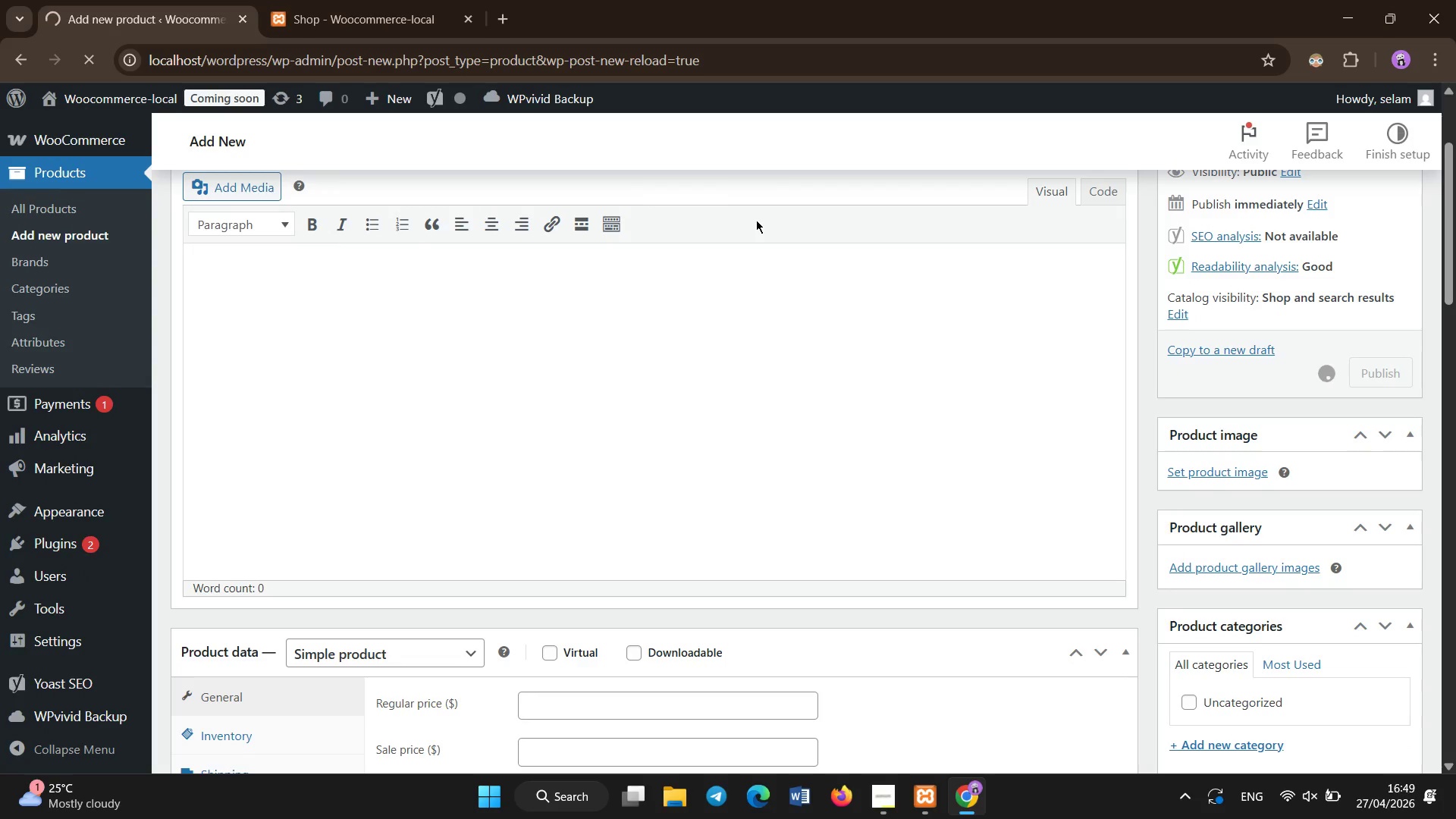 
scroll: coordinate [756, 220], scroll_direction: none, amount: 0.0
 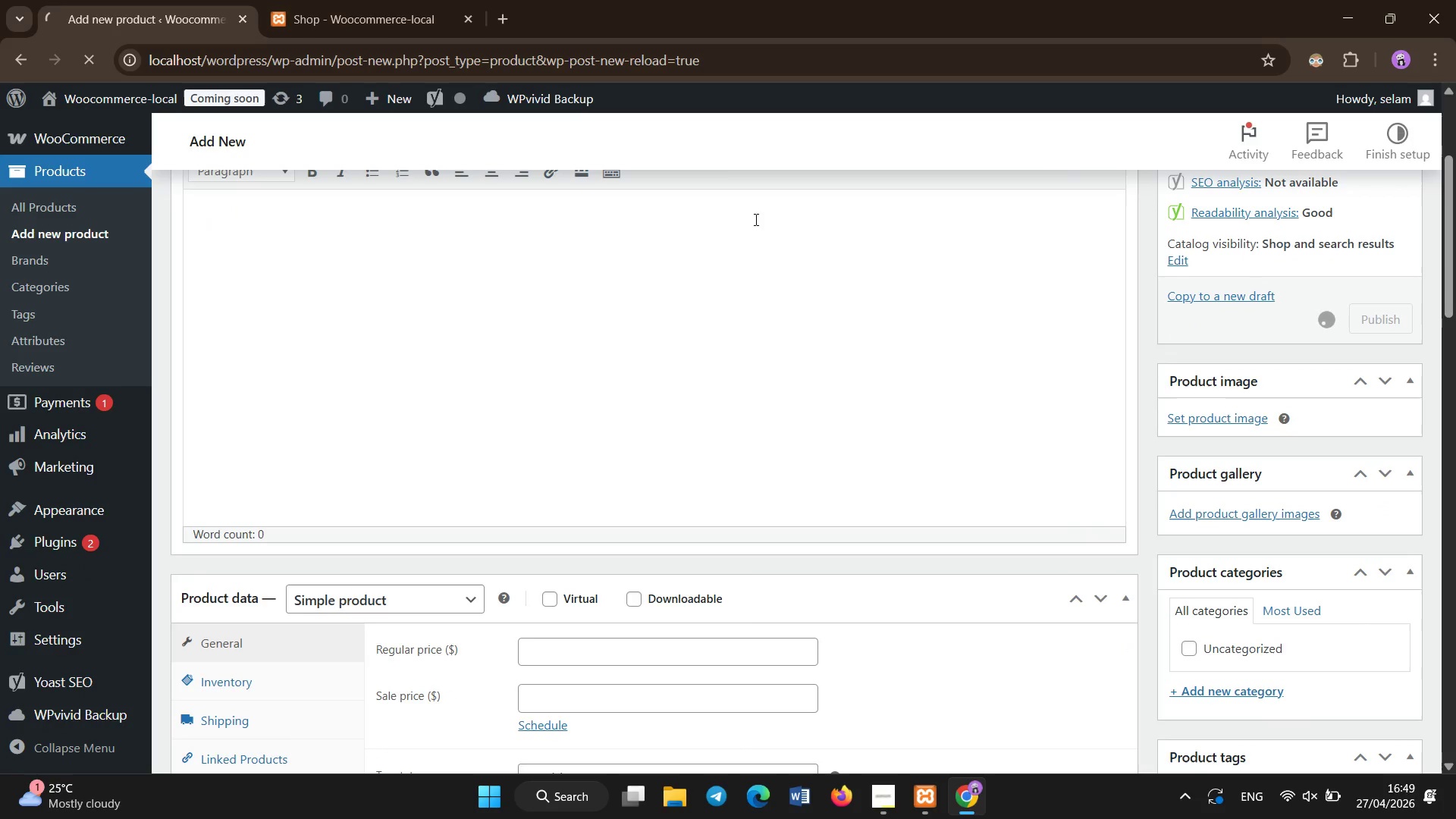 
scroll: coordinate [756, 220], scroll_direction: down, amount: 2.0
 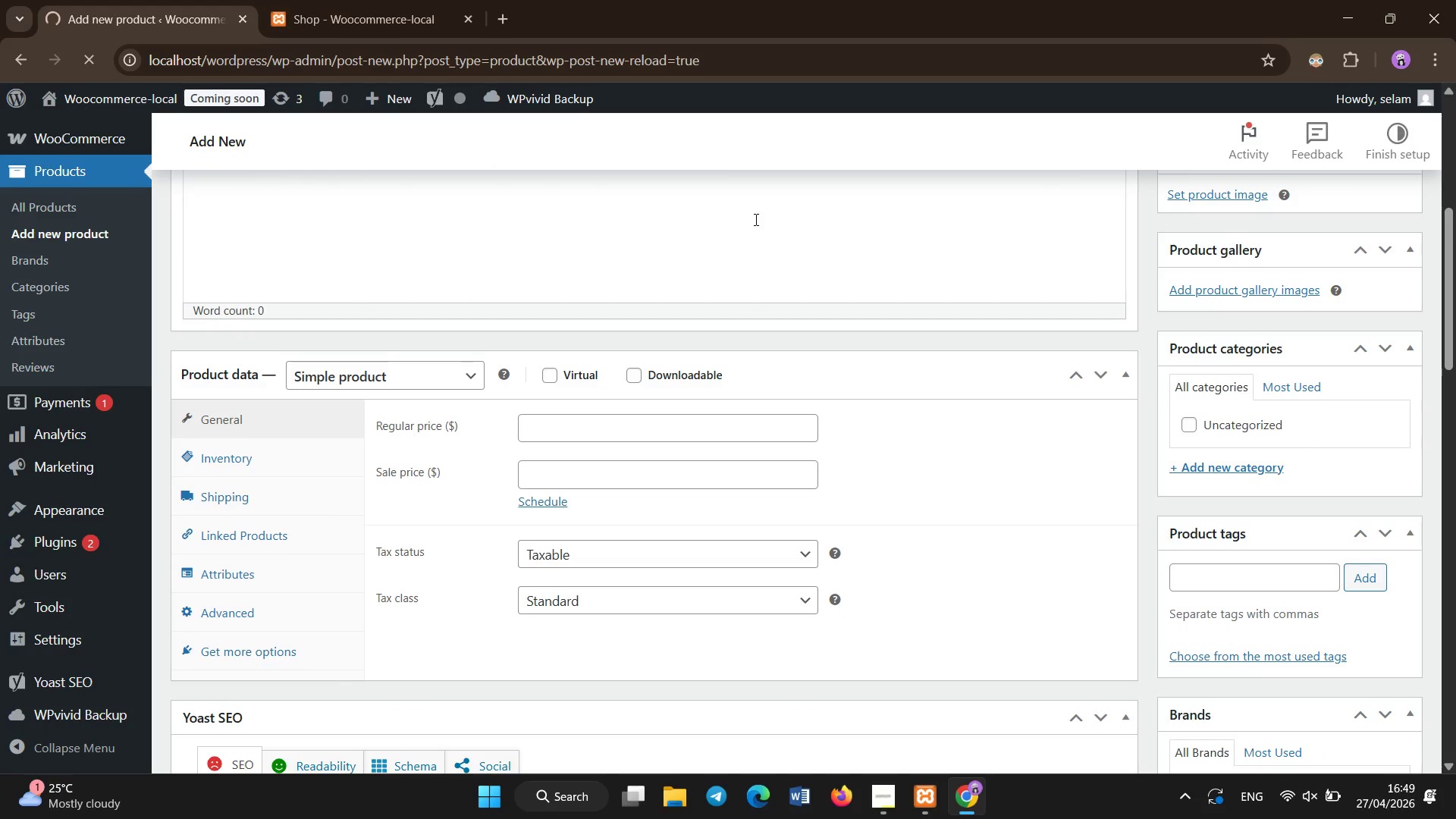 
scroll: coordinate [756, 220], scroll_direction: up, amount: 8.0
 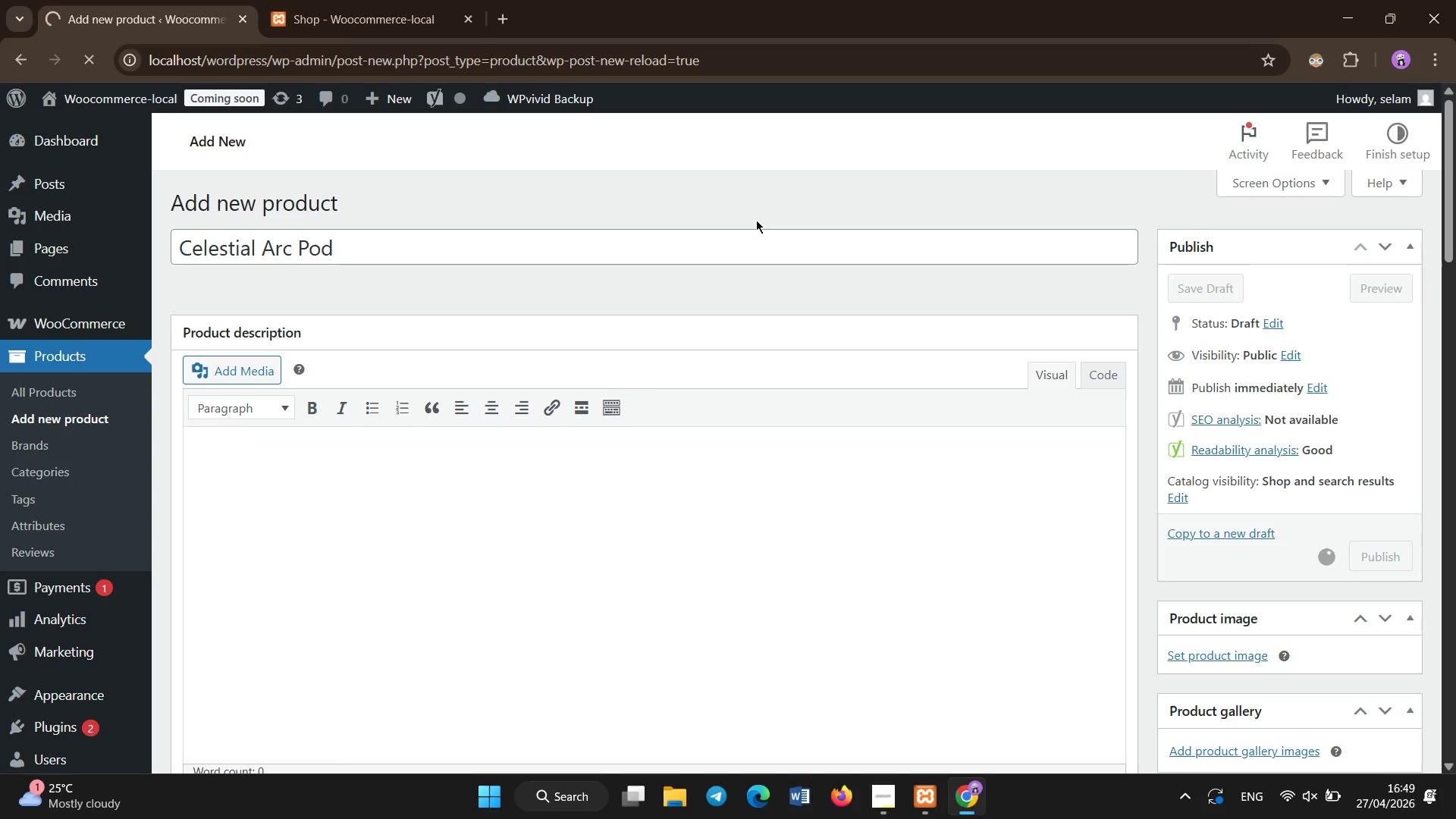 
left_click([756, 220])
 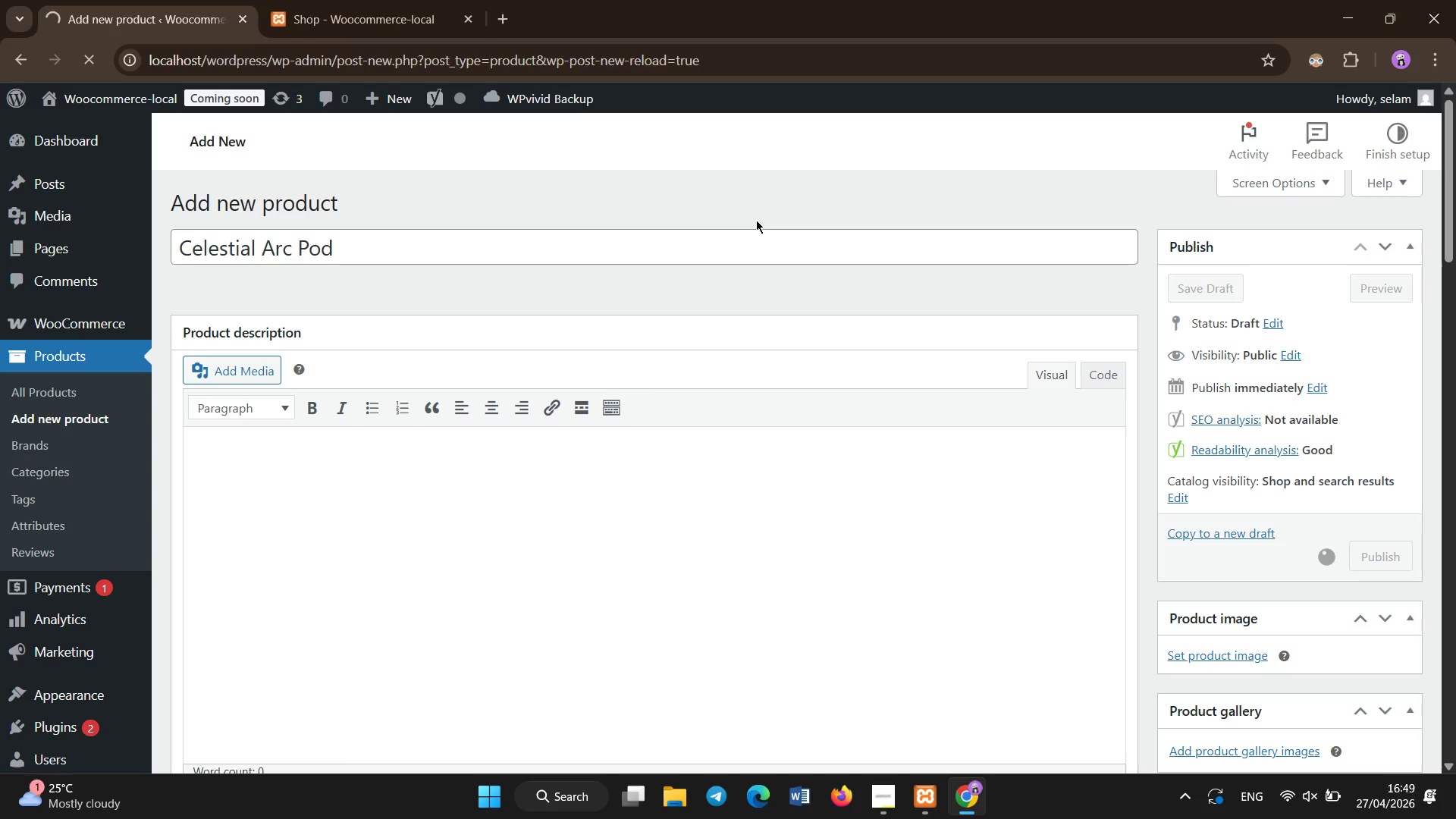 
key(Control+ControlLeft)
 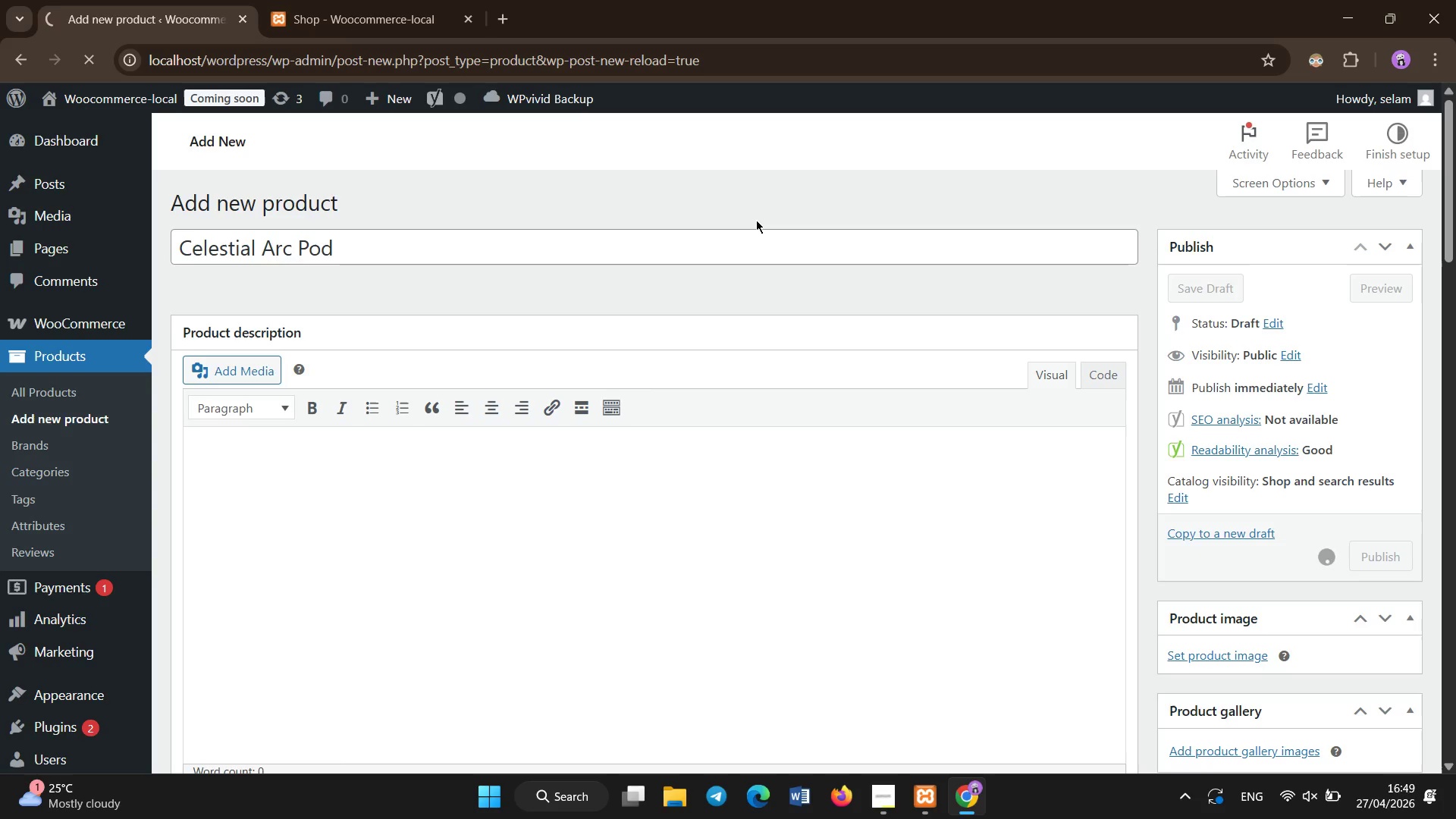 
key(Control+ControlLeft)
 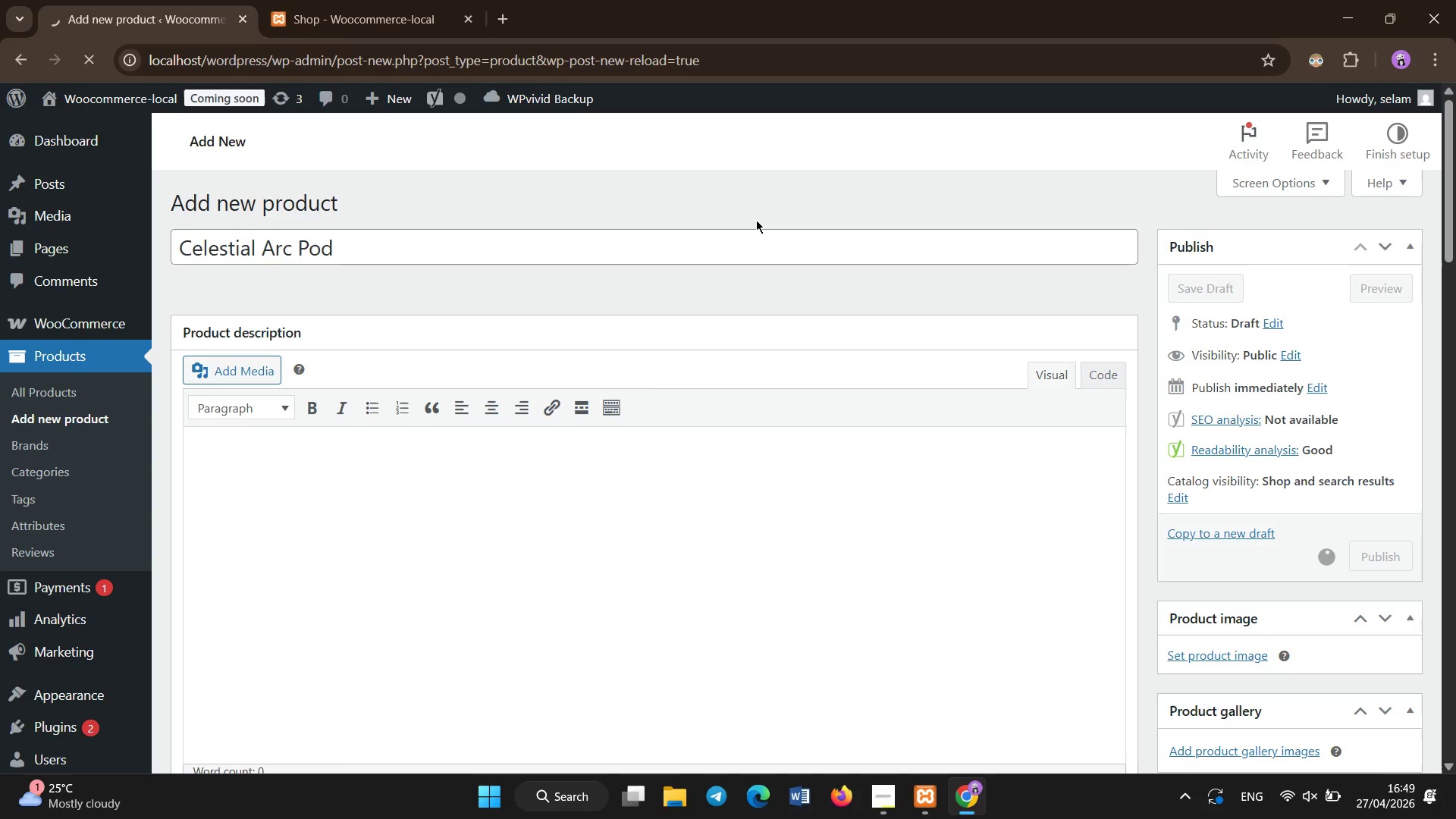 
key(Control+ControlLeft)
 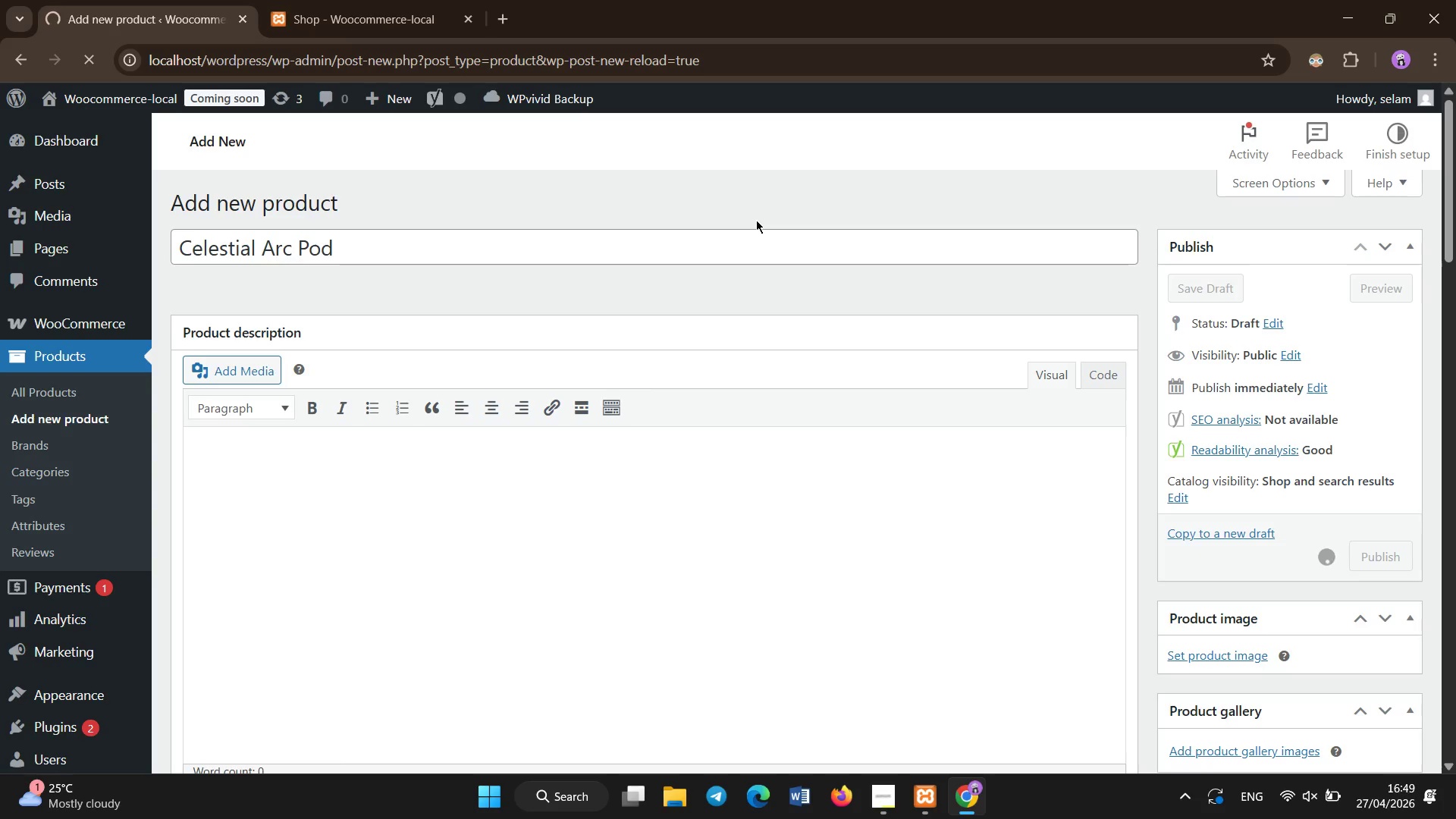 
key(Control+ControlLeft)
 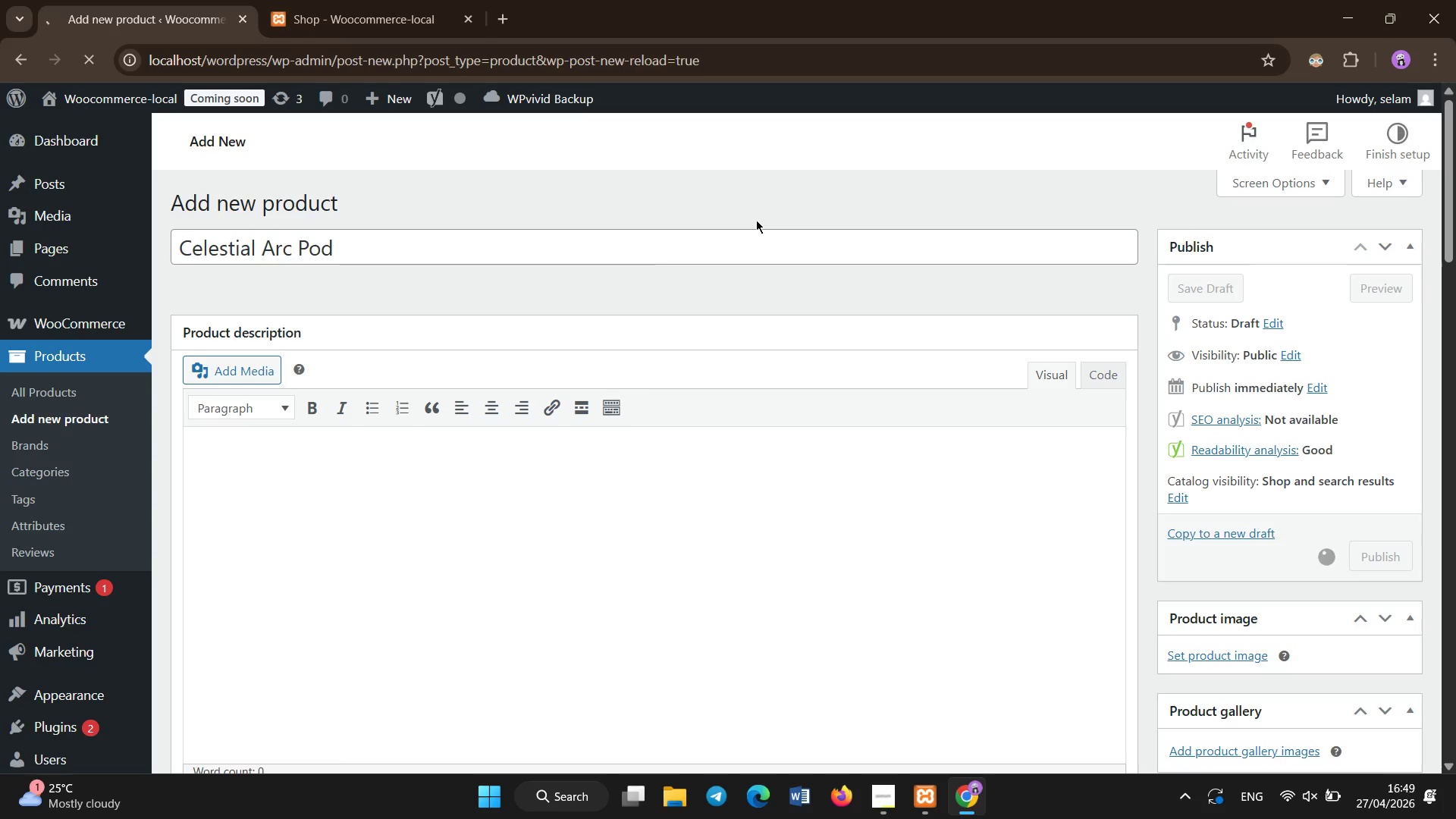 
key(Control+ControlLeft)
 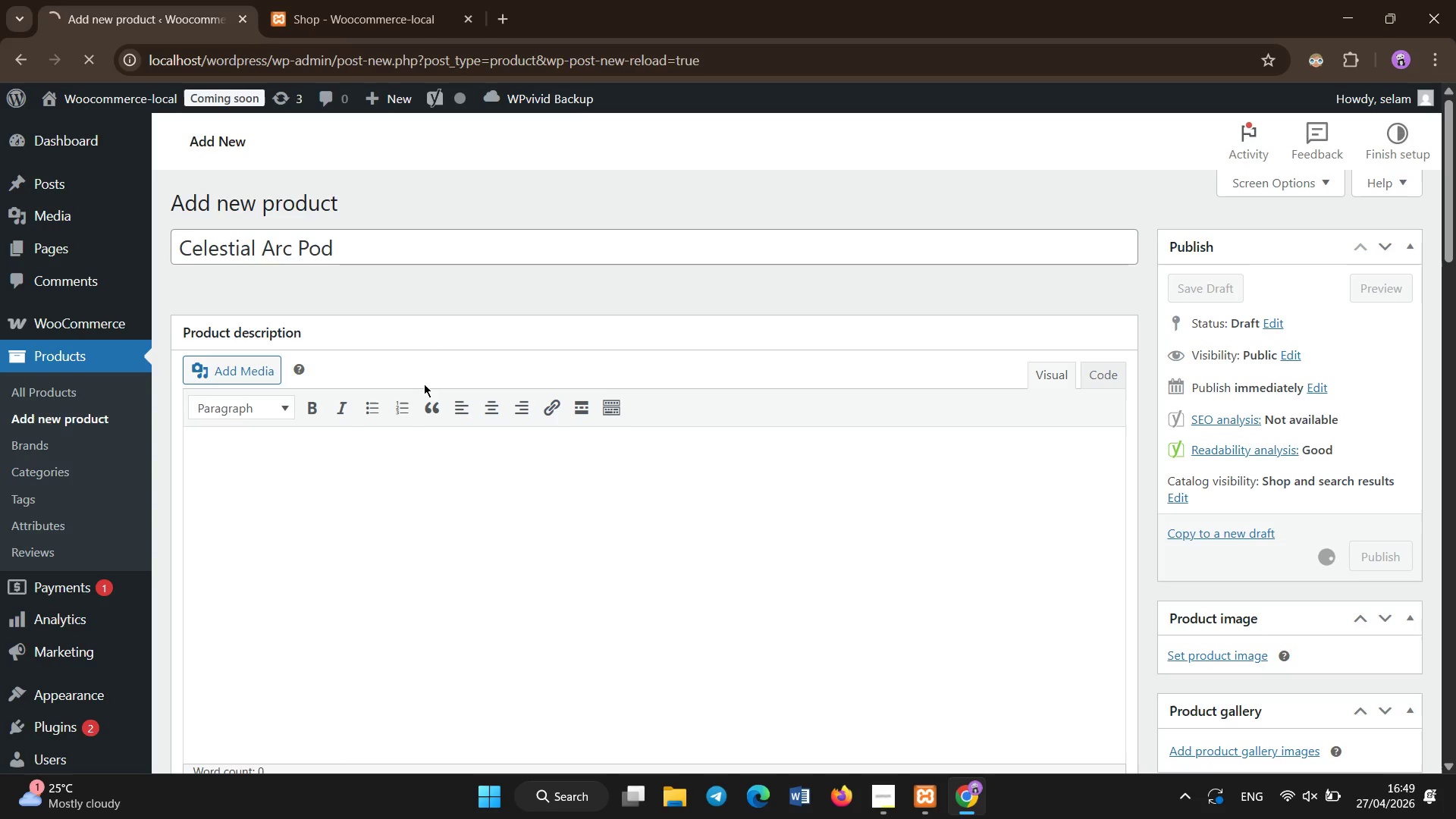 
key(Control+ControlLeft)
 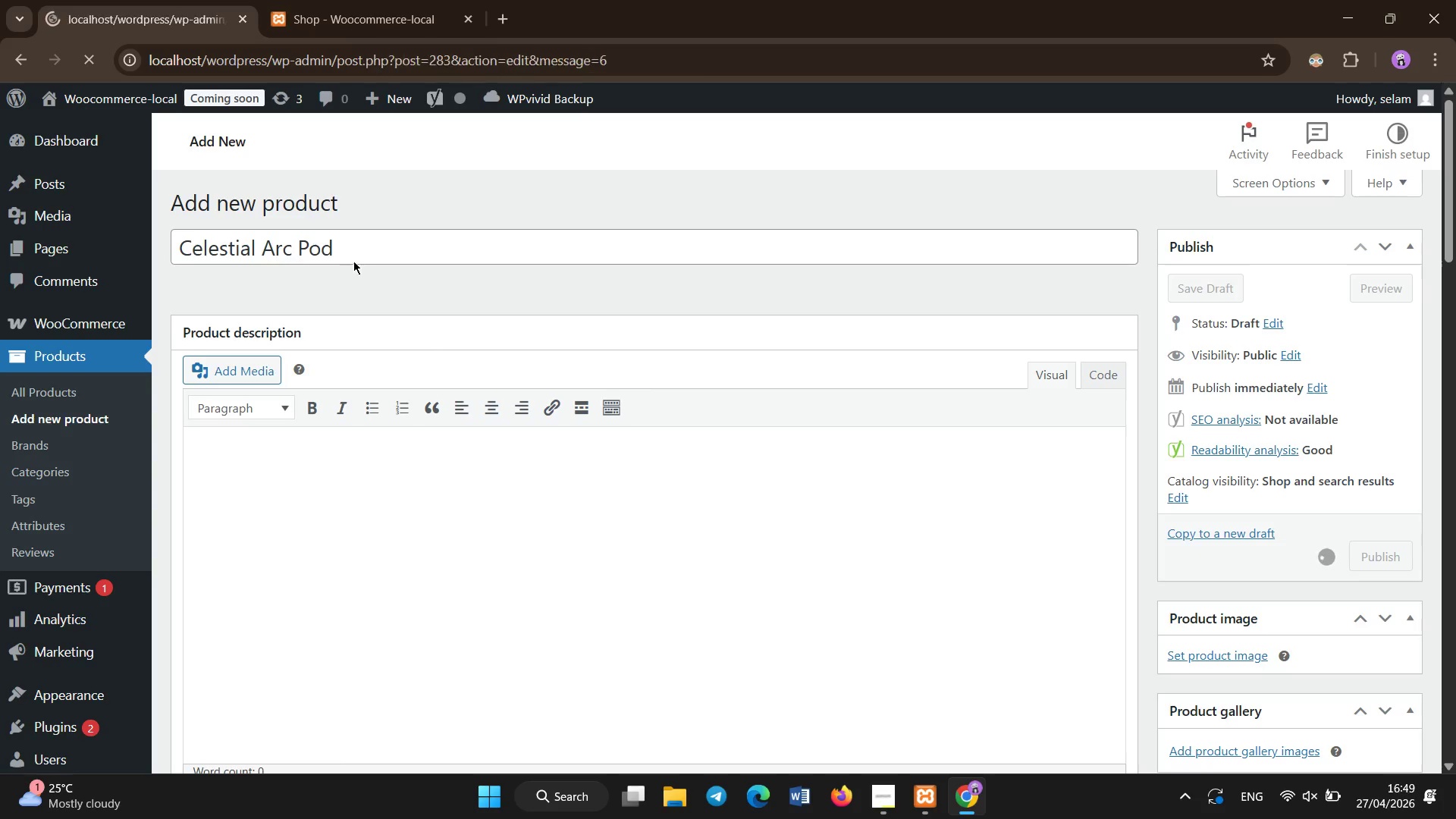 
key(Control+ControlLeft)
 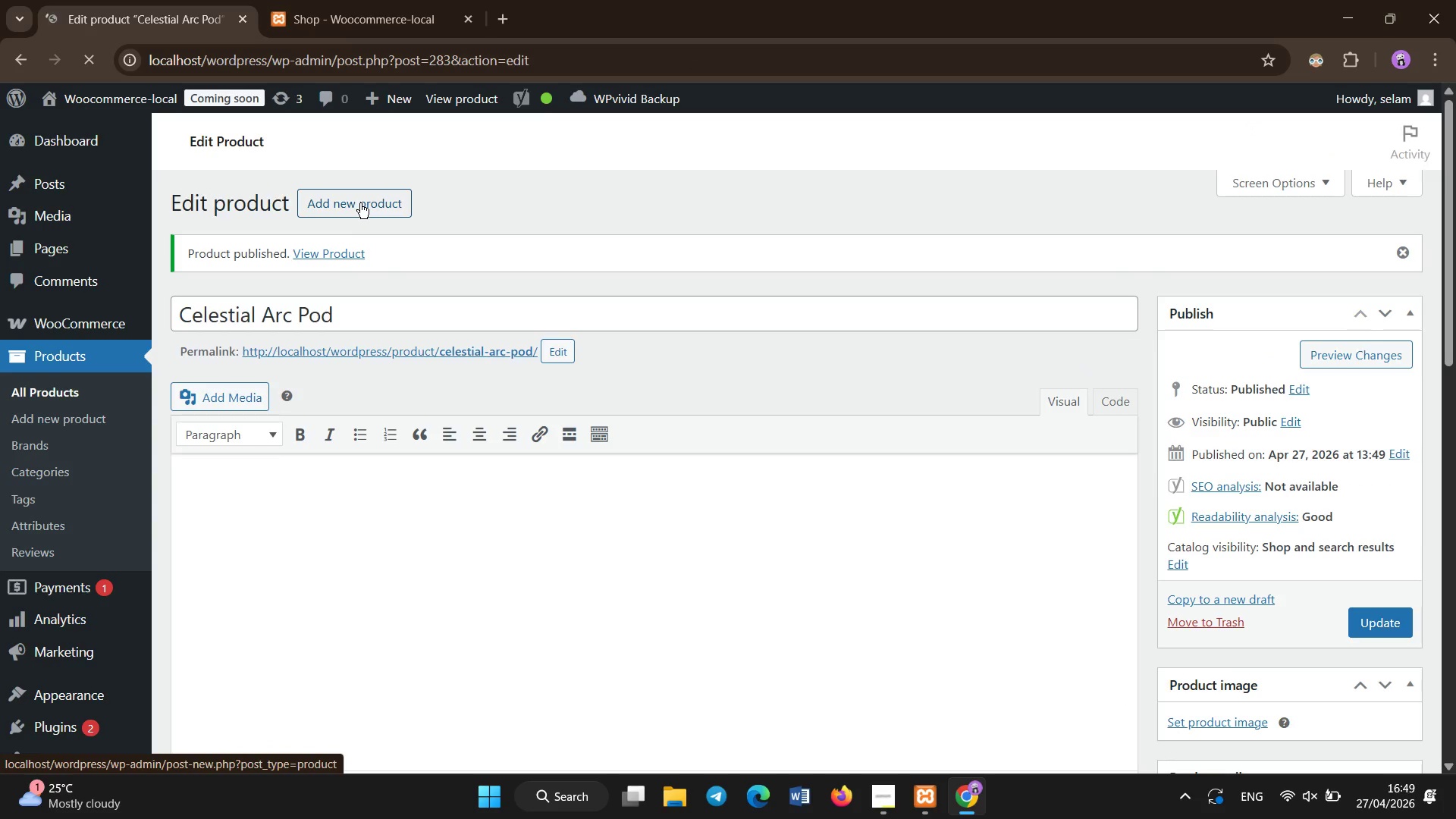 
left_click([360, 203])
 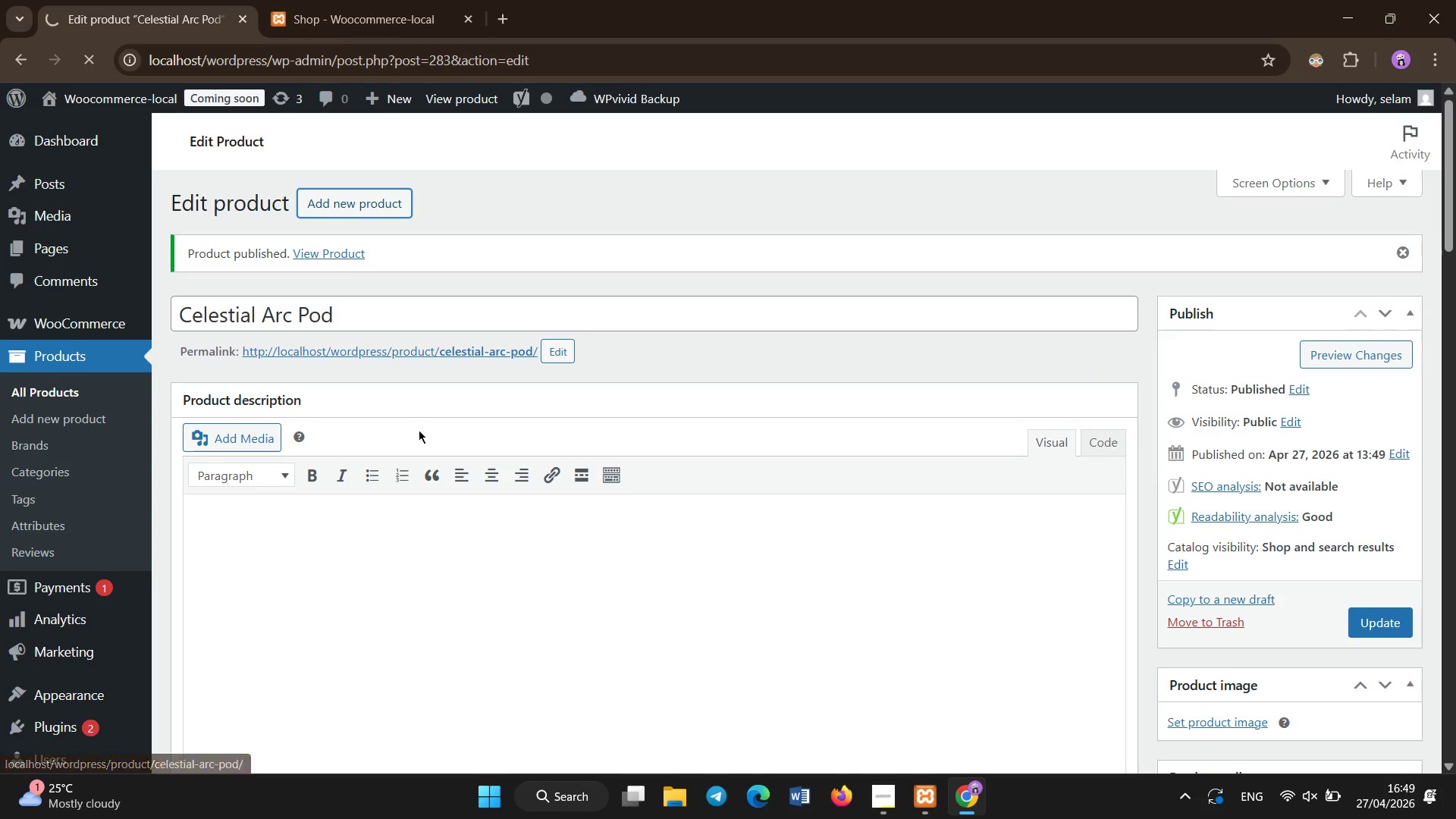 
key(Control+ControlLeft)
 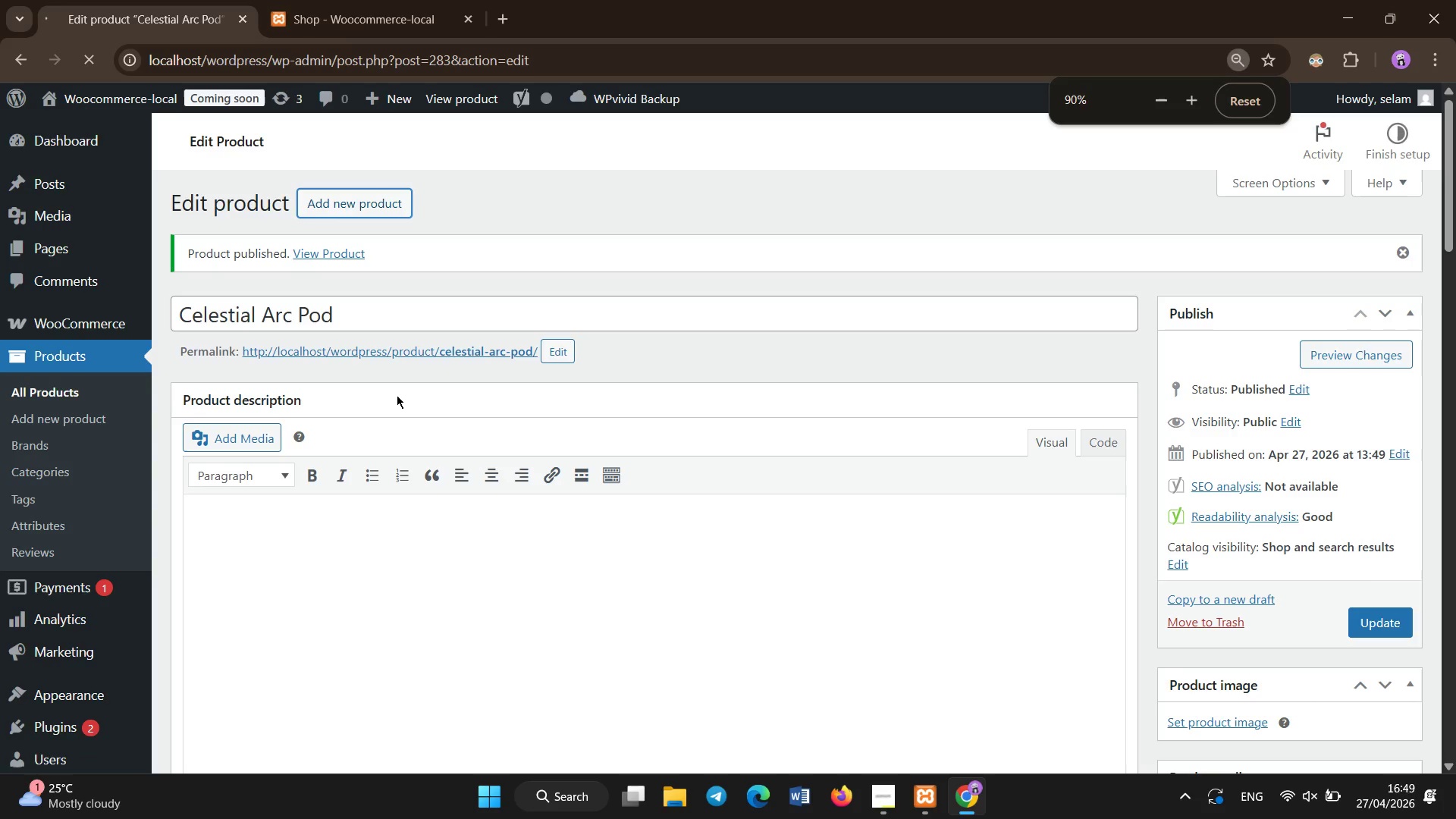 
scroll: coordinate [397, 395], scroll_direction: none, amount: 0.0
 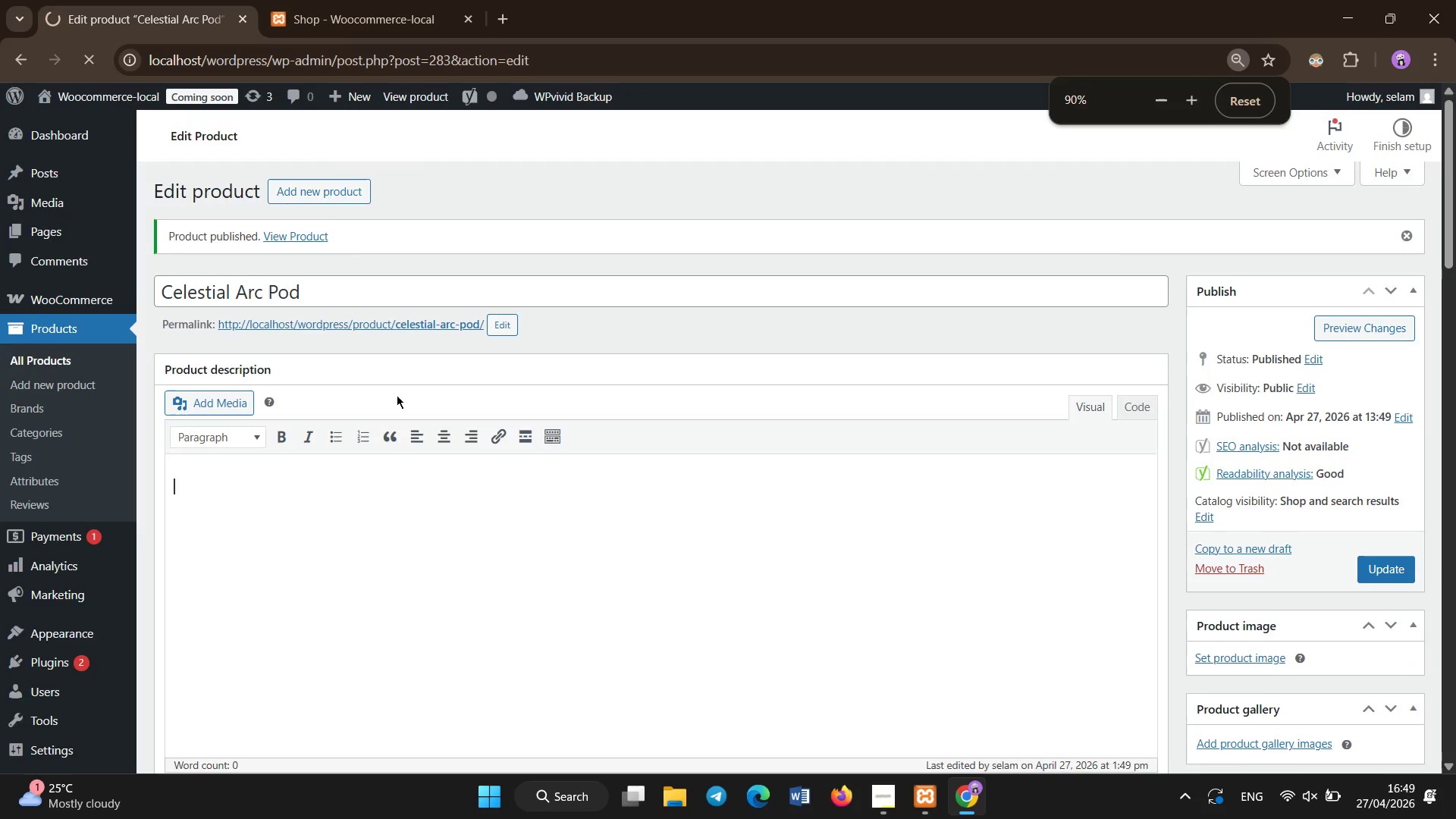 
scroll: coordinate [397, 395], scroll_direction: down, amount: 1.0
 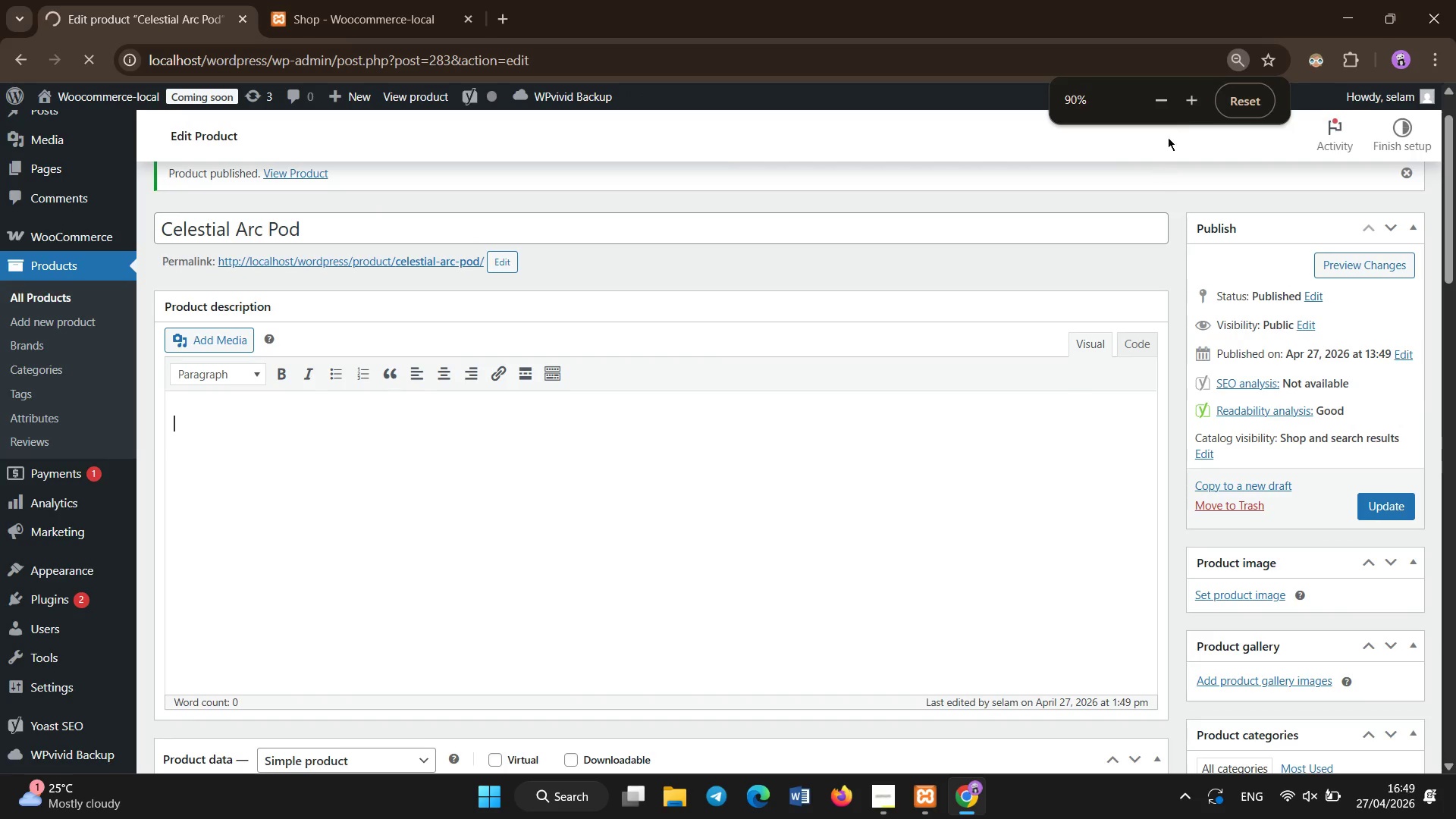 
left_click([1189, 103])
 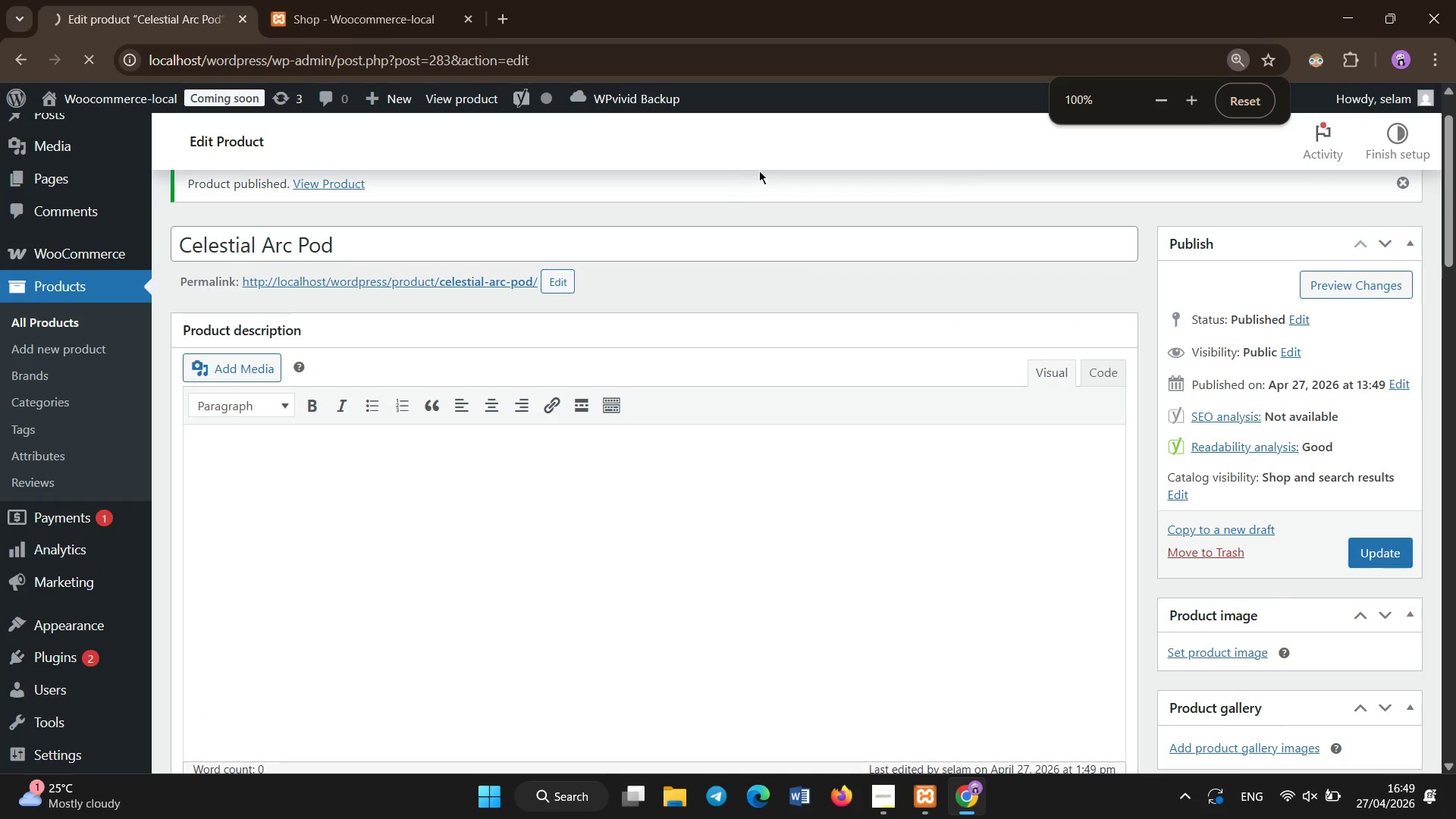 
left_click([759, 171])
 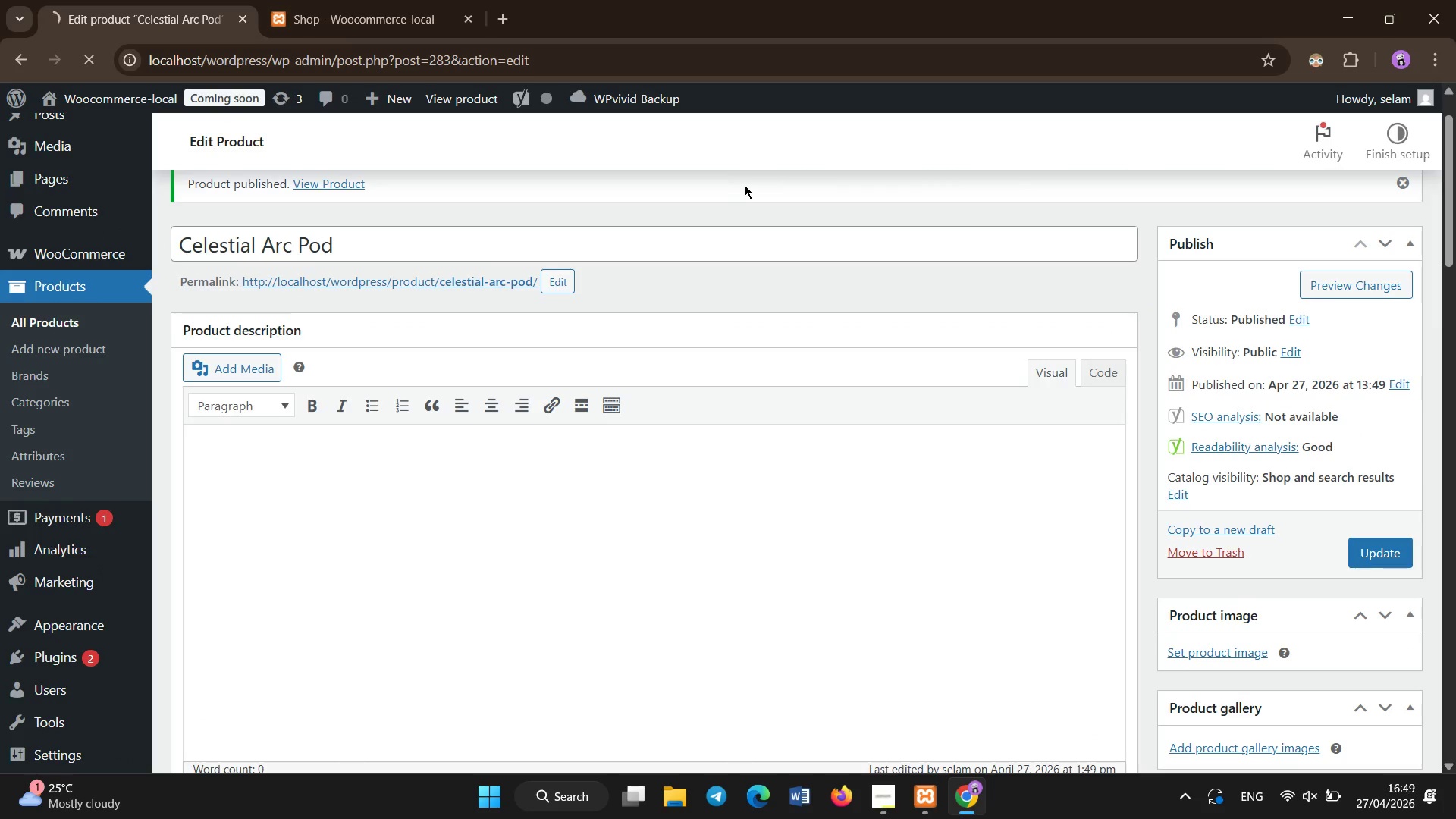 
scroll: coordinate [745, 185], scroll_direction: down, amount: 14.0
 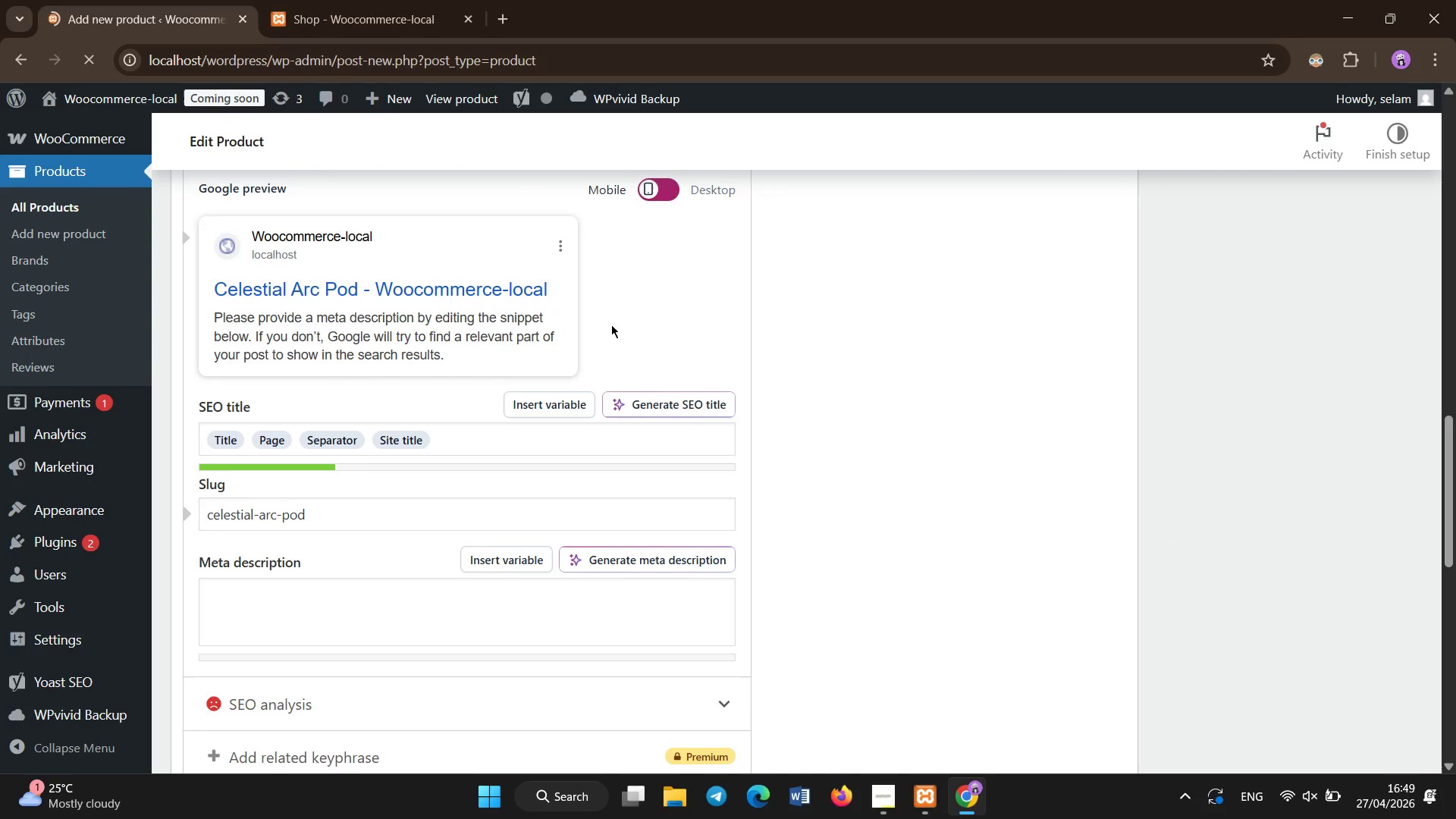 
scroll: coordinate [608, 322], scroll_direction: up, amount: 2.0
 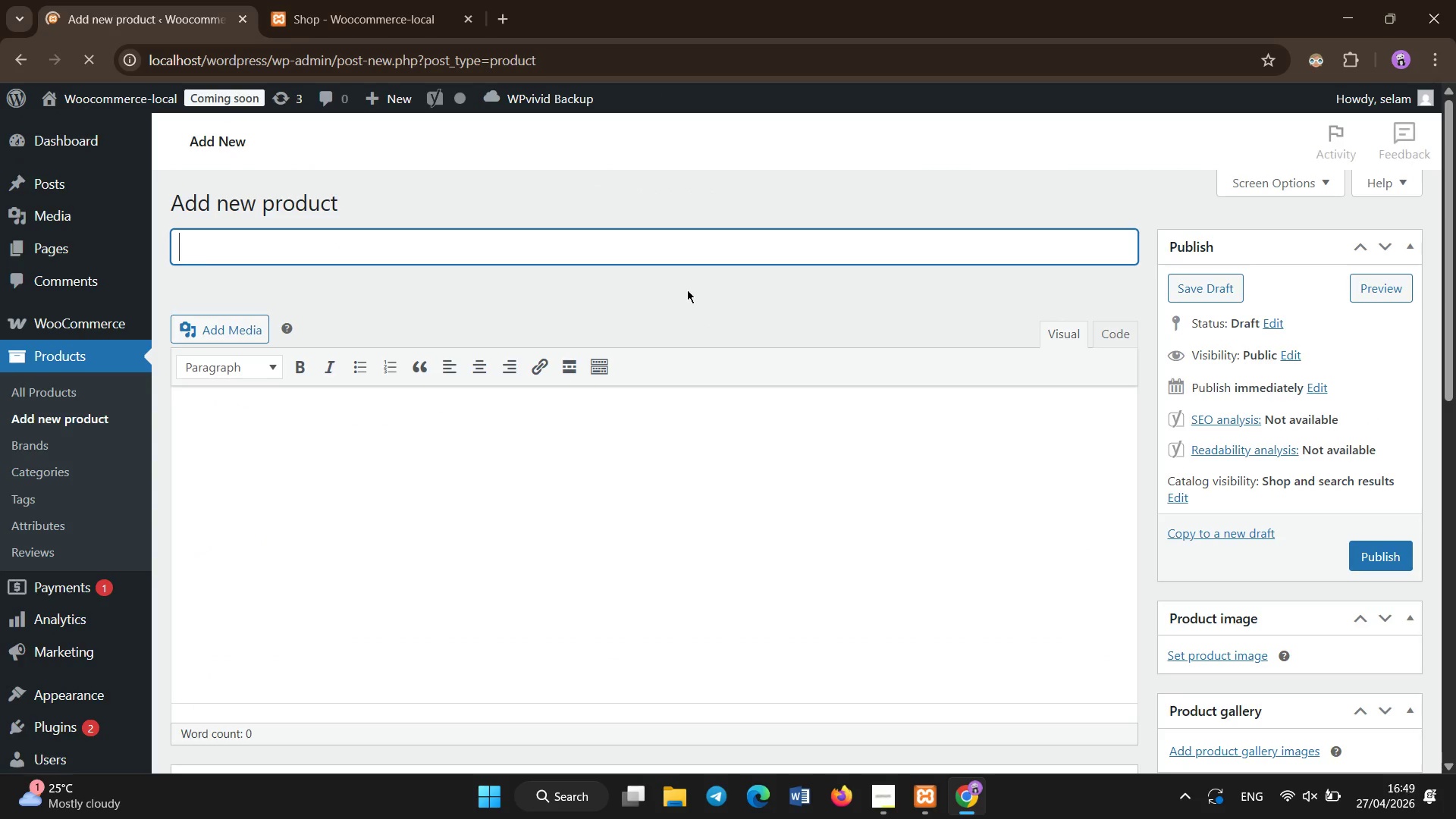 
type(Orbit Pavilion Pod)
 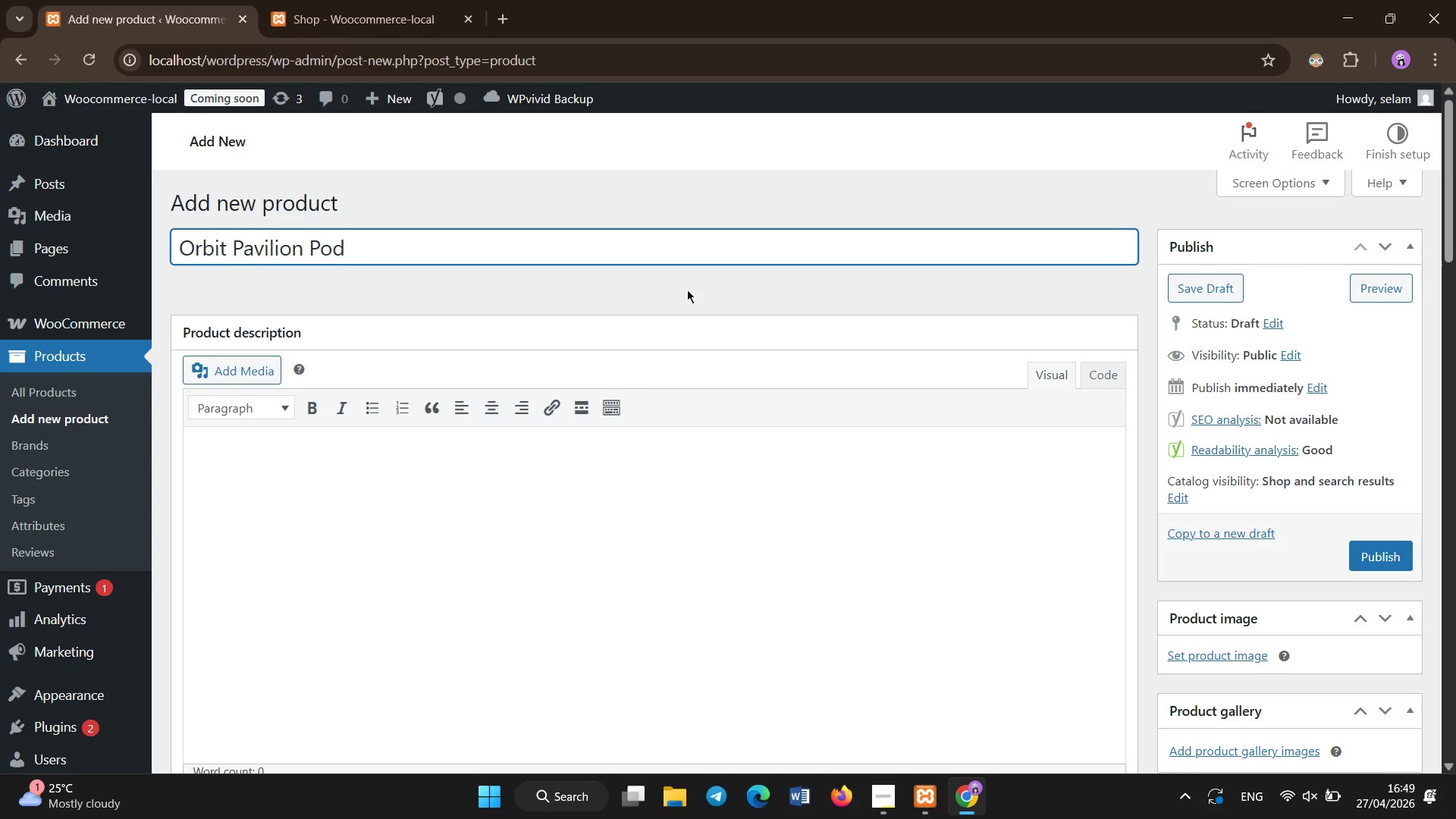 
left_click([1392, 558])
 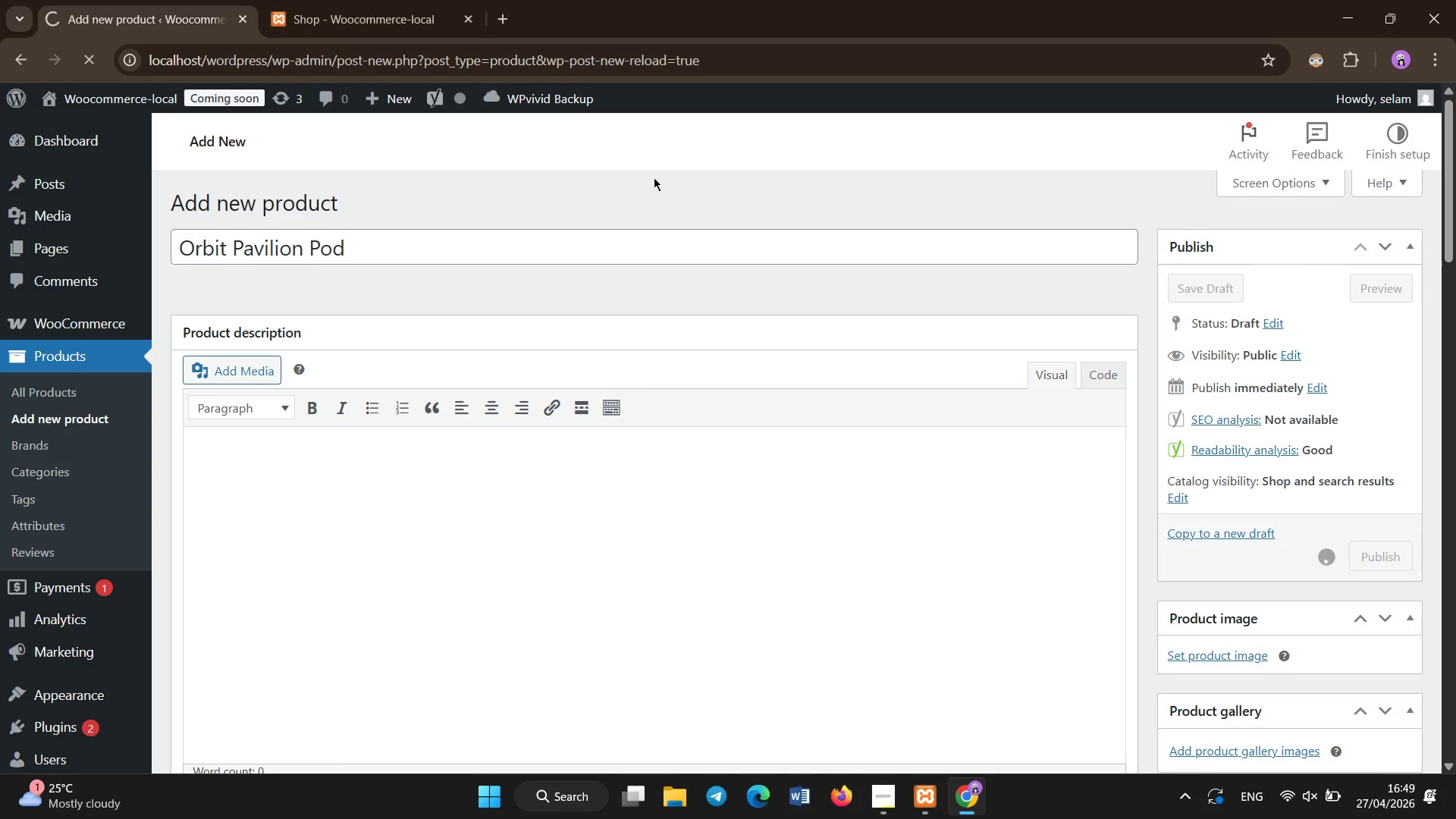 
left_click([654, 177])
 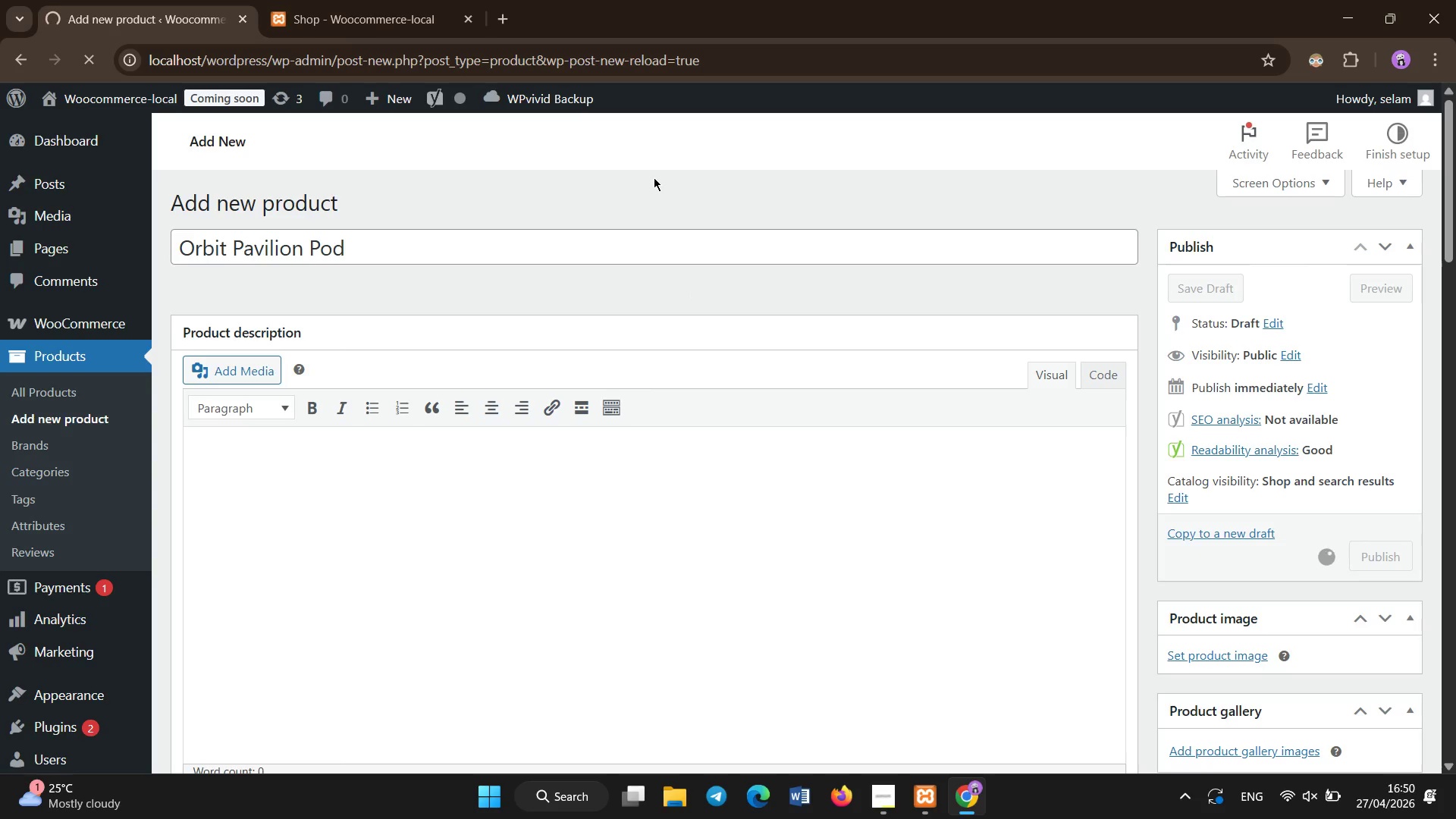 
left_click([654, 177])
 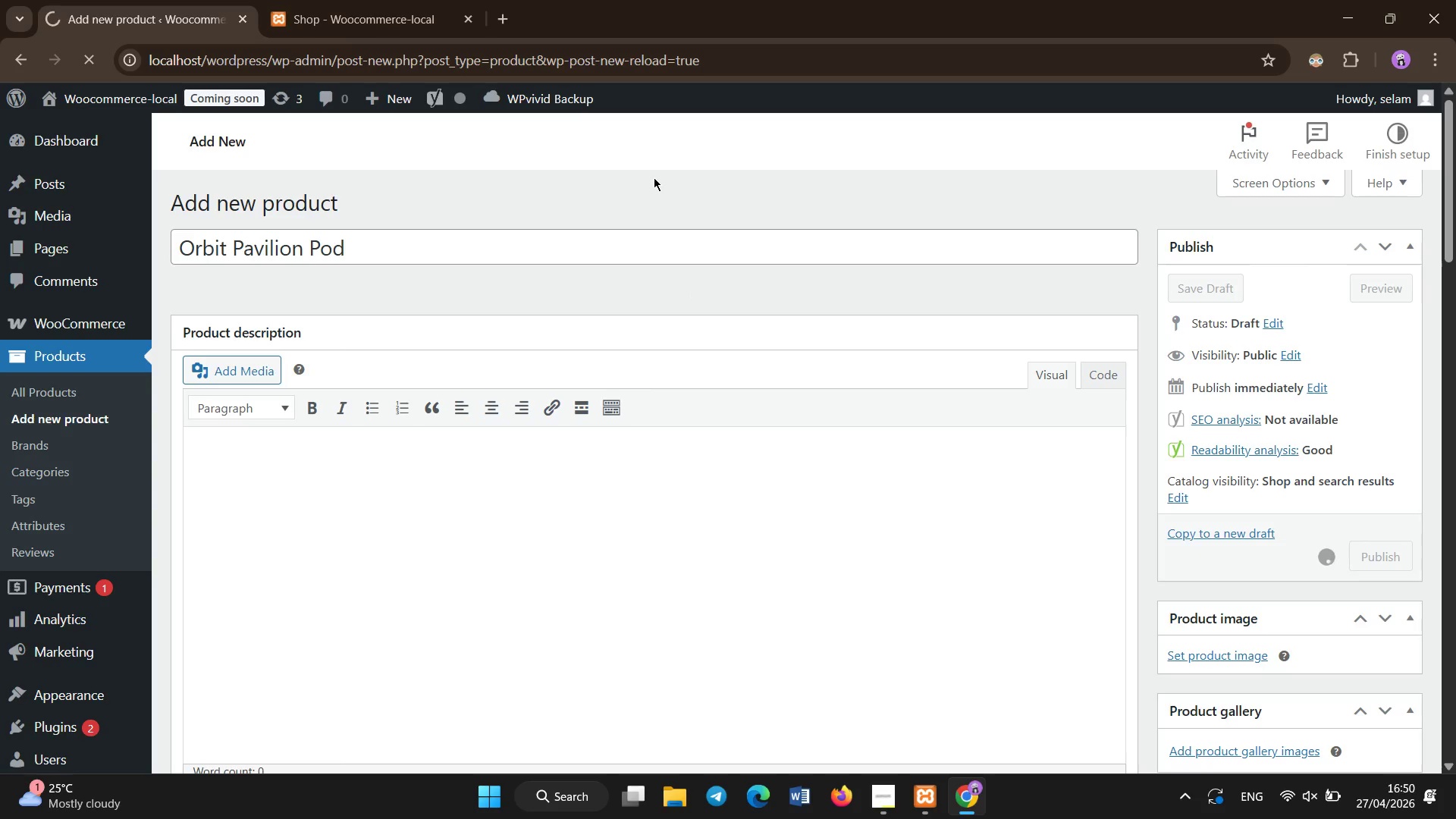 
left_click([654, 177])
 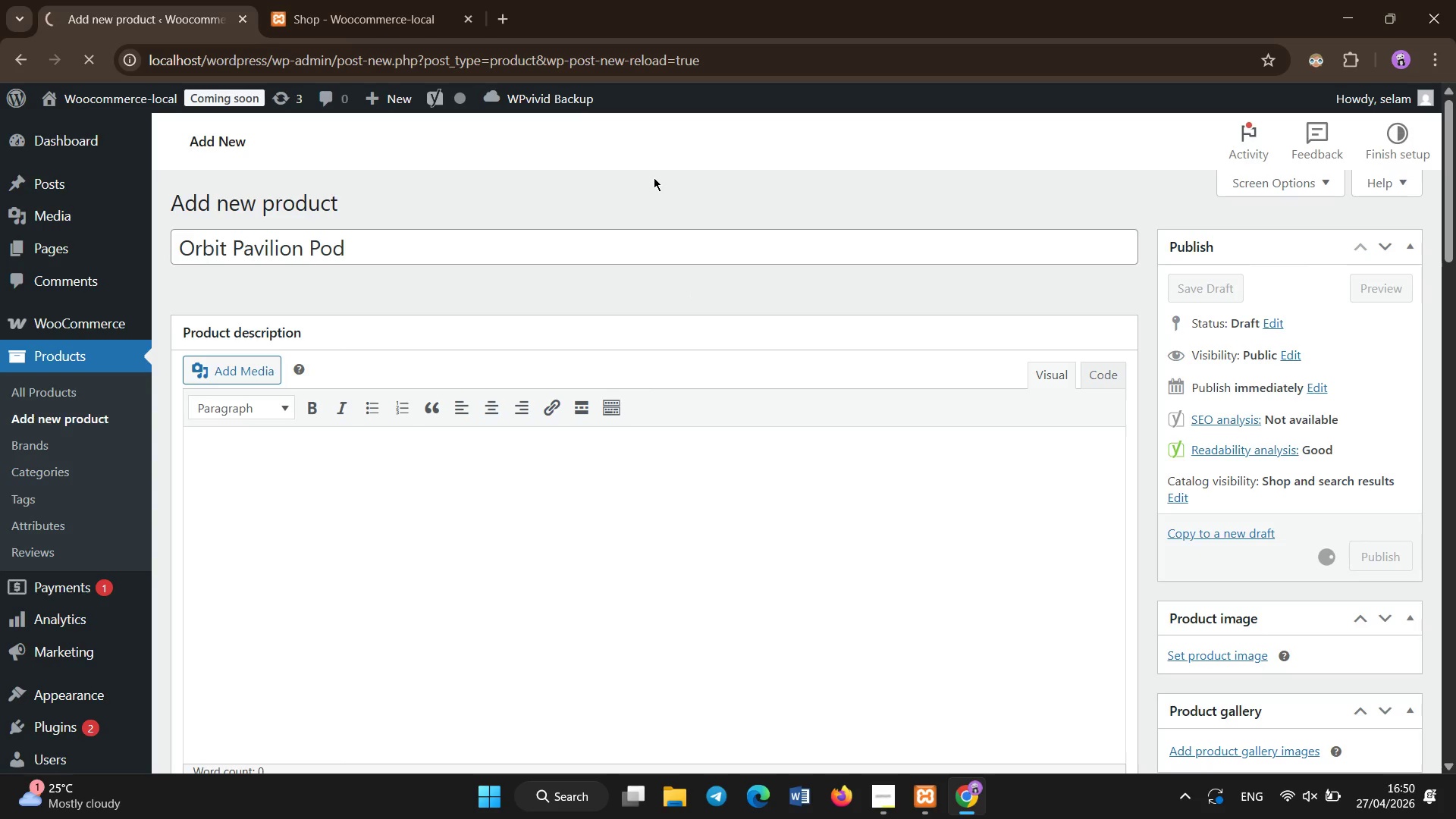 
wait(8.95)
 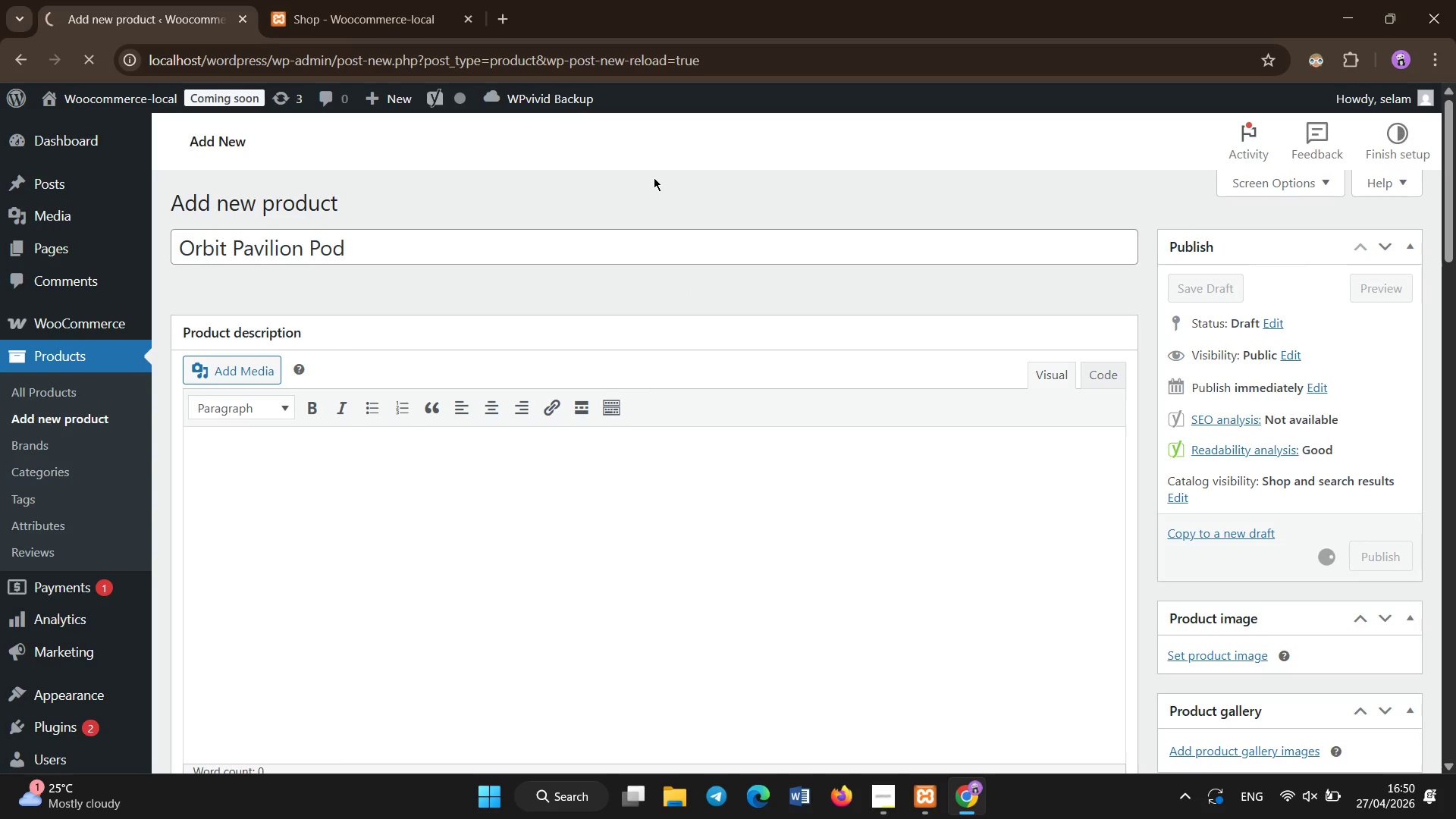 
left_click([652, 176])
 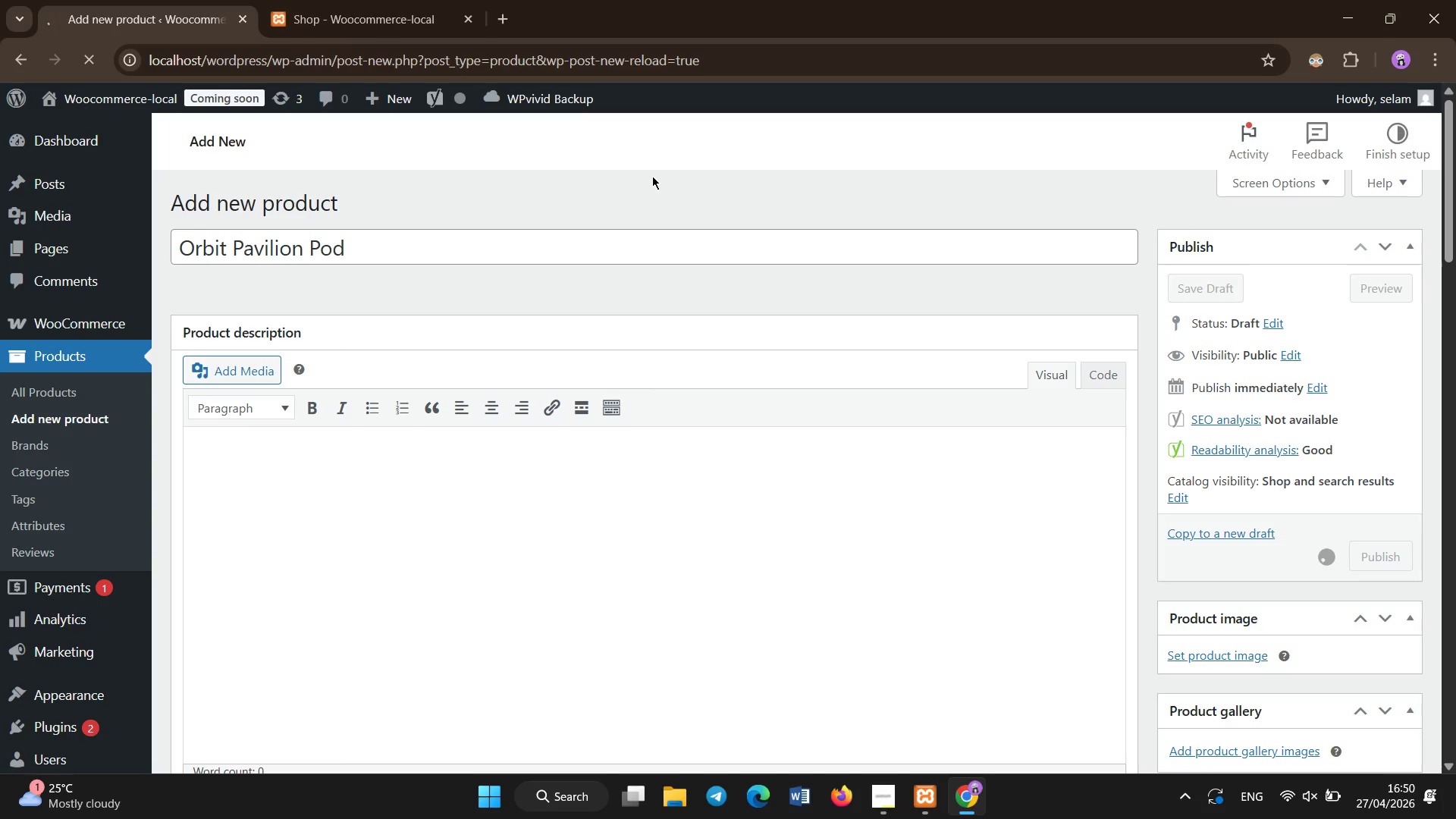 
scroll: coordinate [658, 162], scroll_direction: down, amount: 3.0
 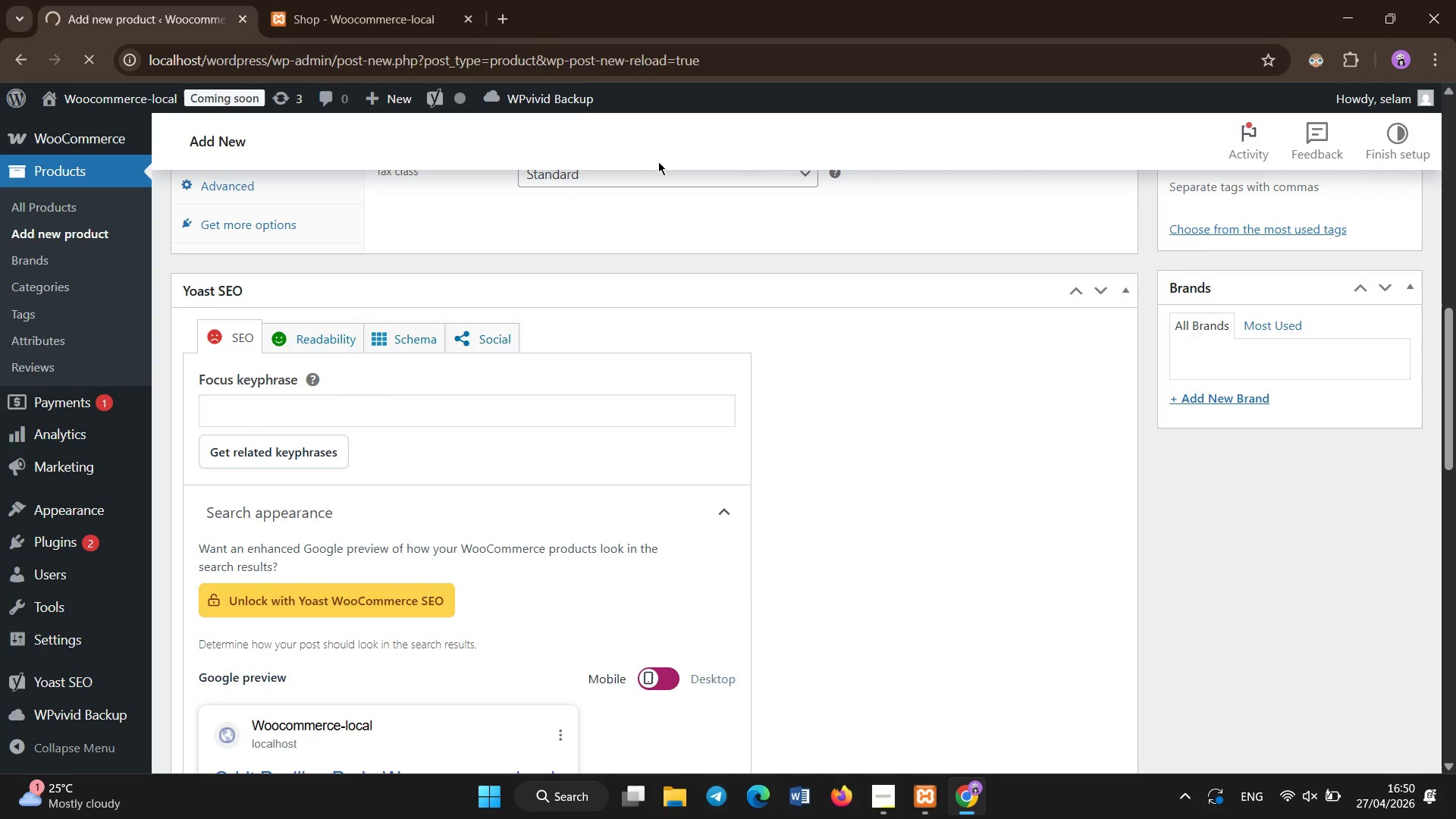 
scroll: coordinate [656, 162], scroll_direction: up, amount: 5.0
 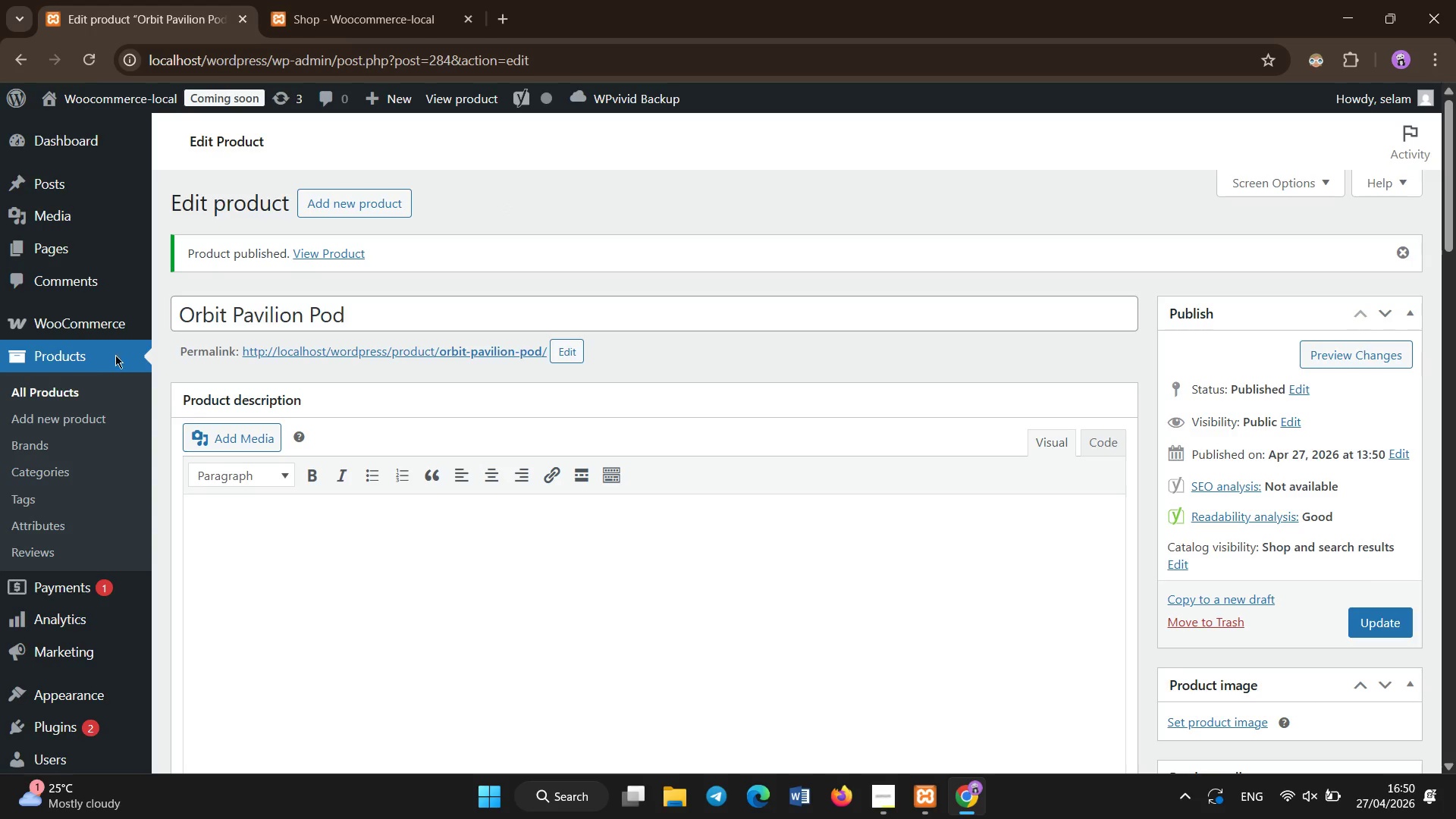 
left_click([53, 397])
 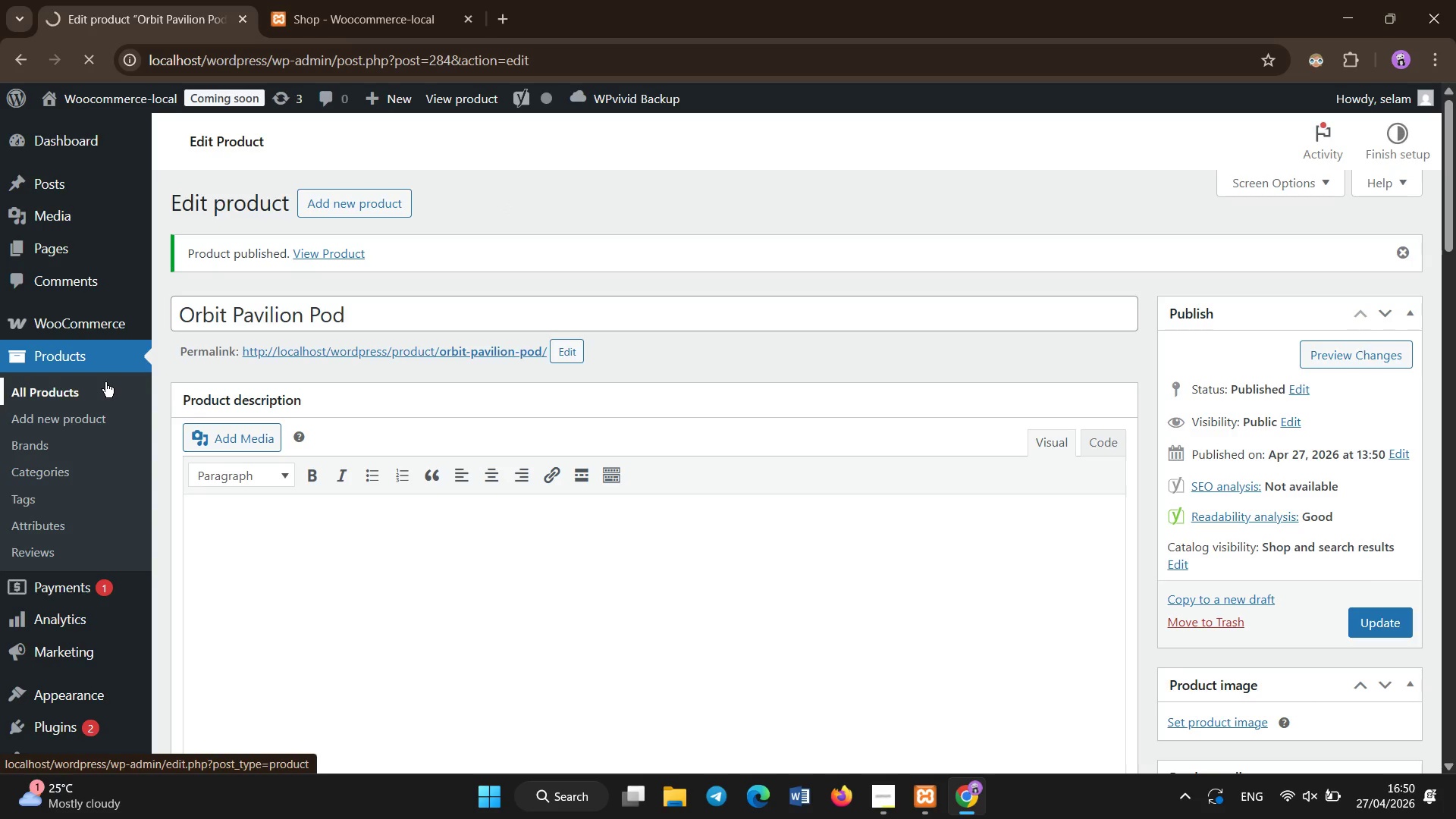 
wait(6.03)
 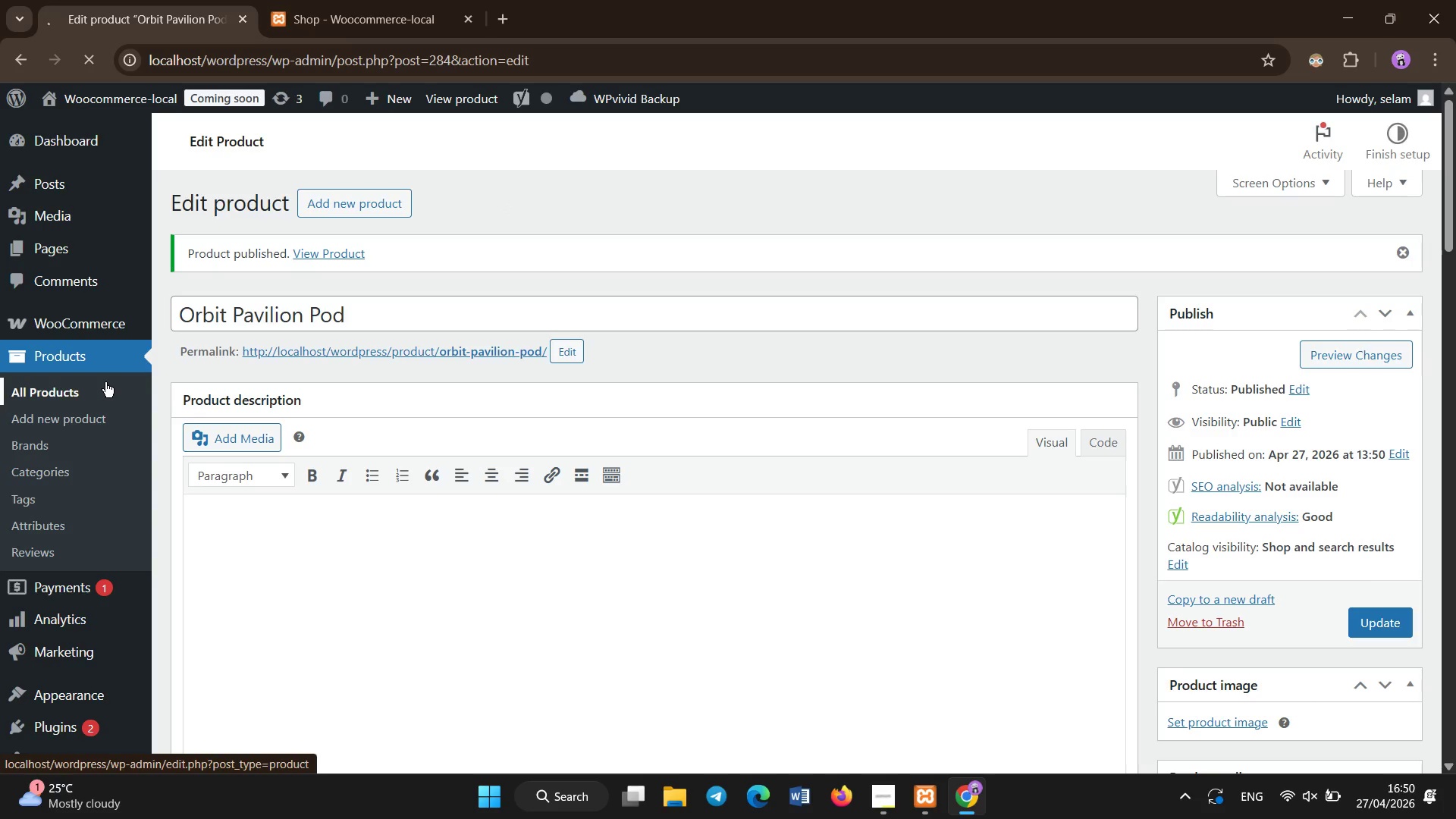 
scroll: coordinate [172, 378], scroll_direction: down, amount: 2.0
 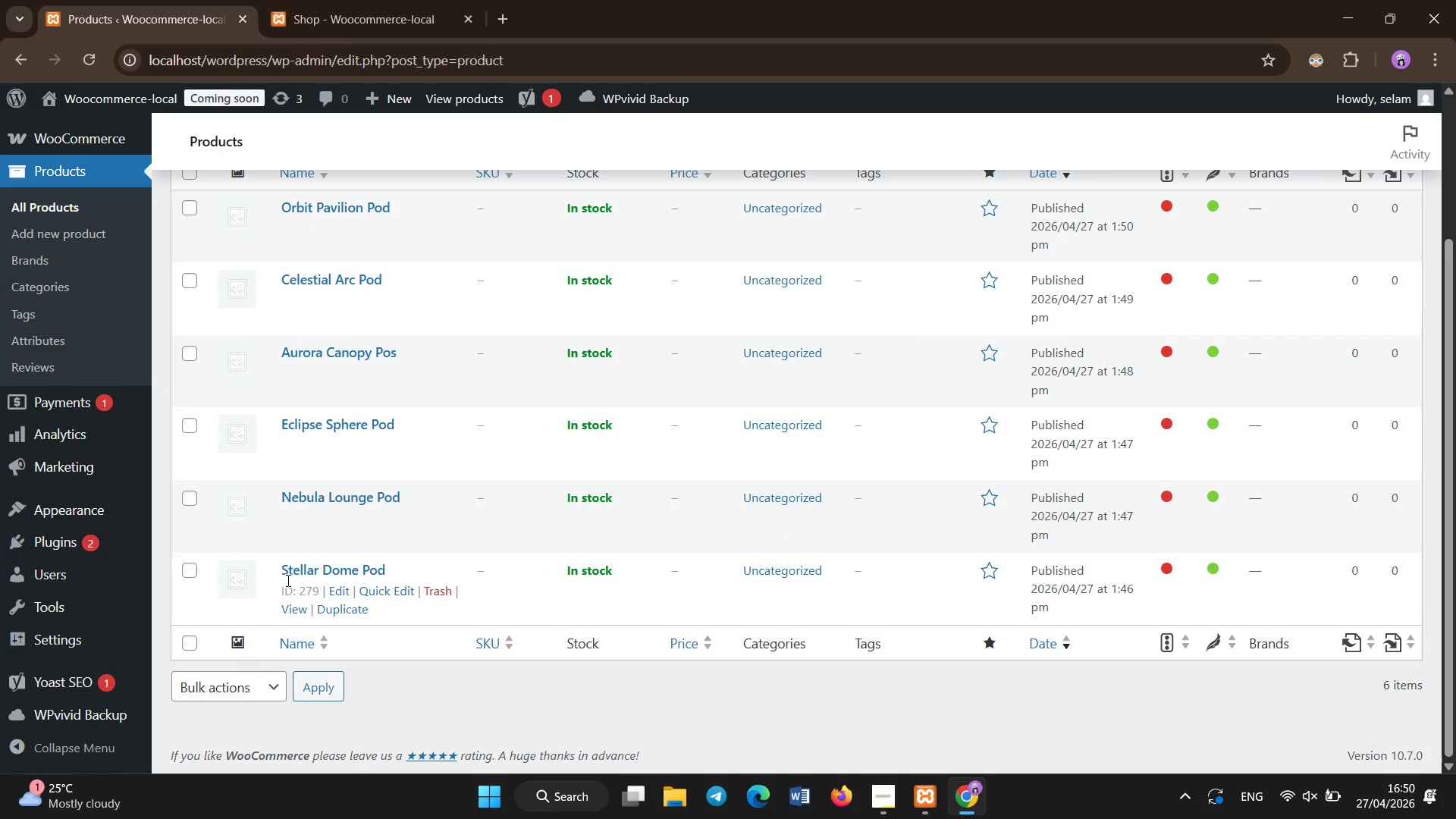 
left_click([295, 571])
 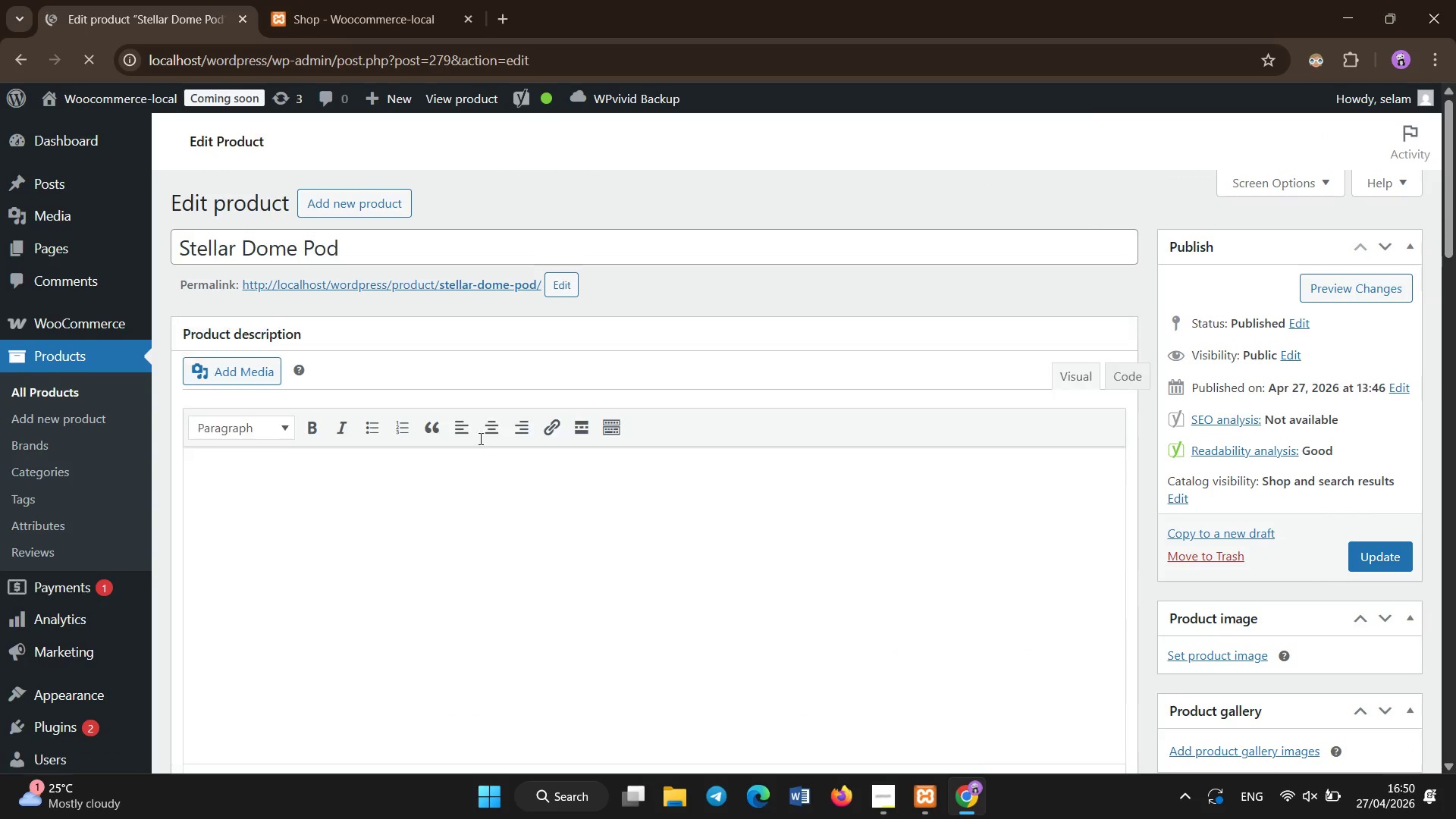 
wait(7.39)
 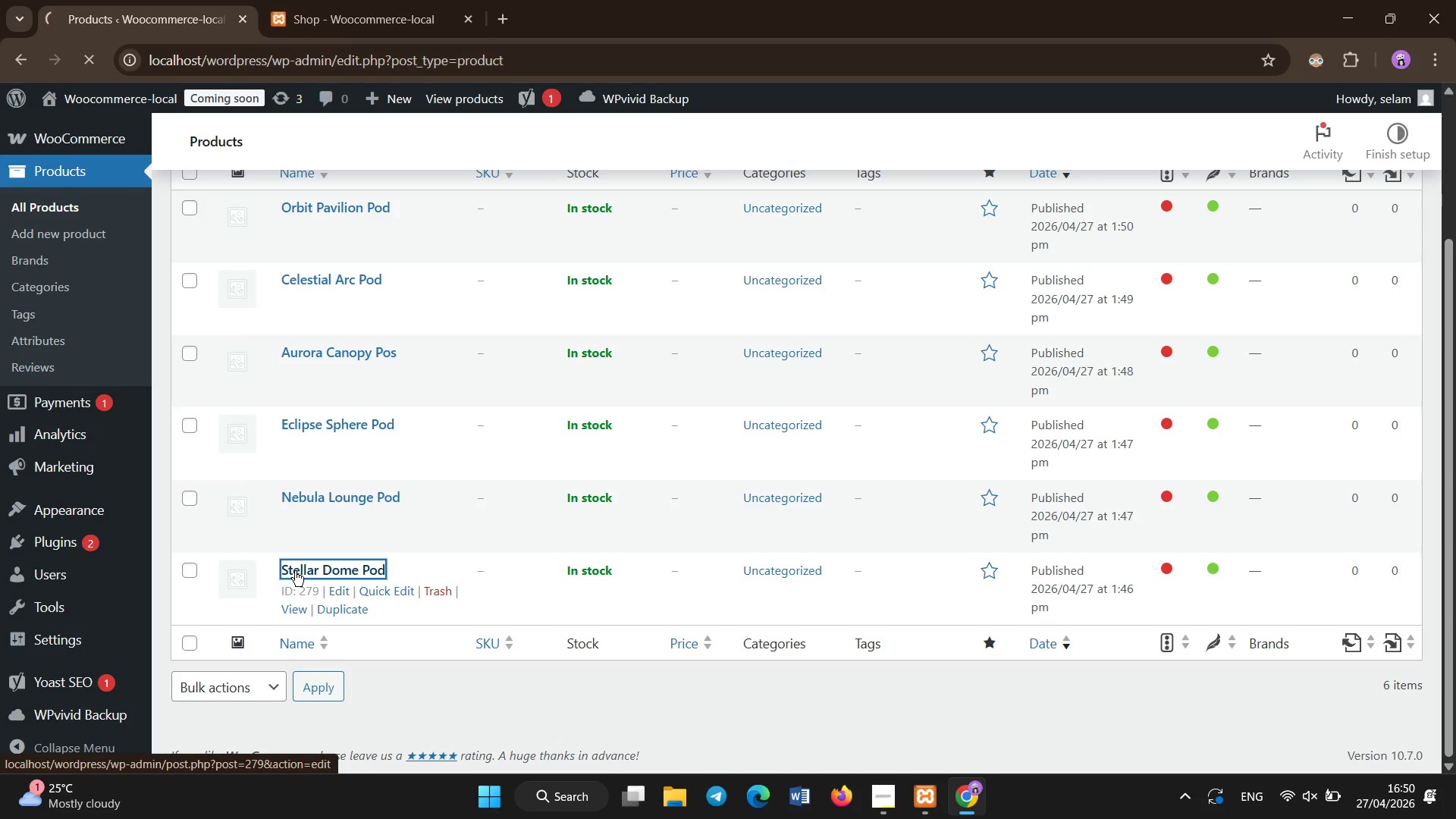 
scroll: coordinate [820, 564], scroll_direction: none, amount: 0.0
 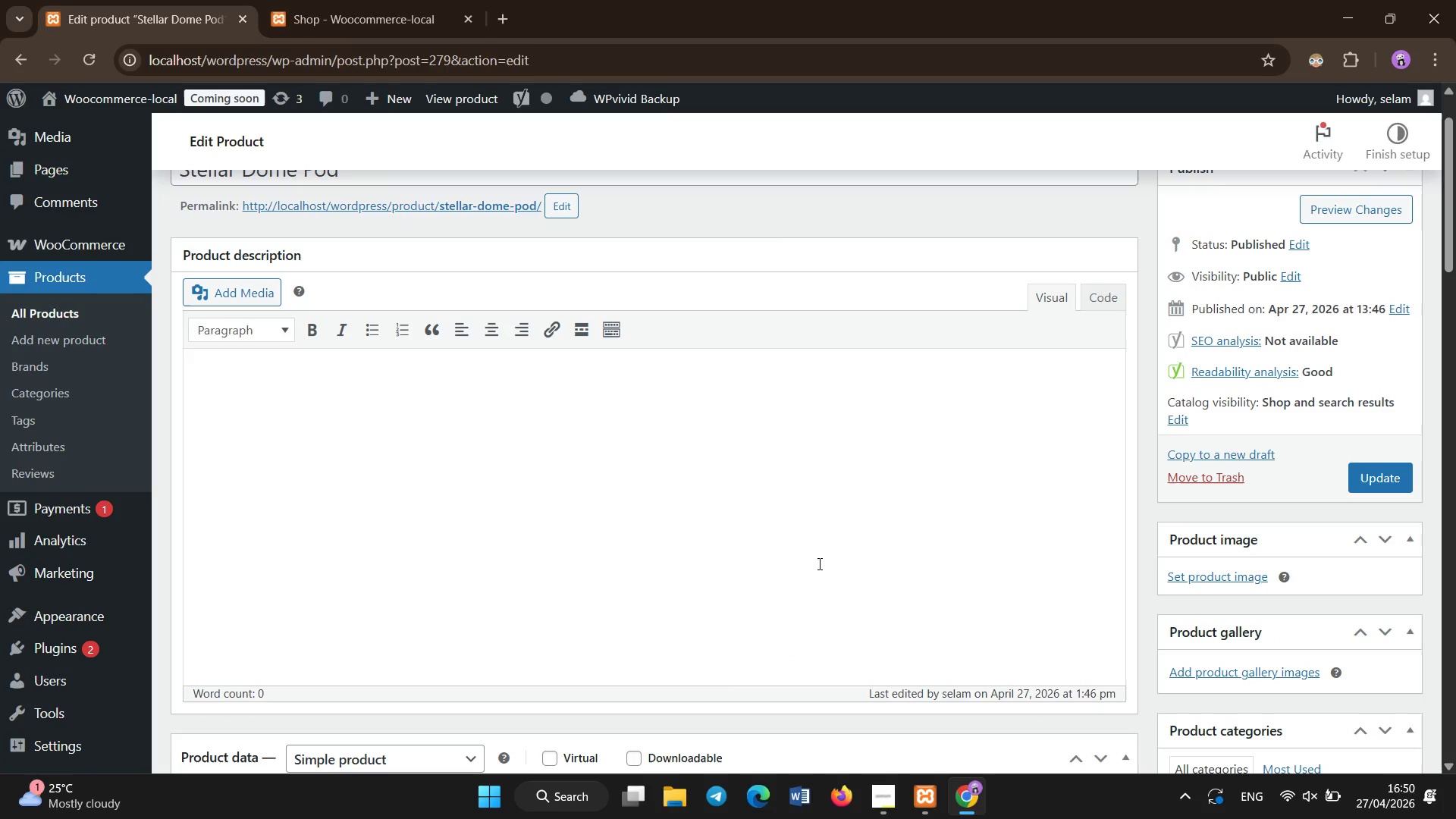 
scroll: coordinate [929, 463], scroll_direction: down, amount: 3.0
 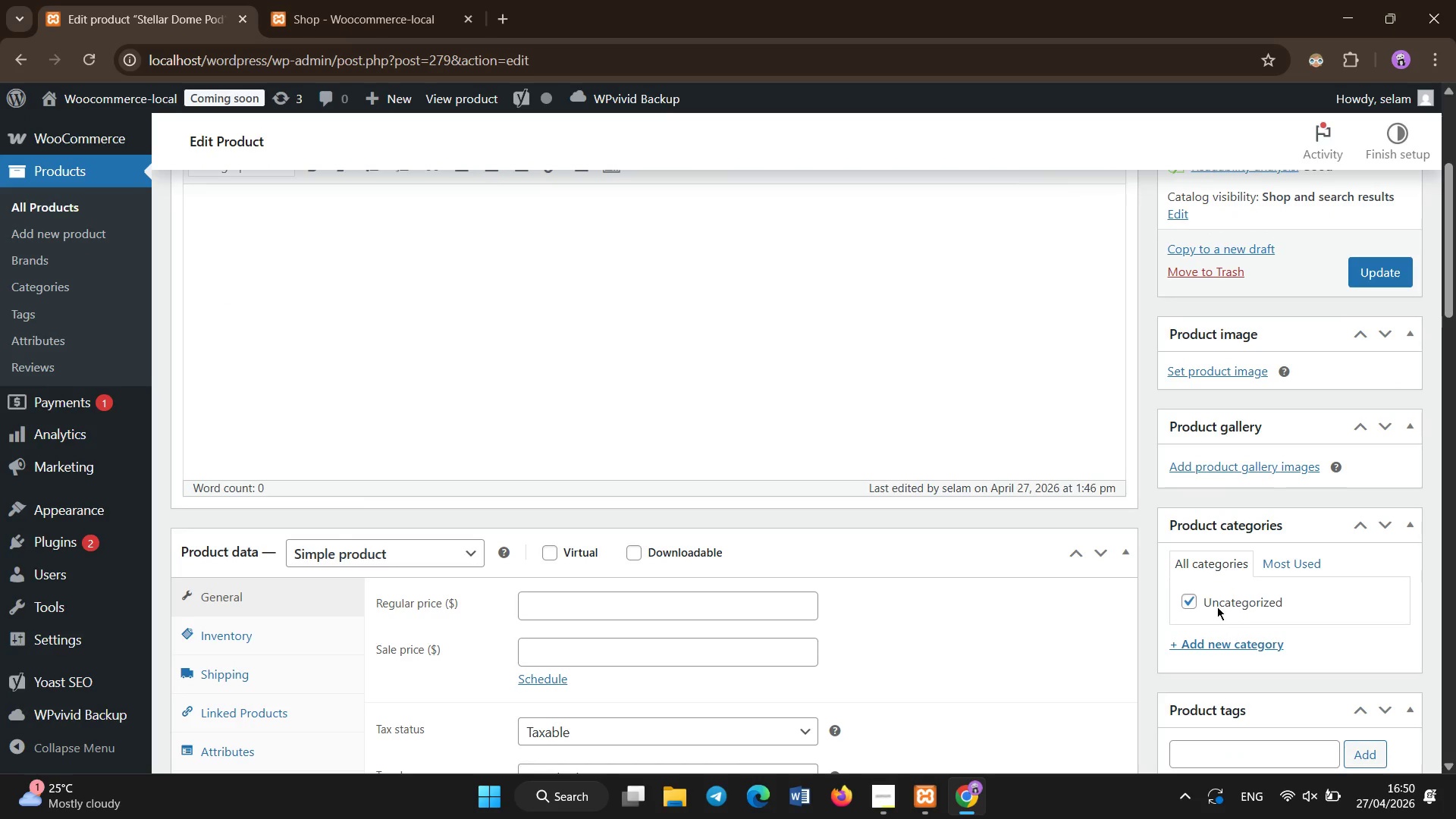 
left_click([1211, 598])
 